 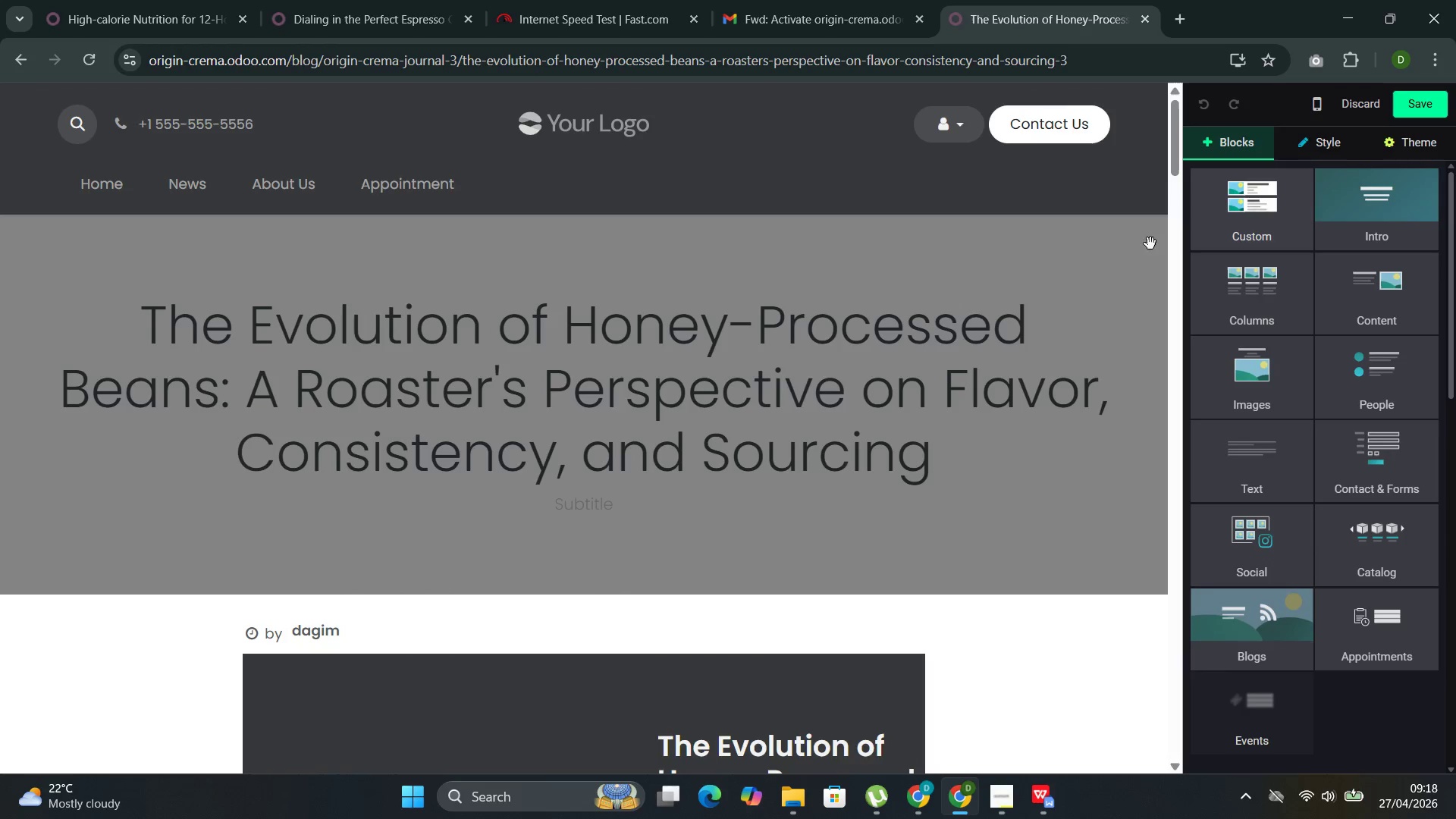 
left_click([701, 491])
 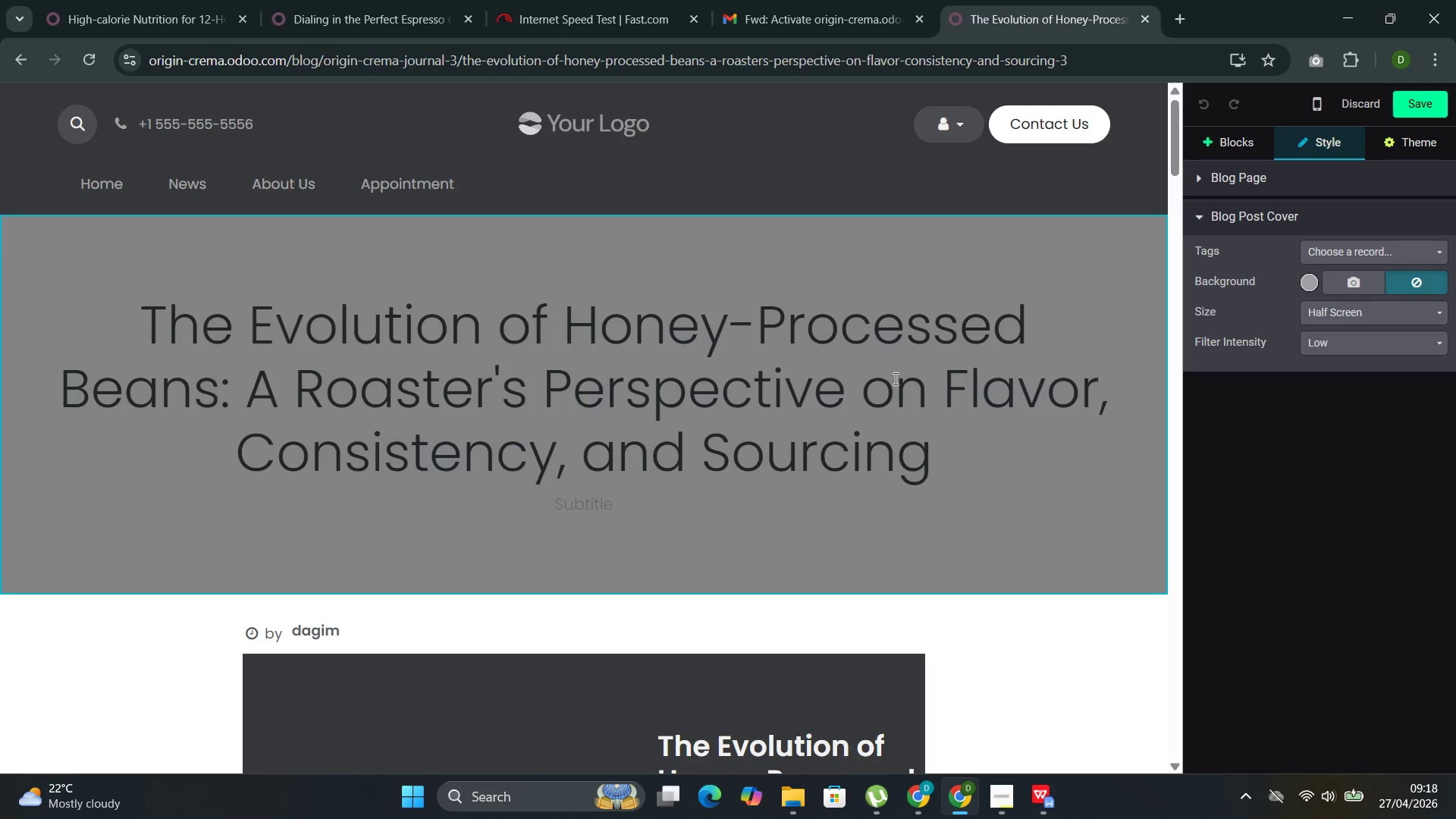 
wait(38.3)
 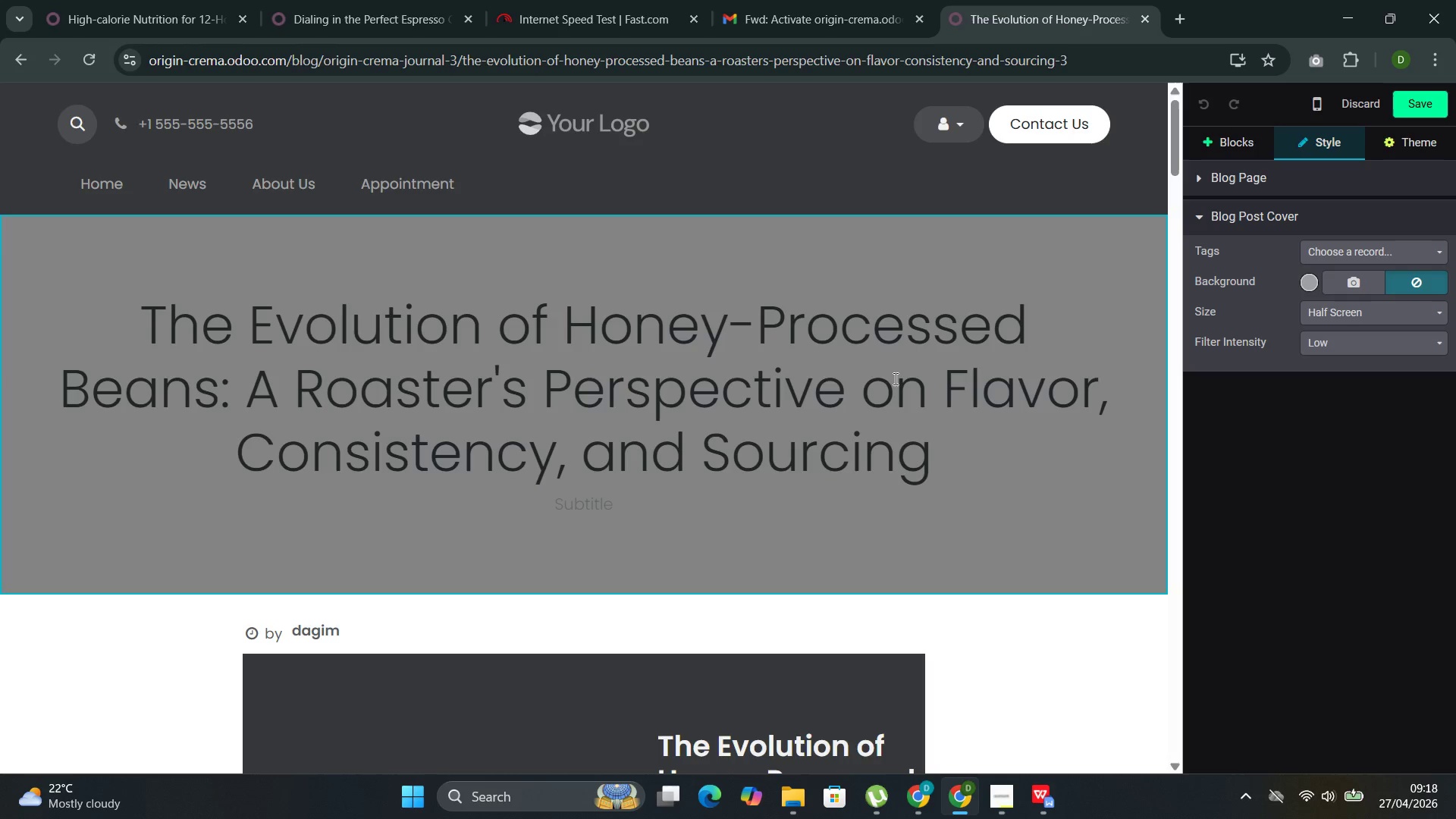 
left_click_drag(start_coordinate=[645, 391], to_coordinate=[650, 392])
 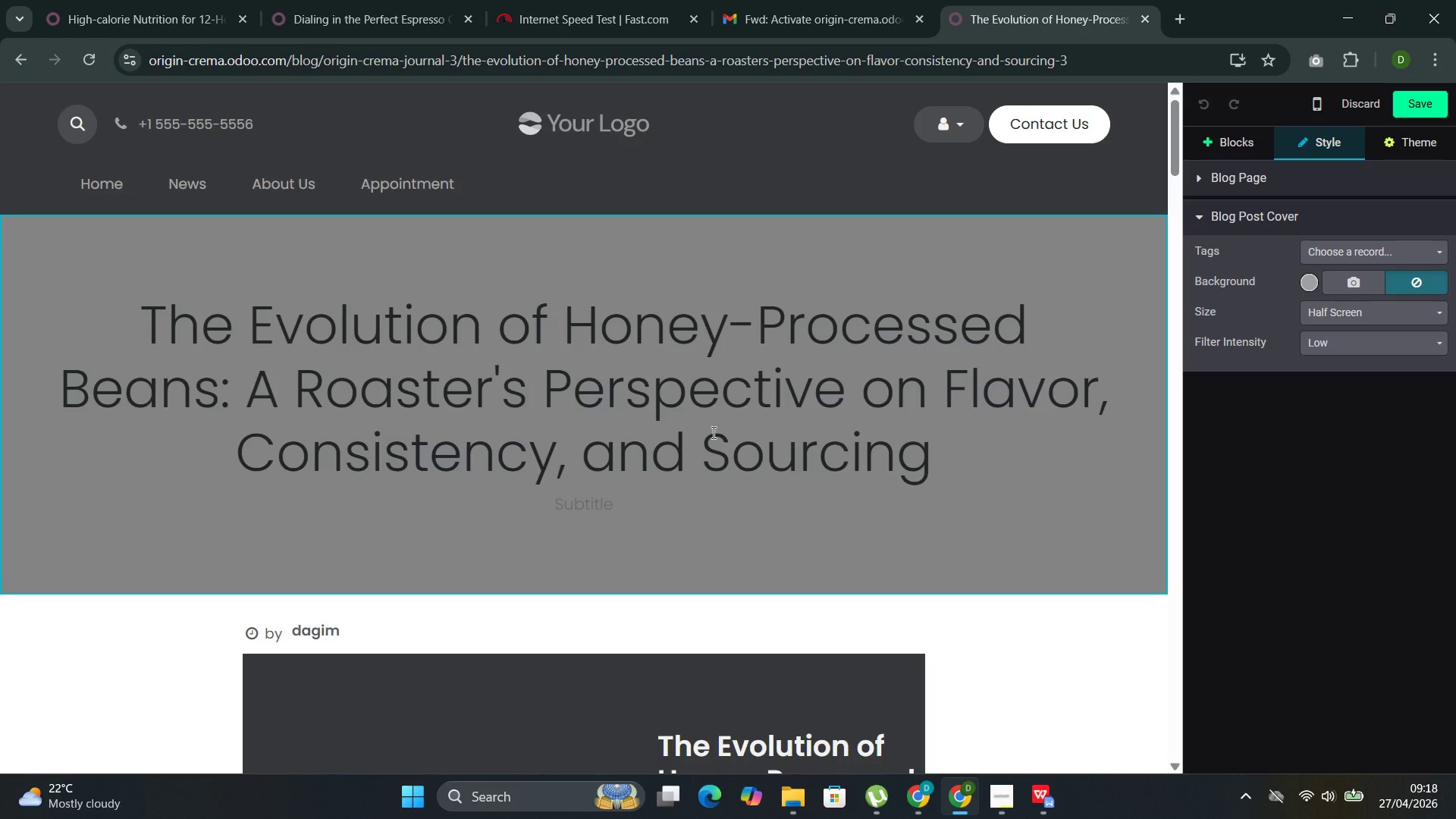 
left_click([679, 481])
 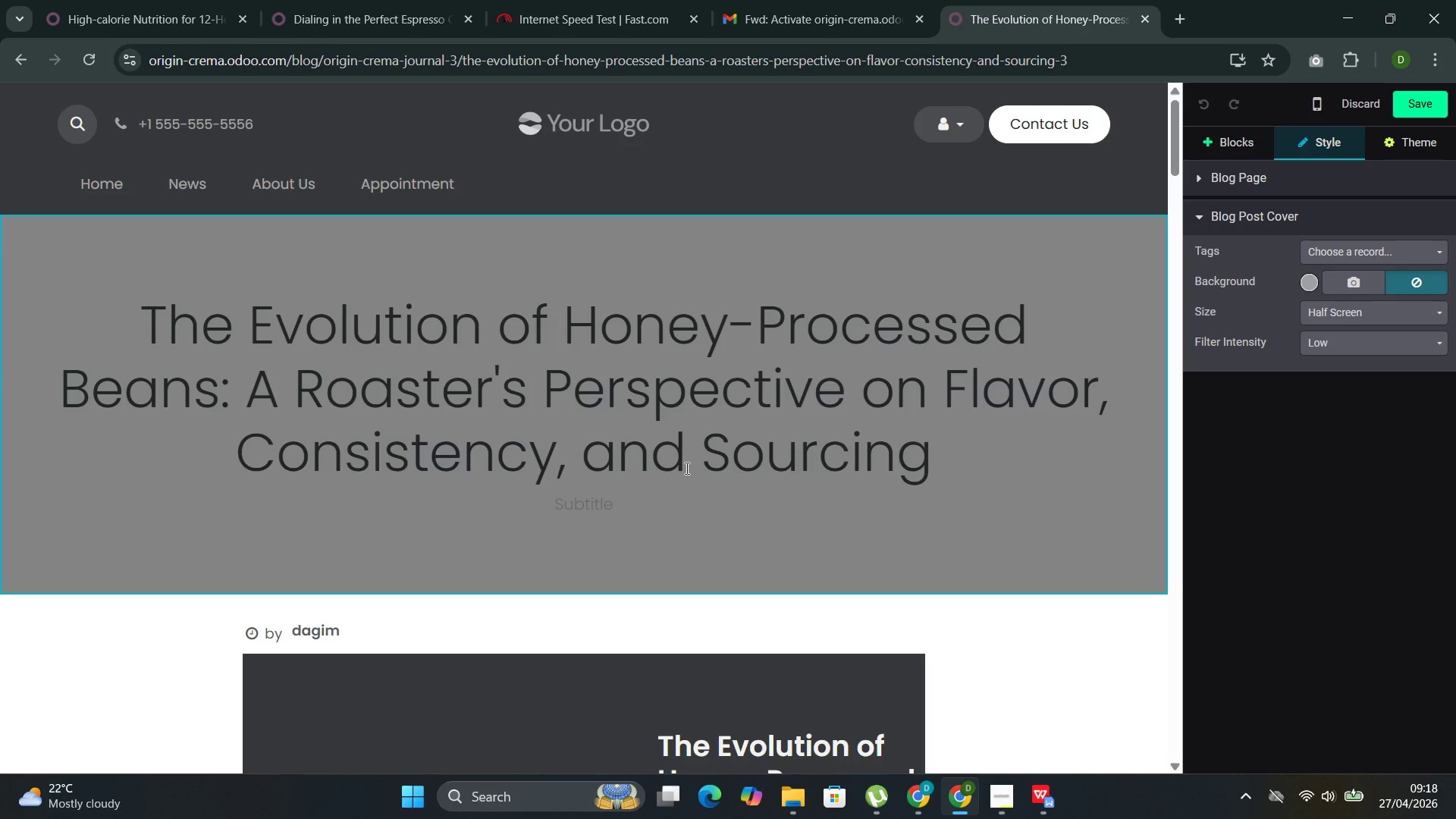 
wait(11.97)
 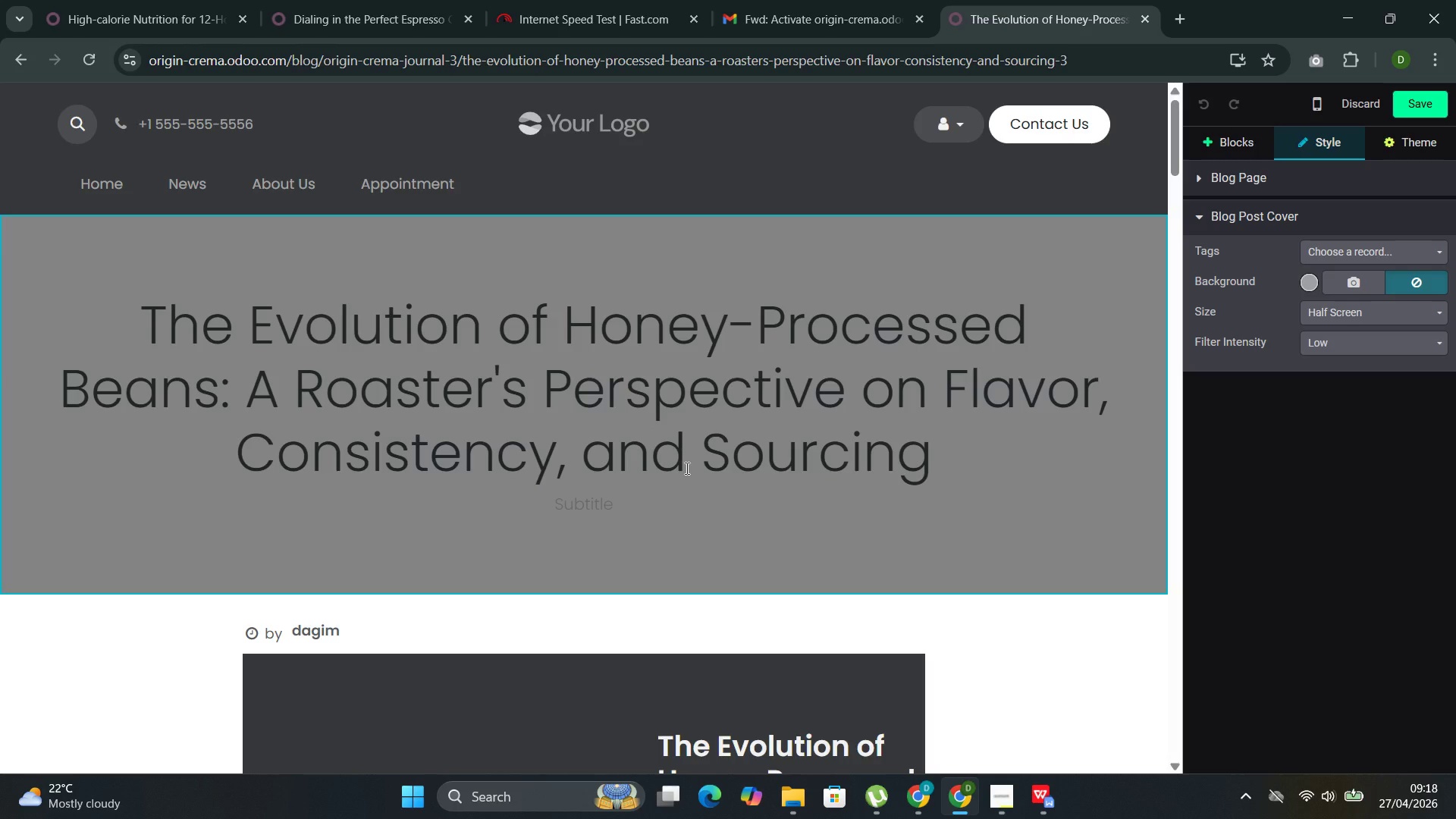 
left_click([1354, 285])
 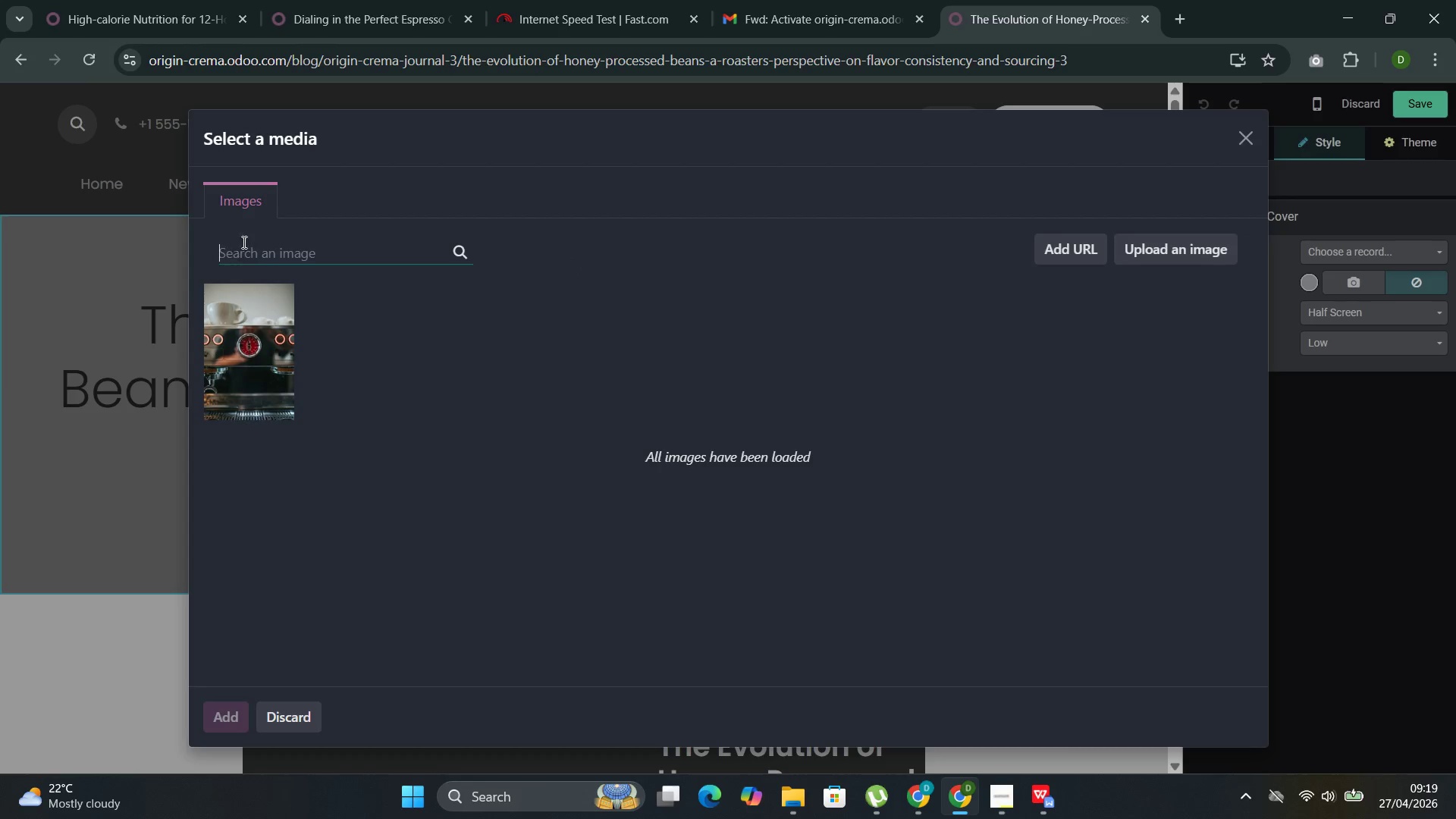 
left_click([246, 238])
 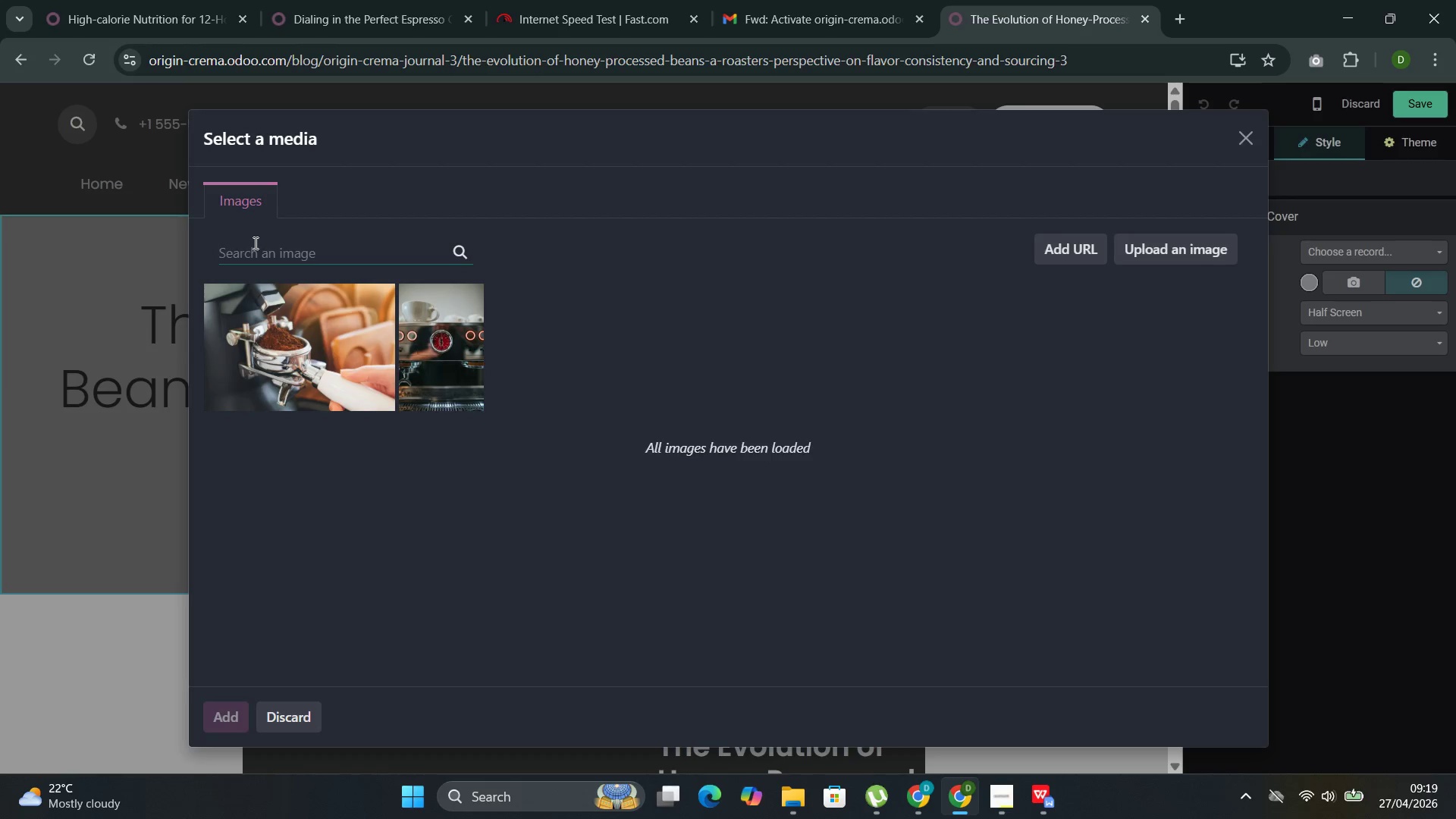 
wait(14.75)
 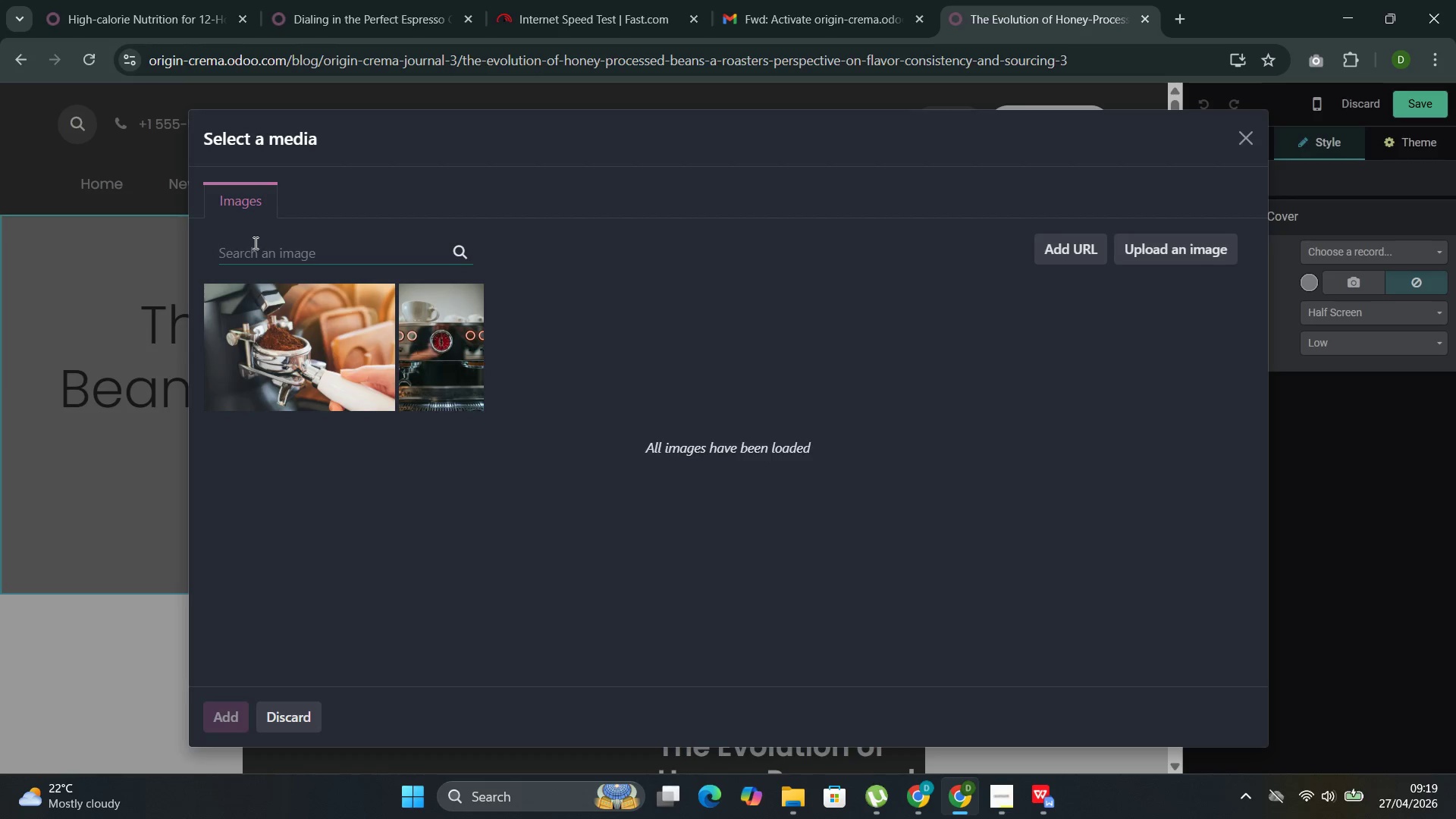 
type(honey o)
key(Backspace)
 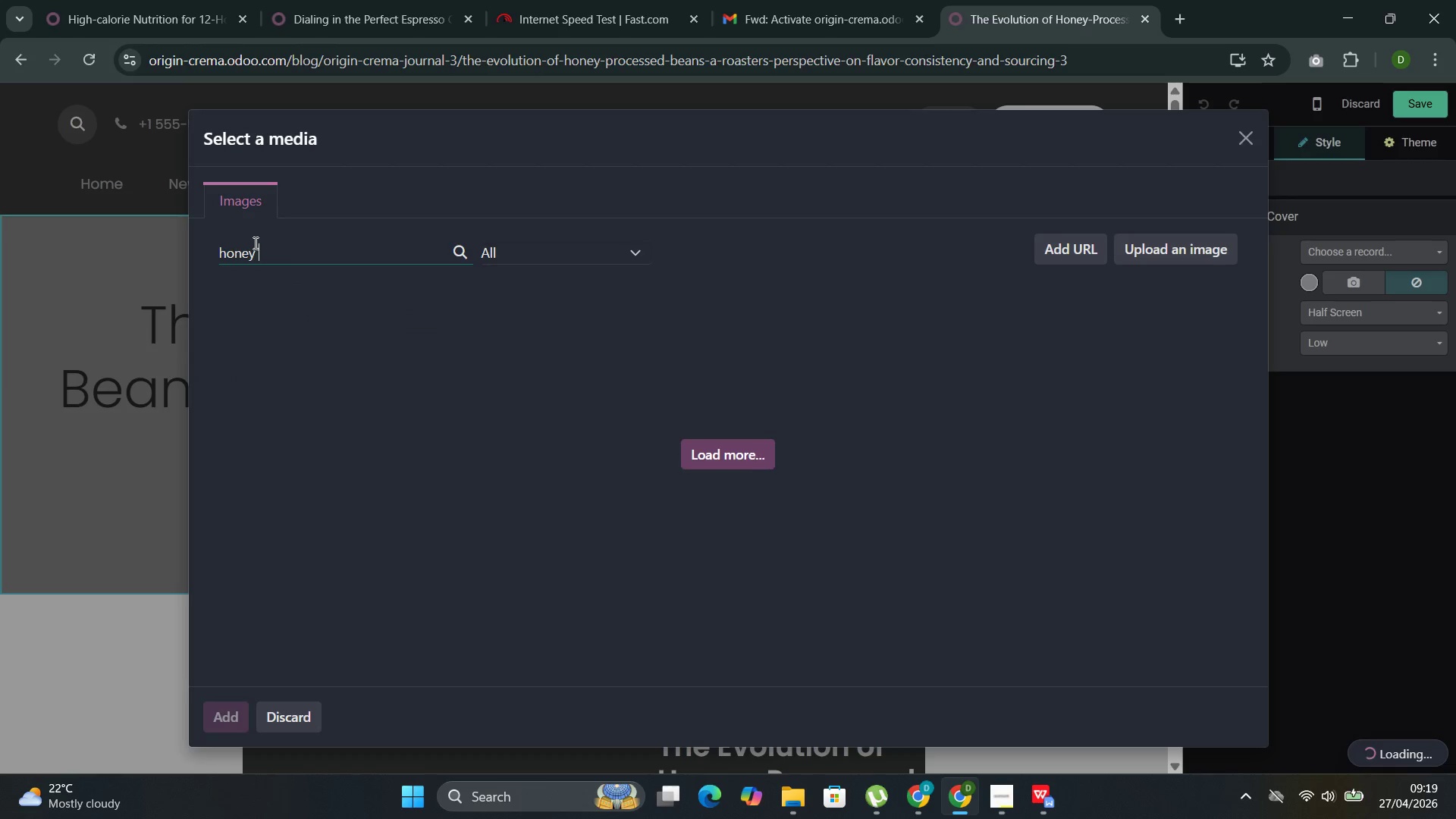 
type(process coffee)
 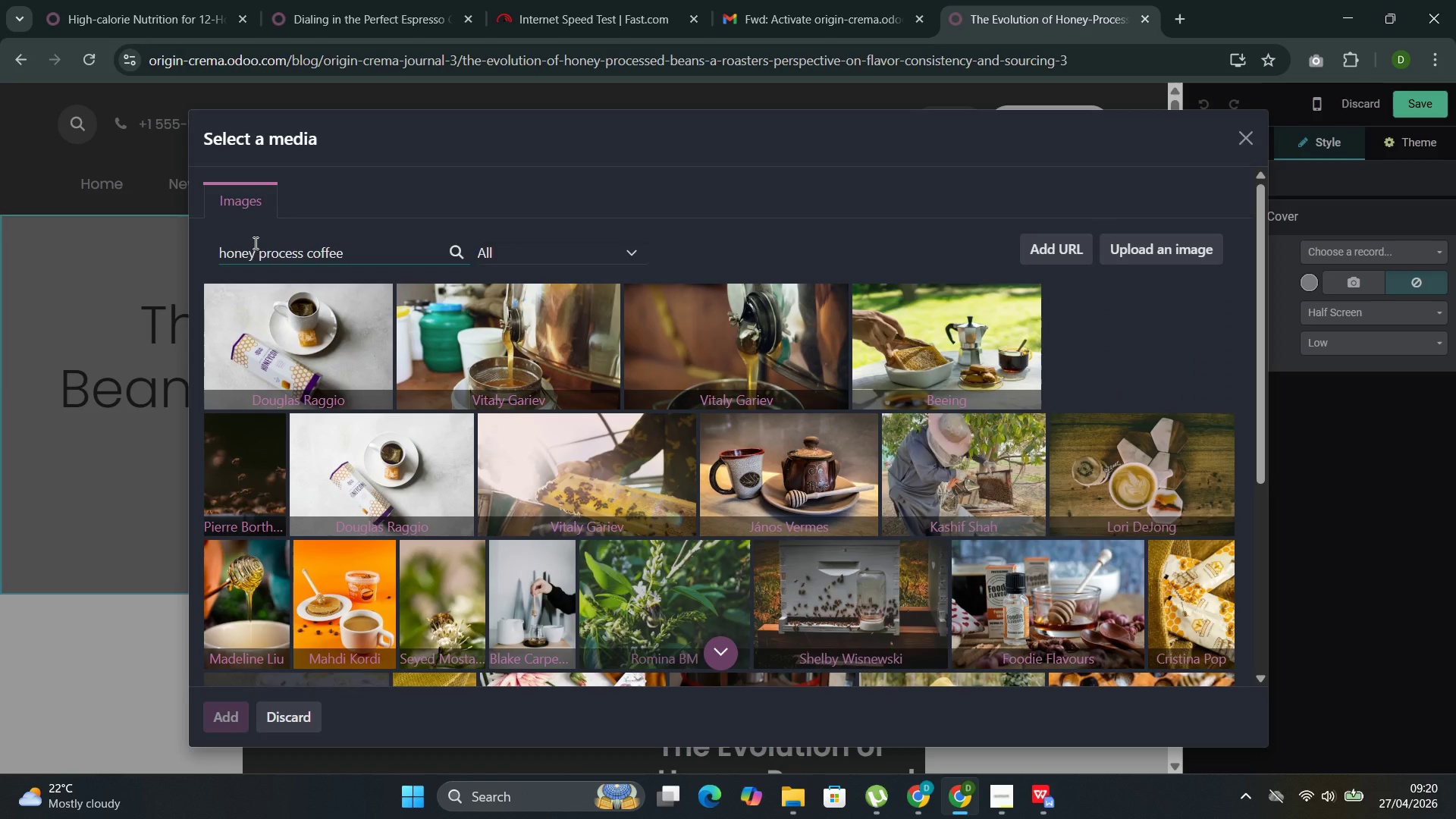 
wait(33.25)
 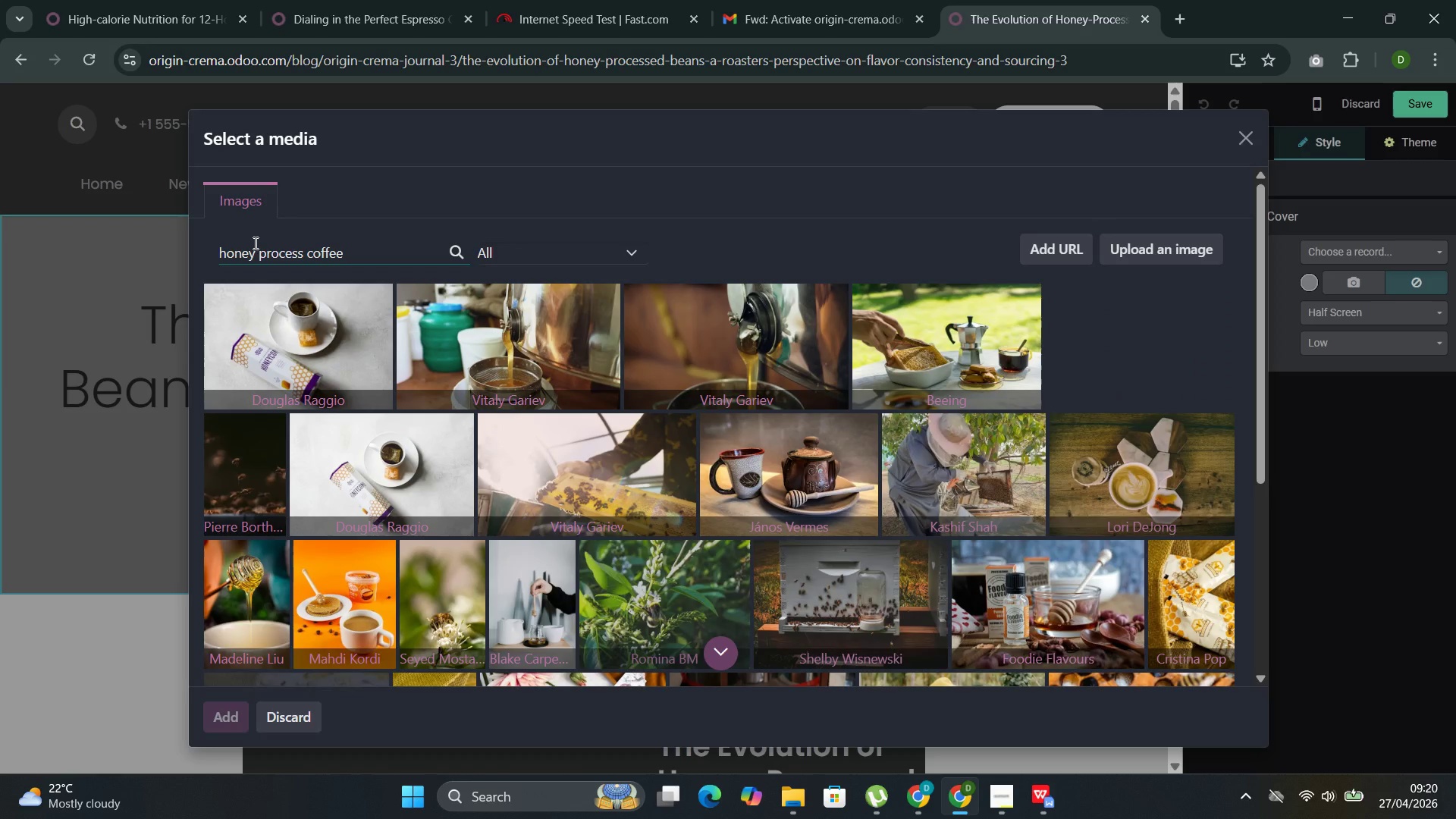 
key(Space)
 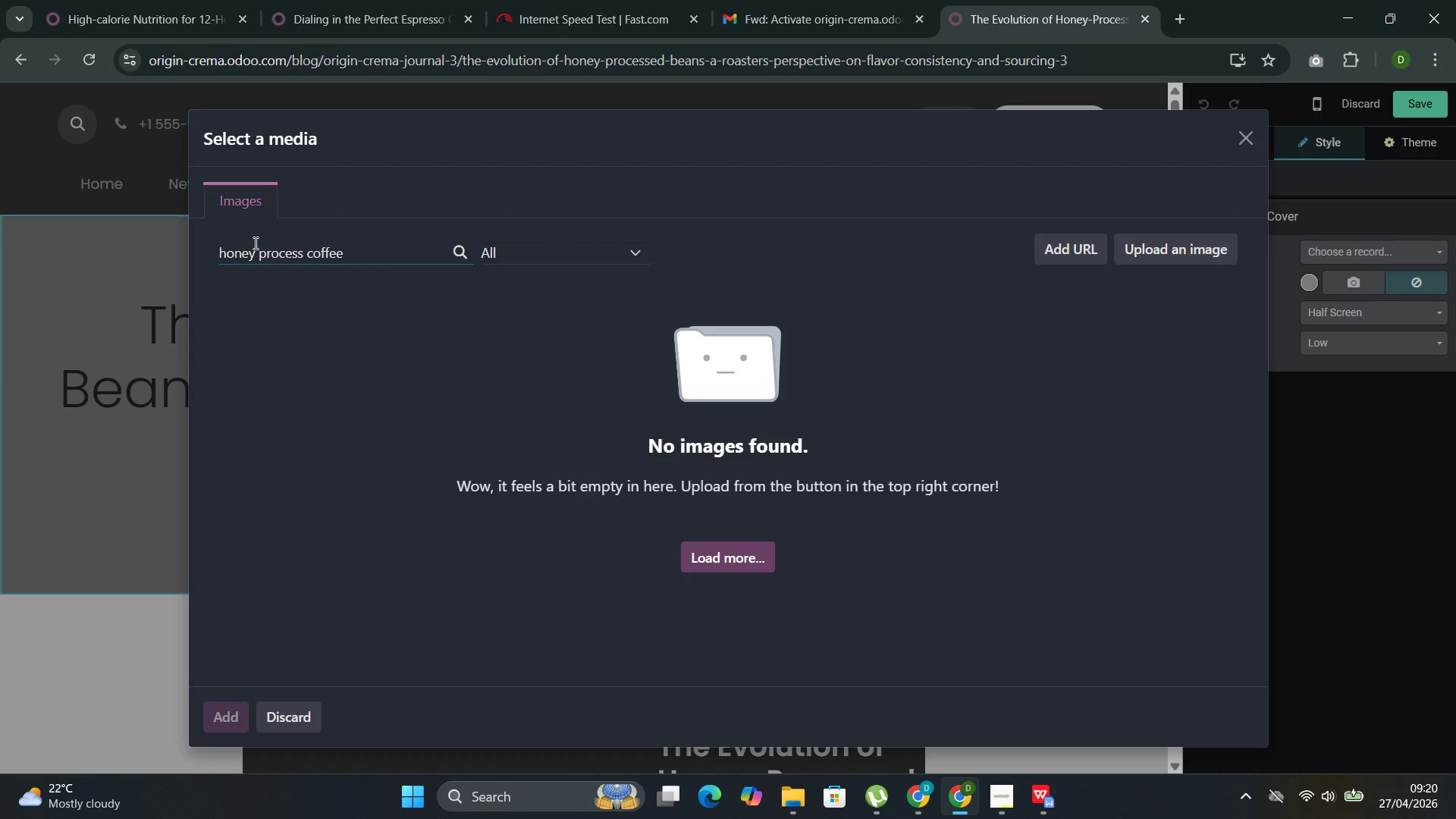 
wait(20.47)
 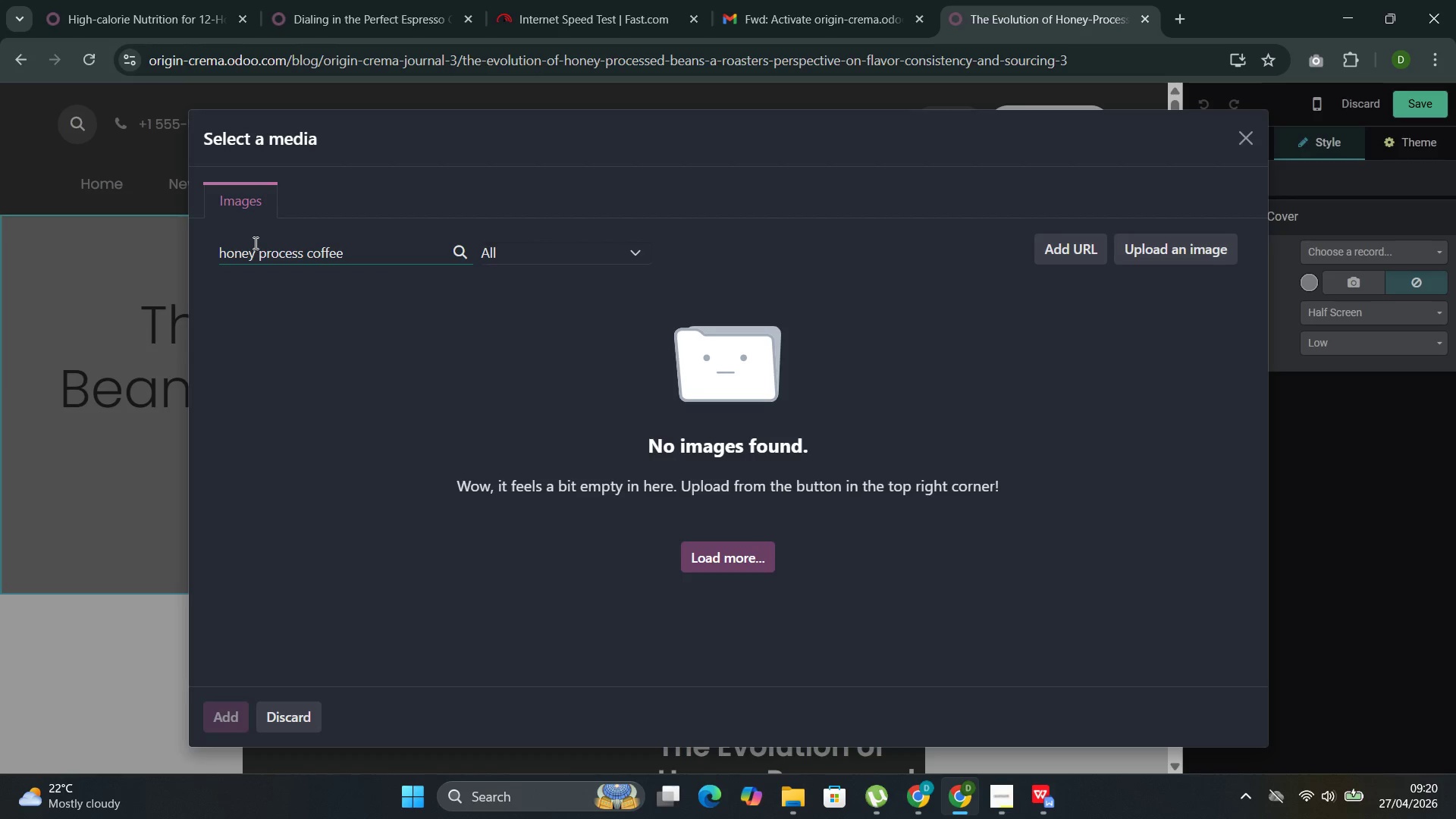 
hold_key(key=Backspace, duration=1.2)
 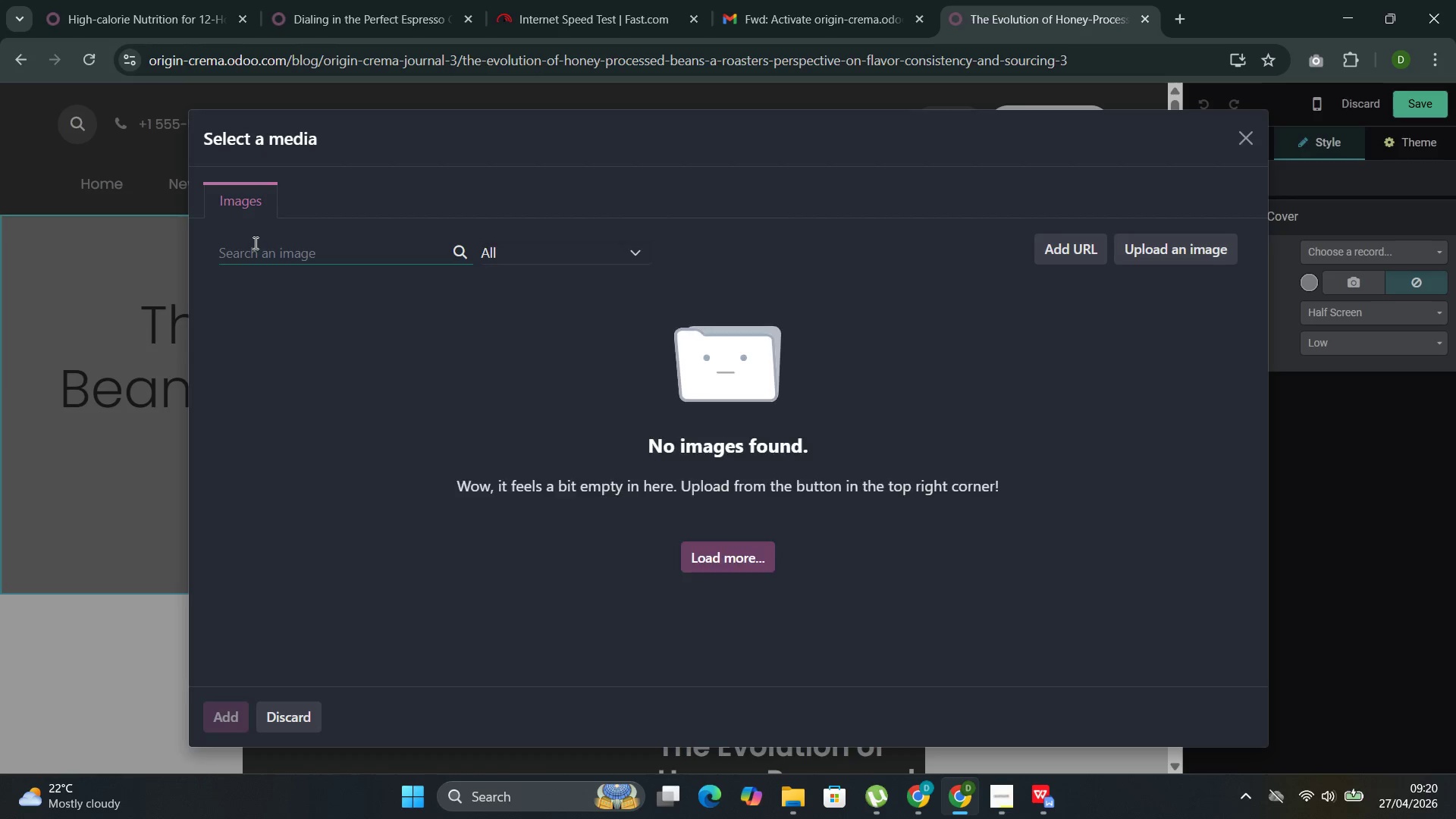 
type(cog)
key(Backspace)
type(ffee processing)
 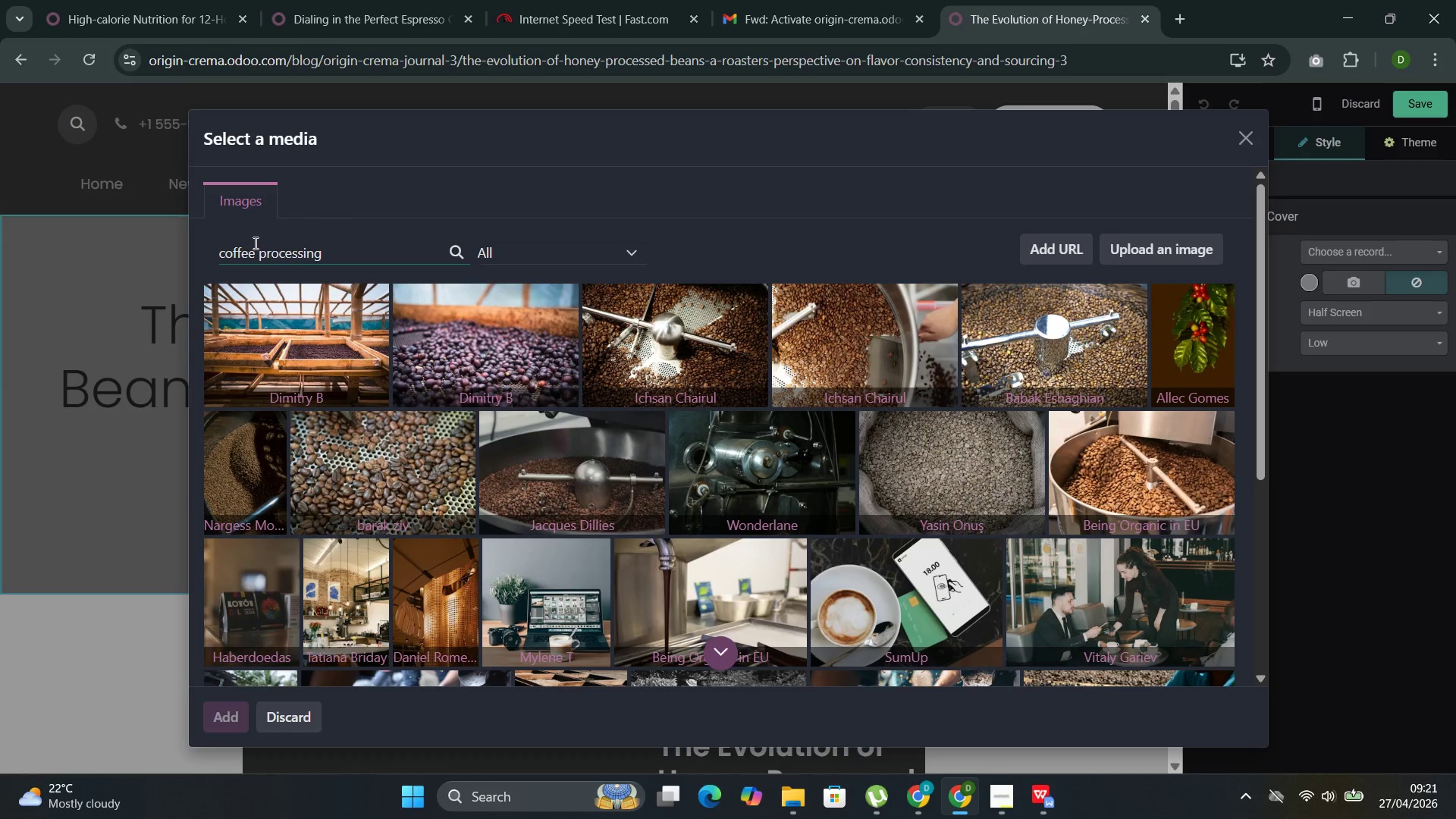 
wait(34.23)
 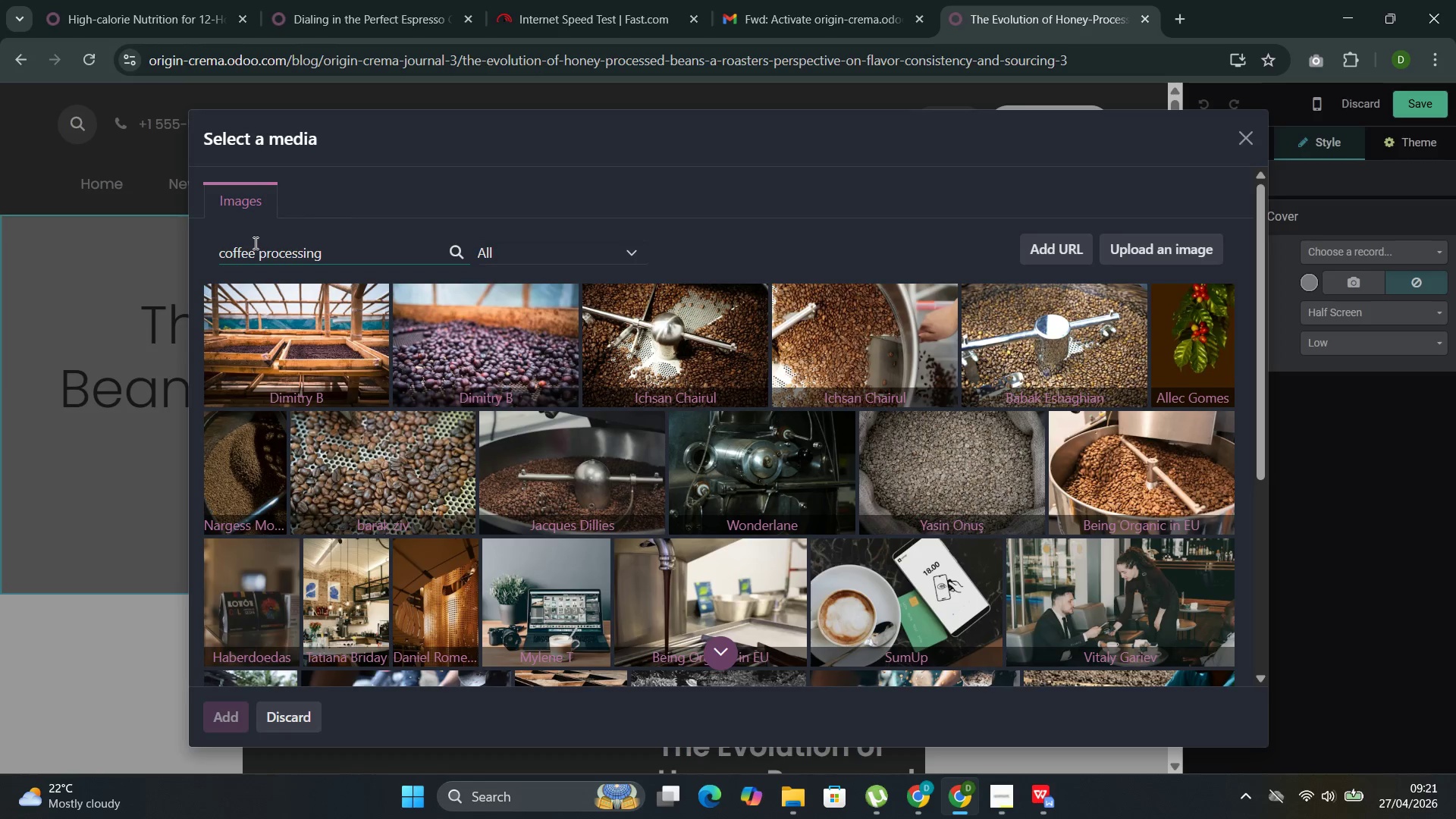 
left_click([680, 328])
 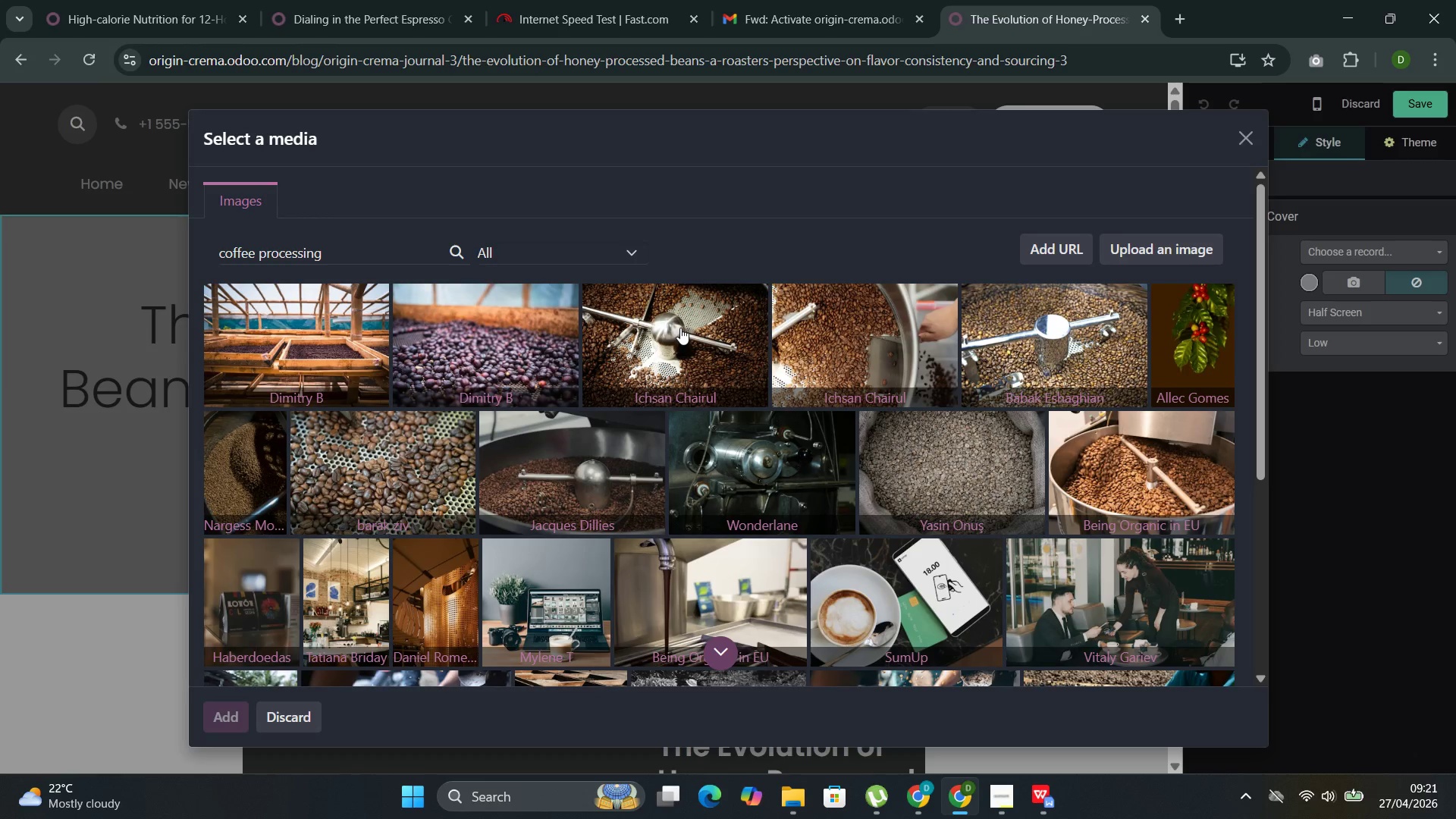 
wait(17.03)
 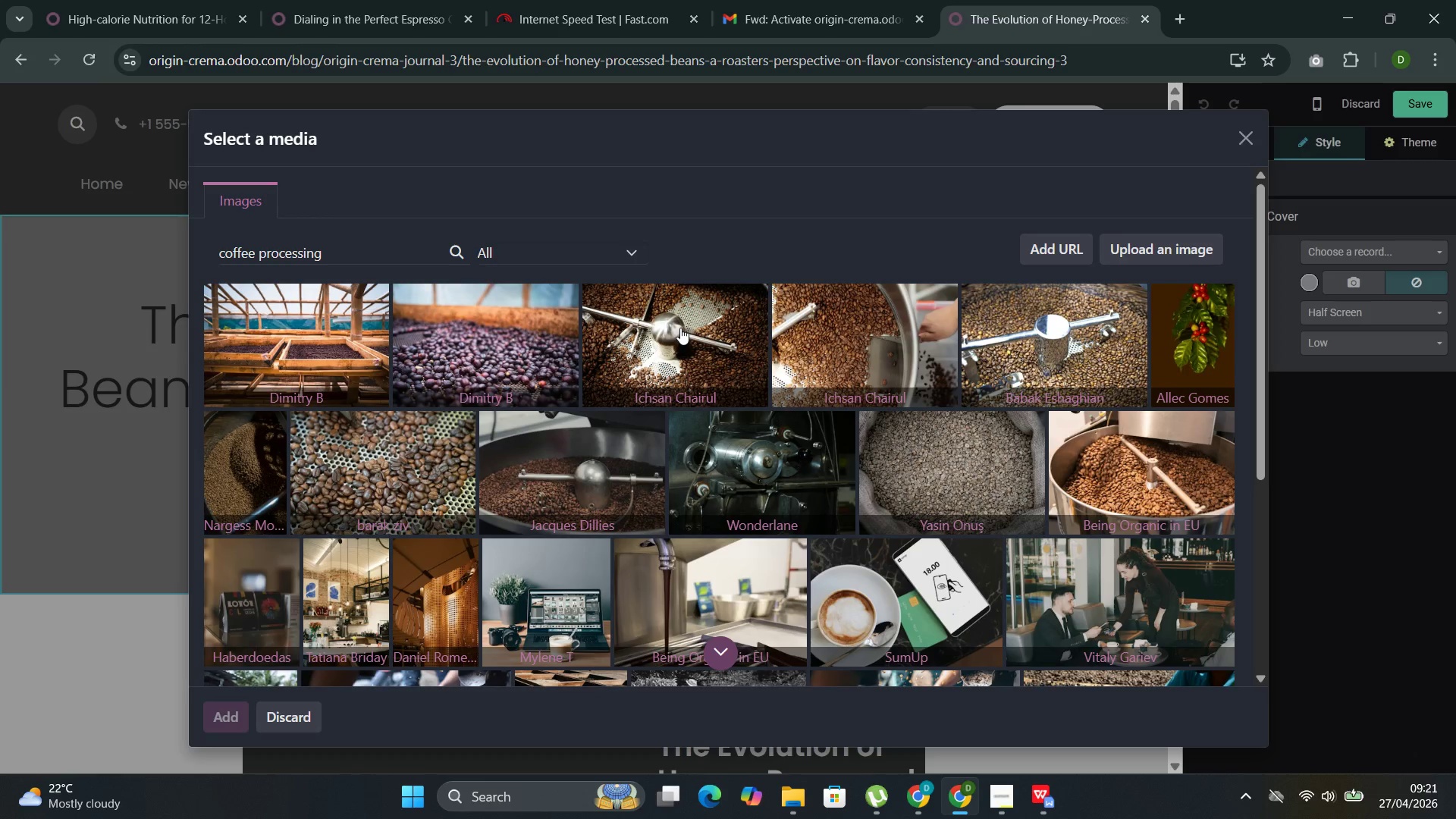 
left_click([434, 489])
 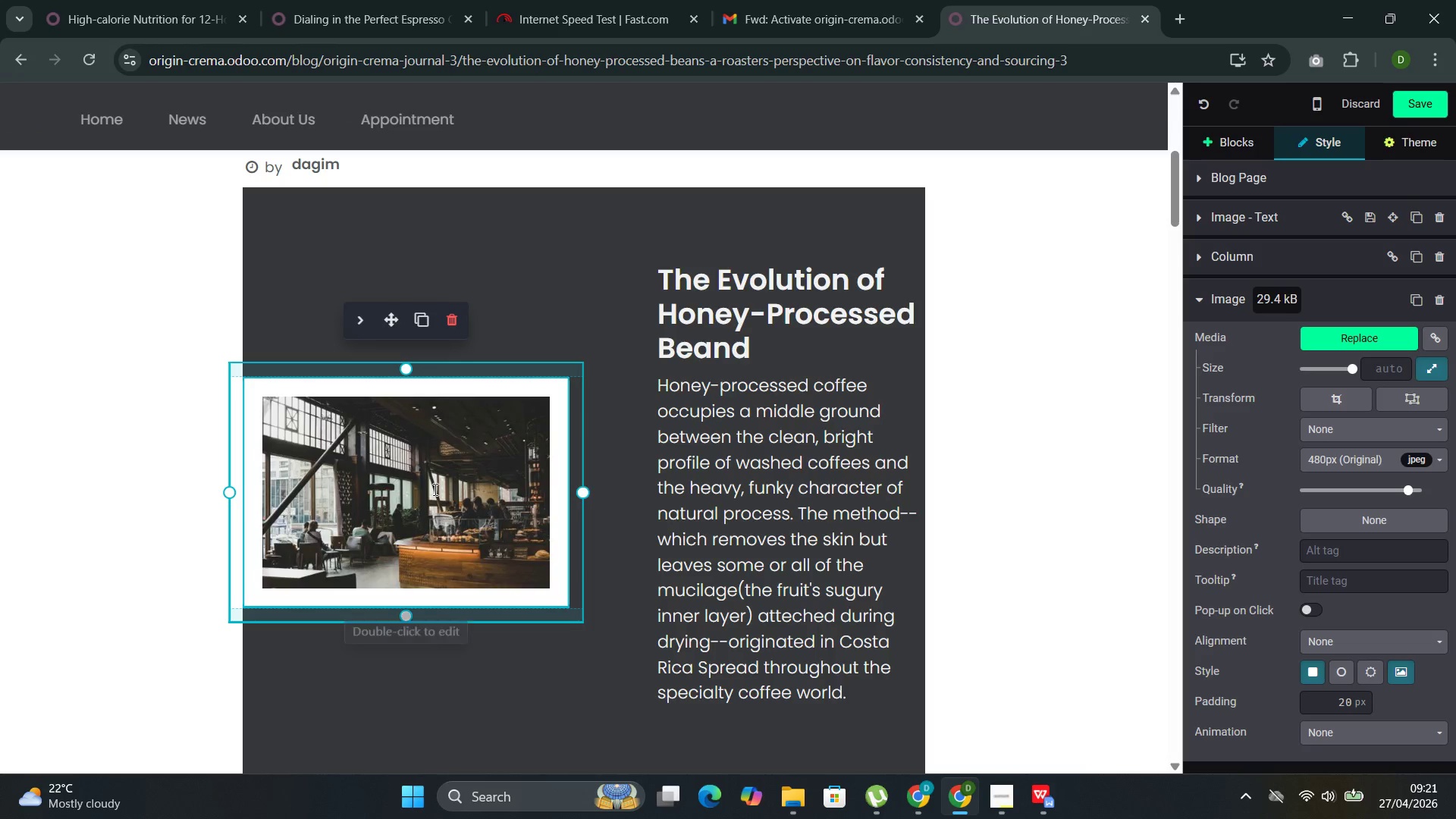 
double_click([434, 489])
 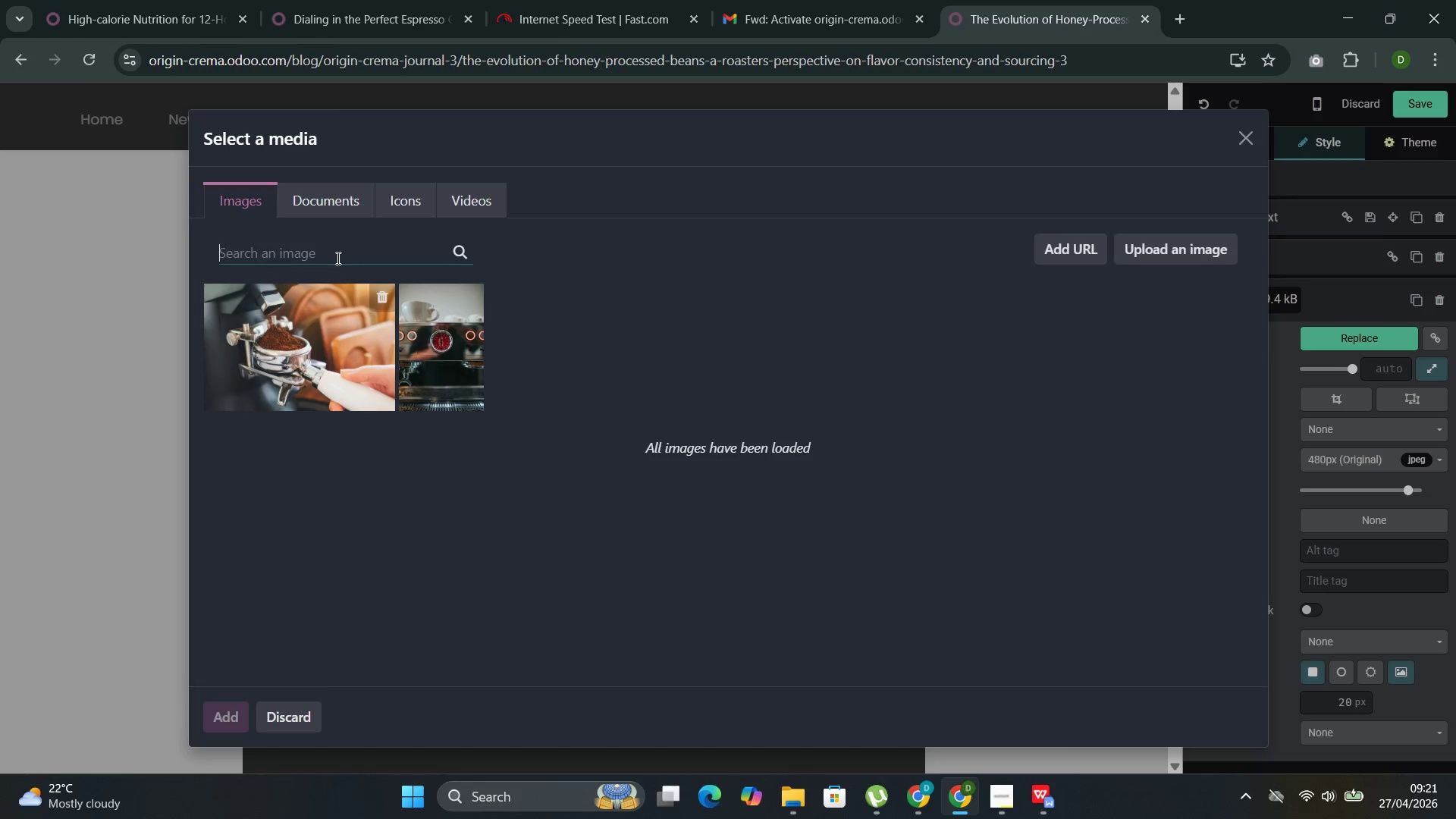 
left_click([328, 241])
 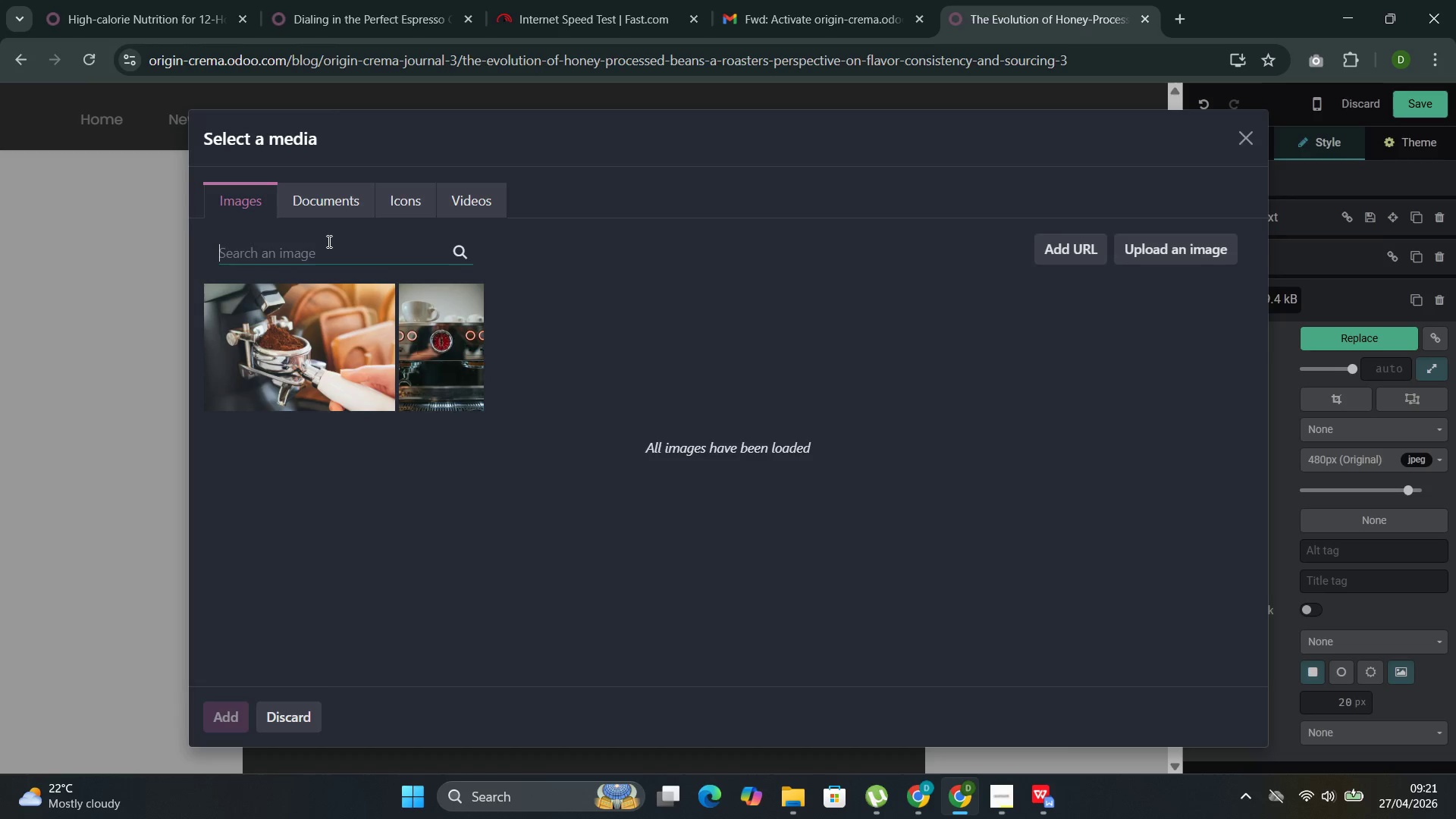 
key(Control+V)
 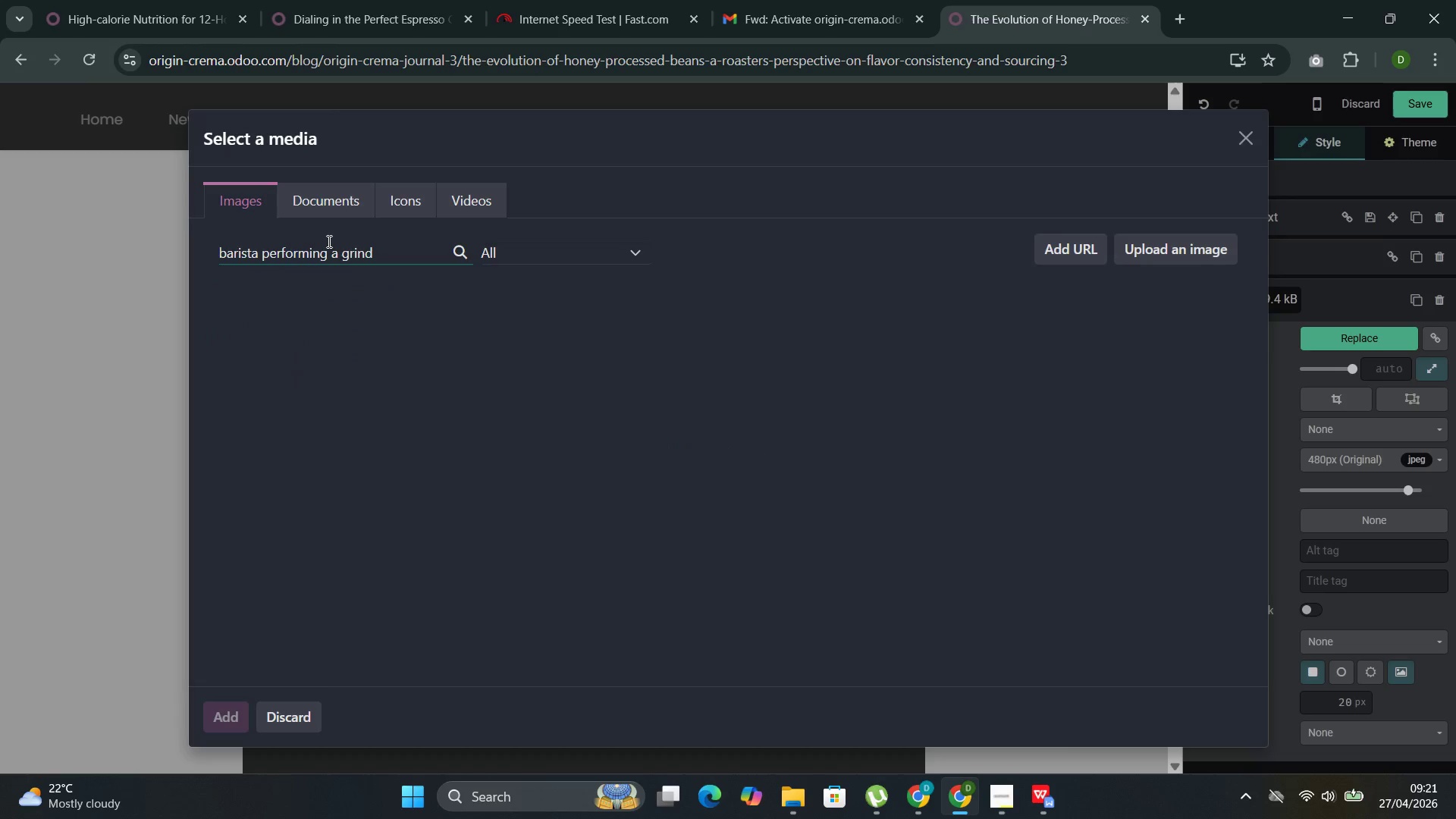 
hold_key(key=Backspace, duration=1.44)
 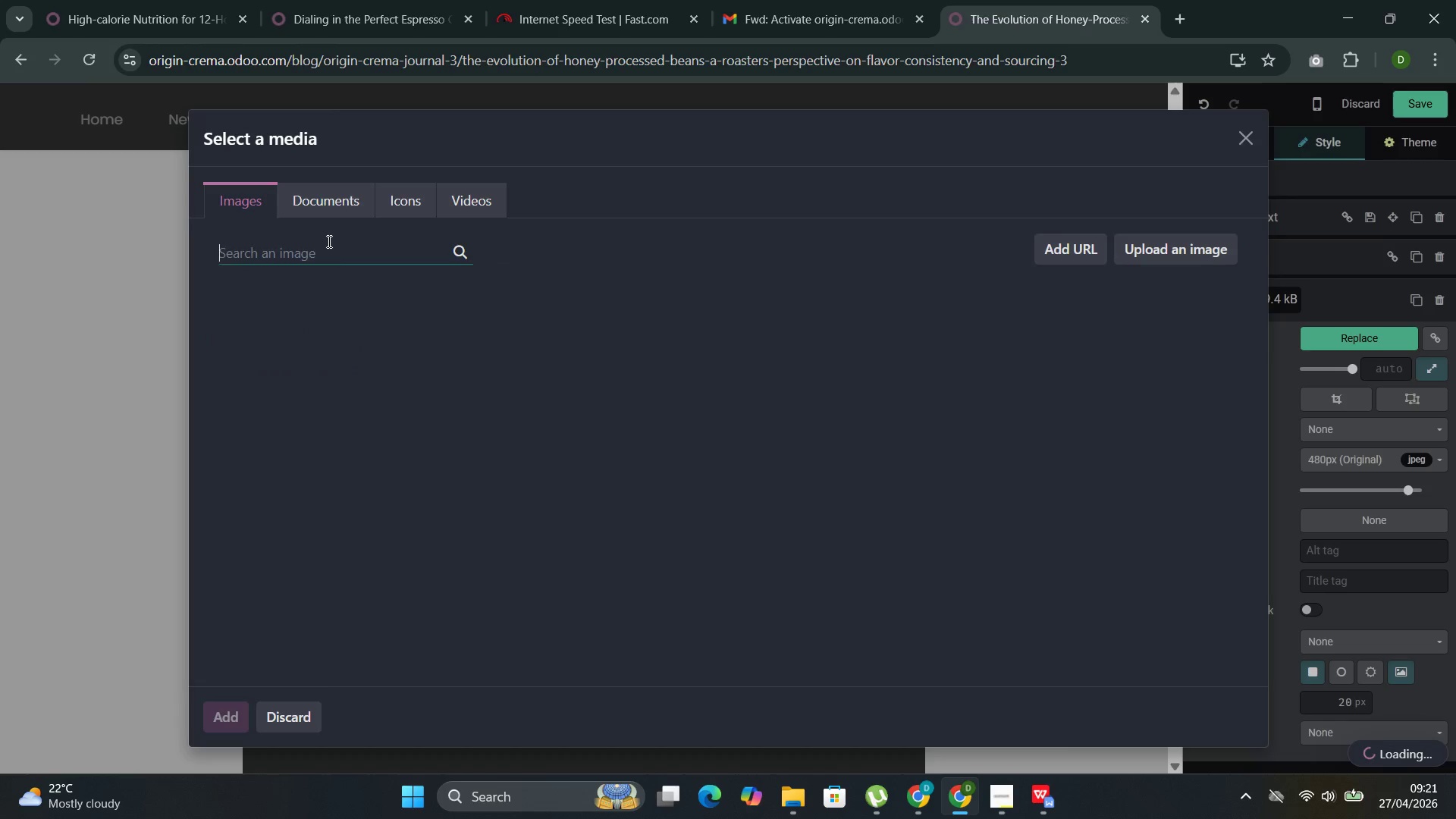 
type(coffee pe)
key(Backspace)
type(rocessing)
 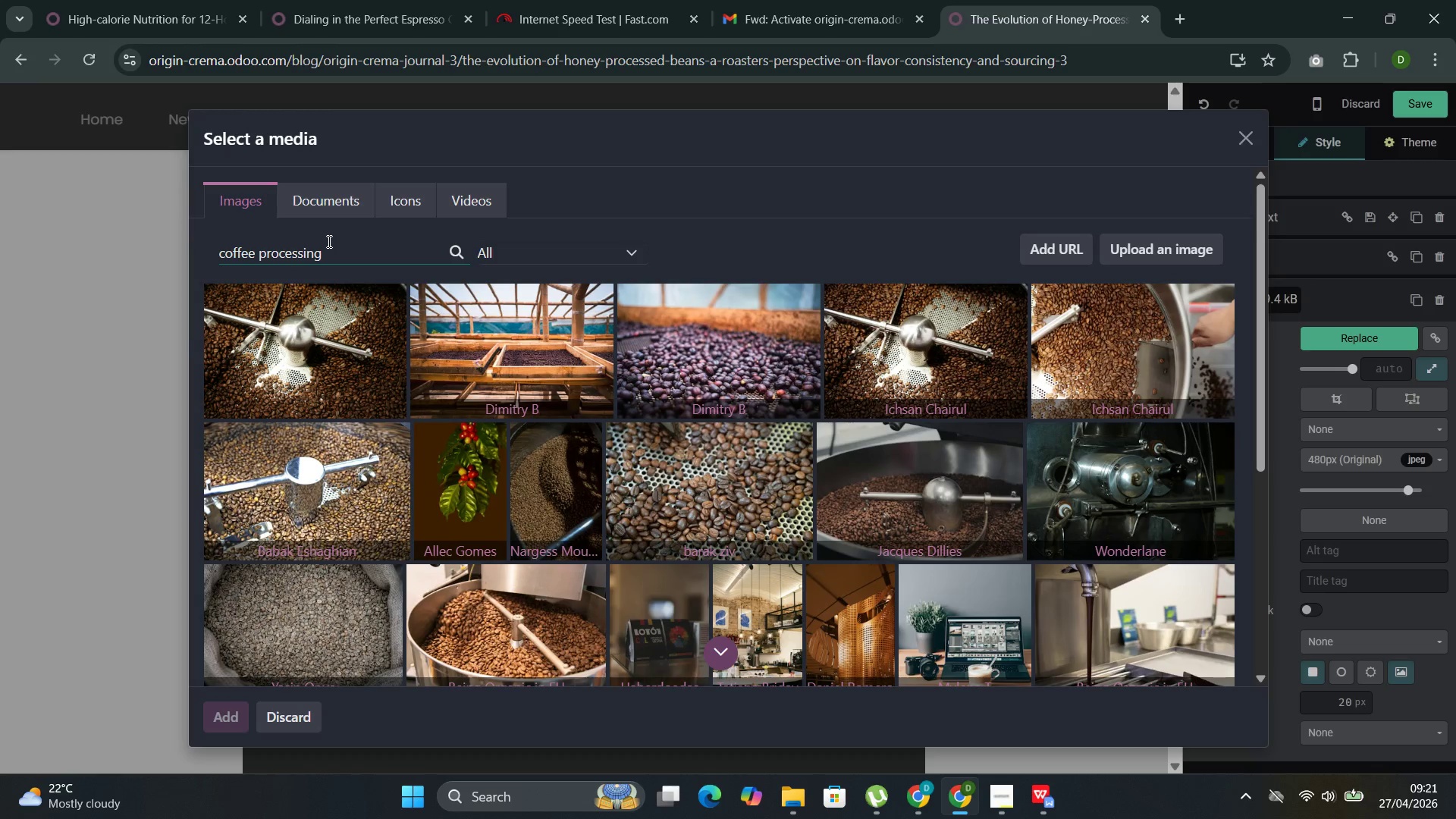 
wait(6.38)
 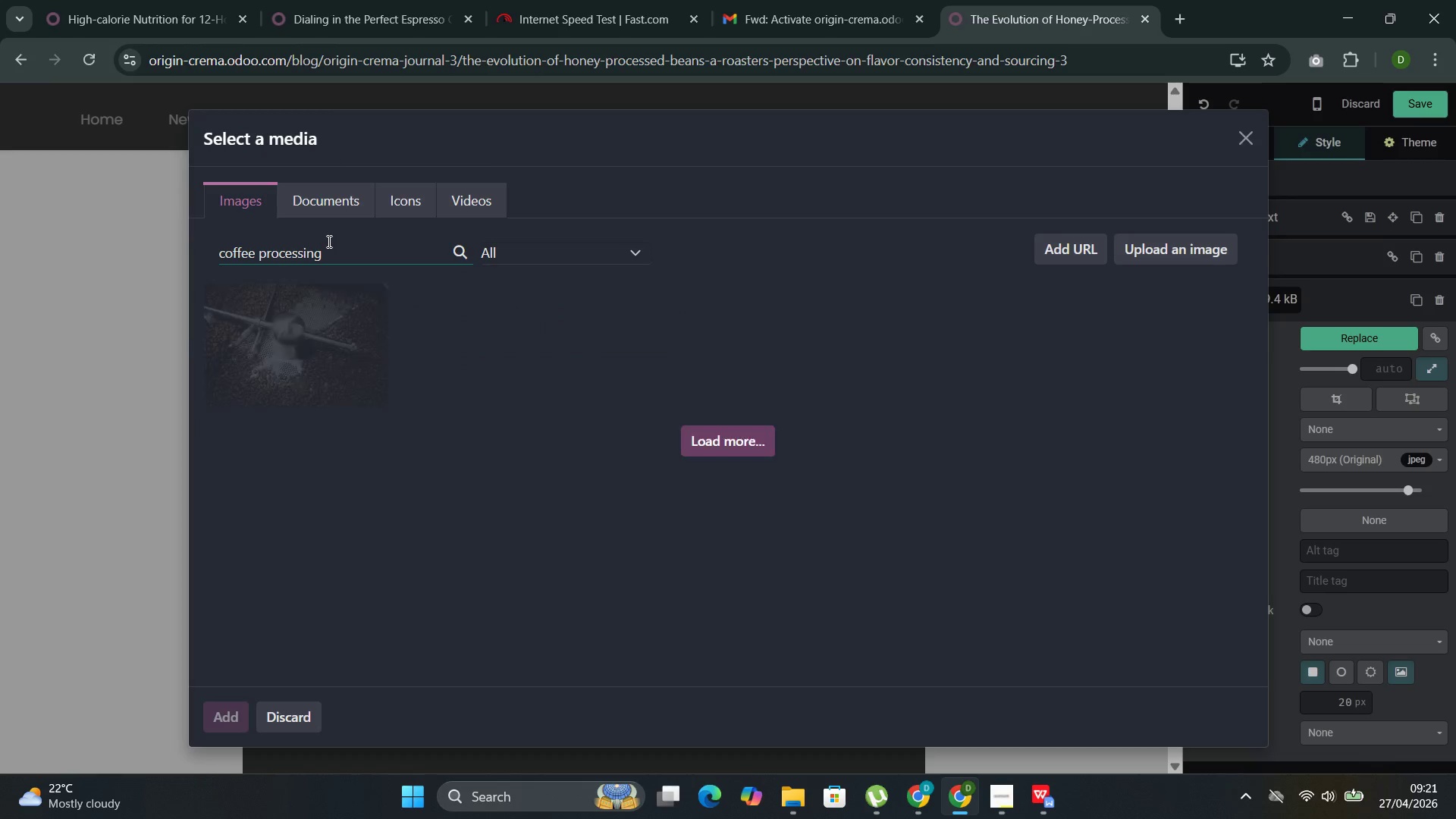 
left_click([548, 493])
 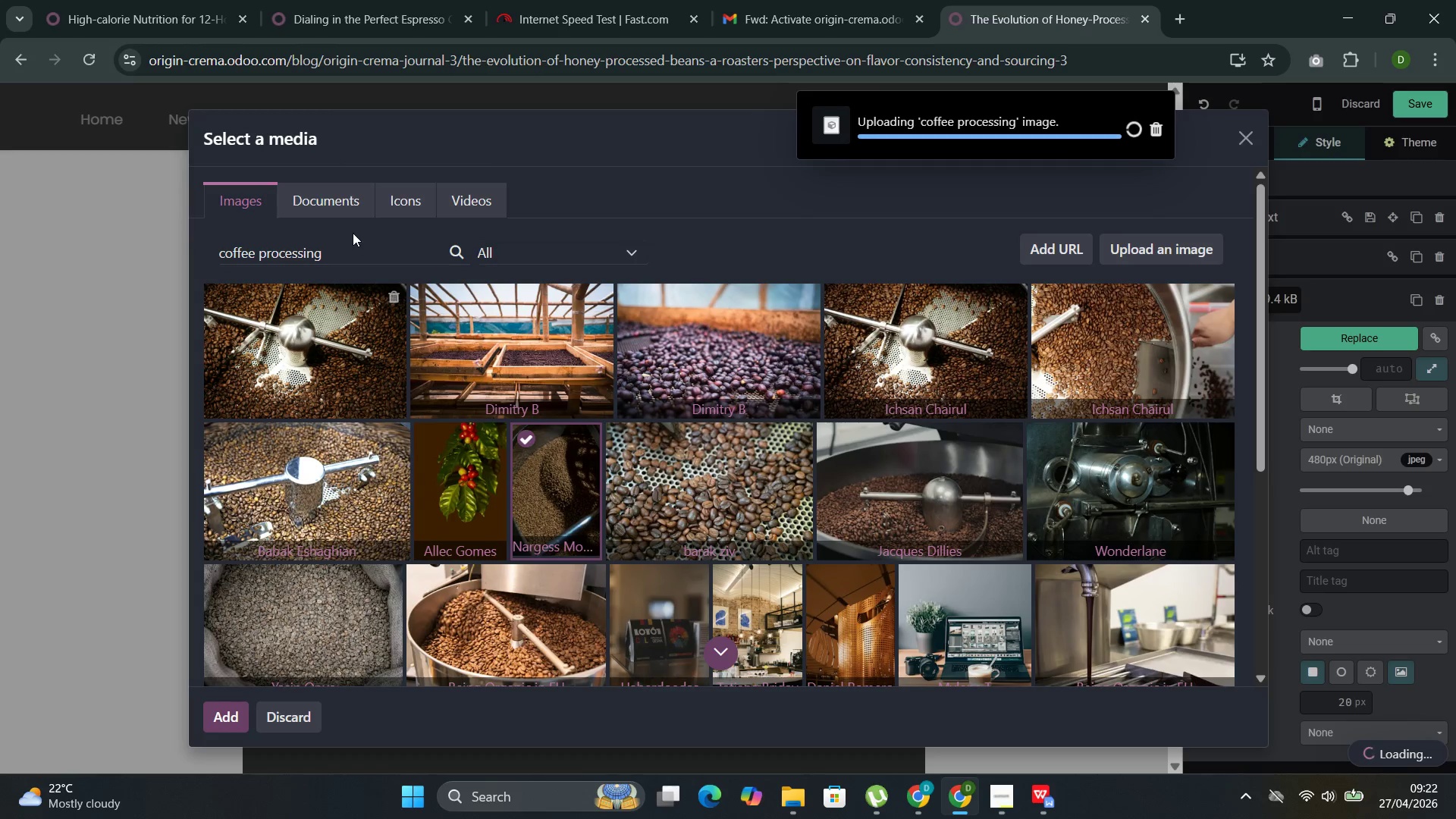 
left_click_drag(start_coordinate=[352, 243], to_coordinate=[212, 259])
 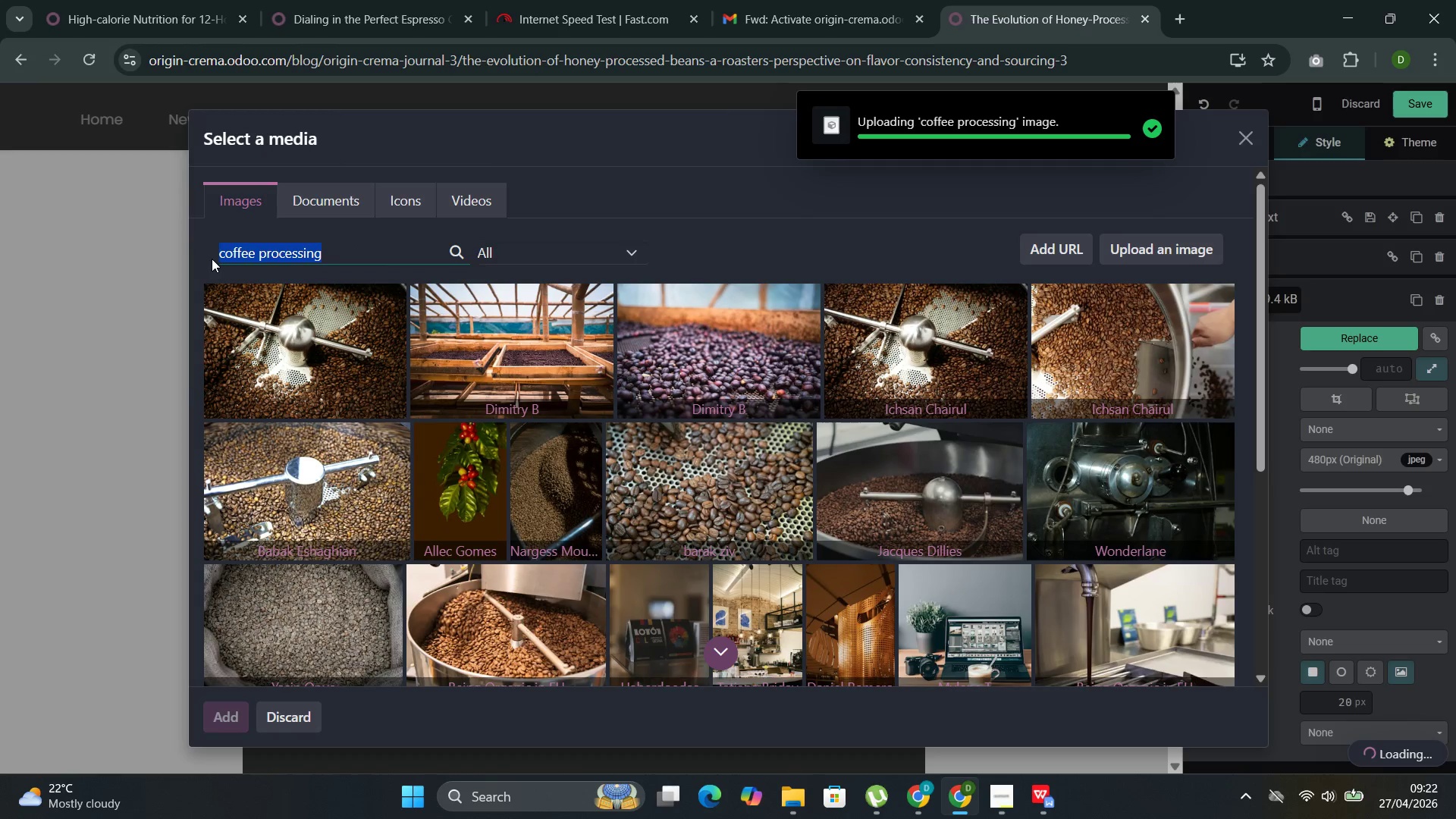 
key(Control+C)
 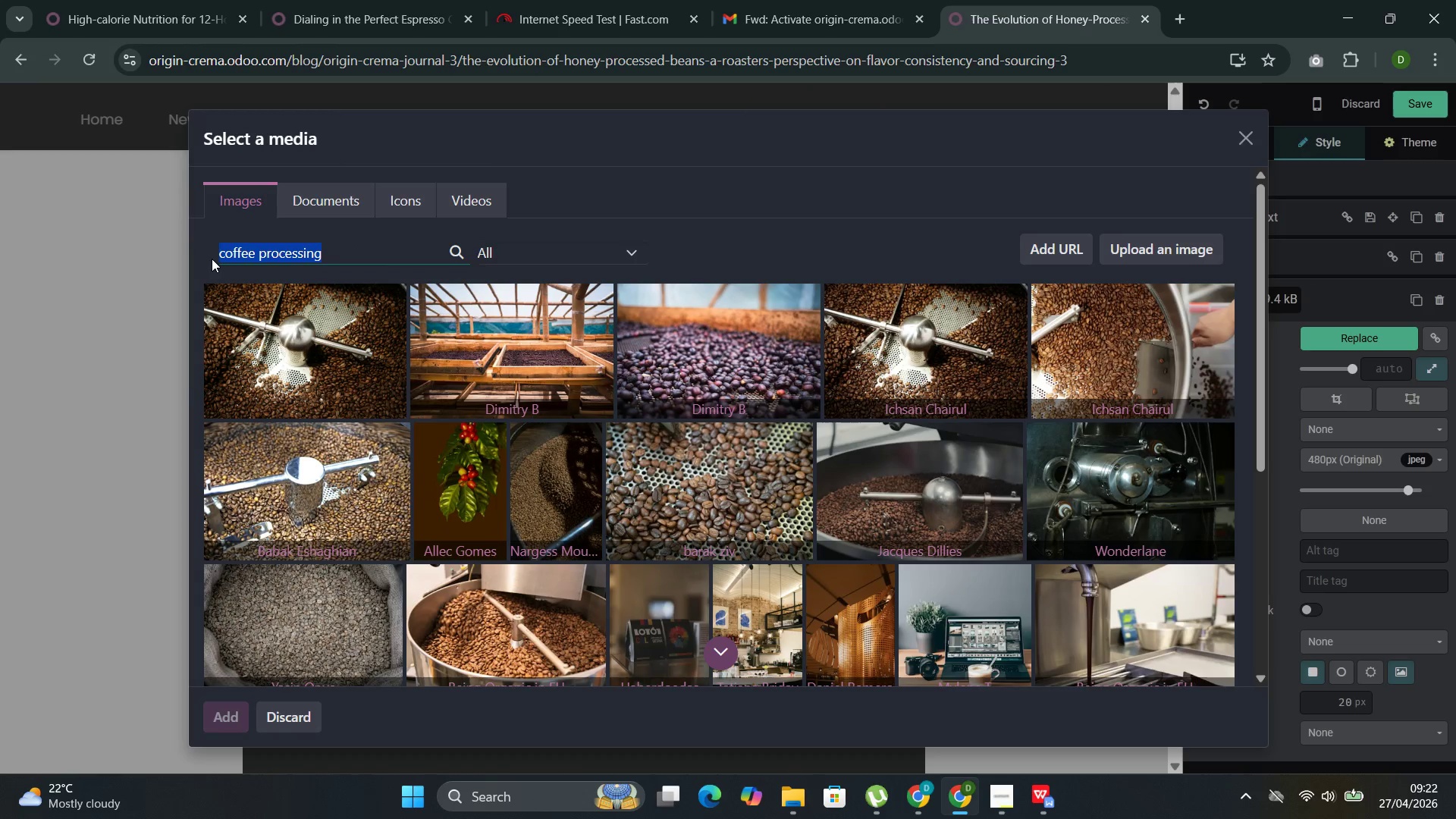 
wait(8.19)
 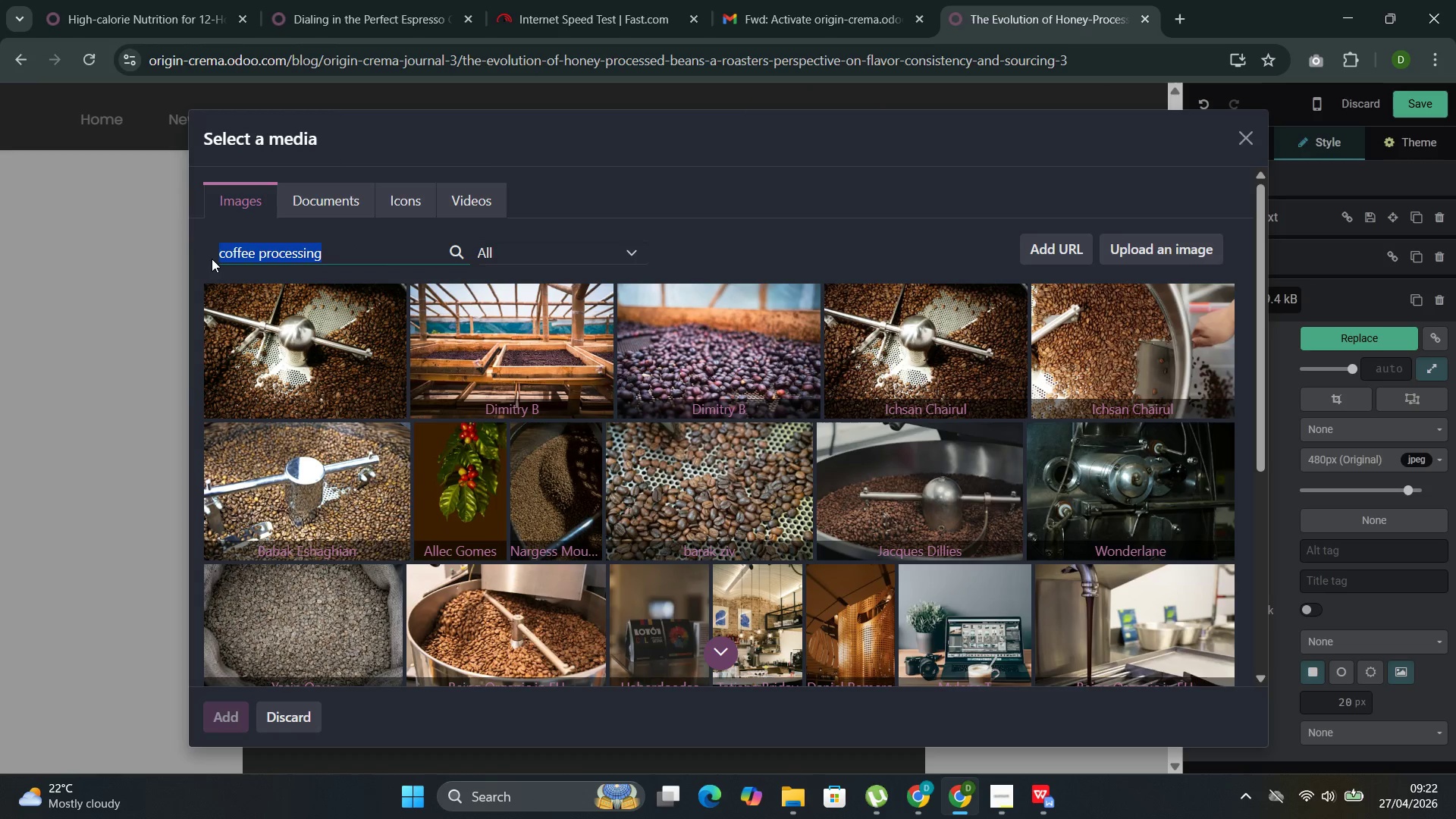 
double_click([754, 323])
 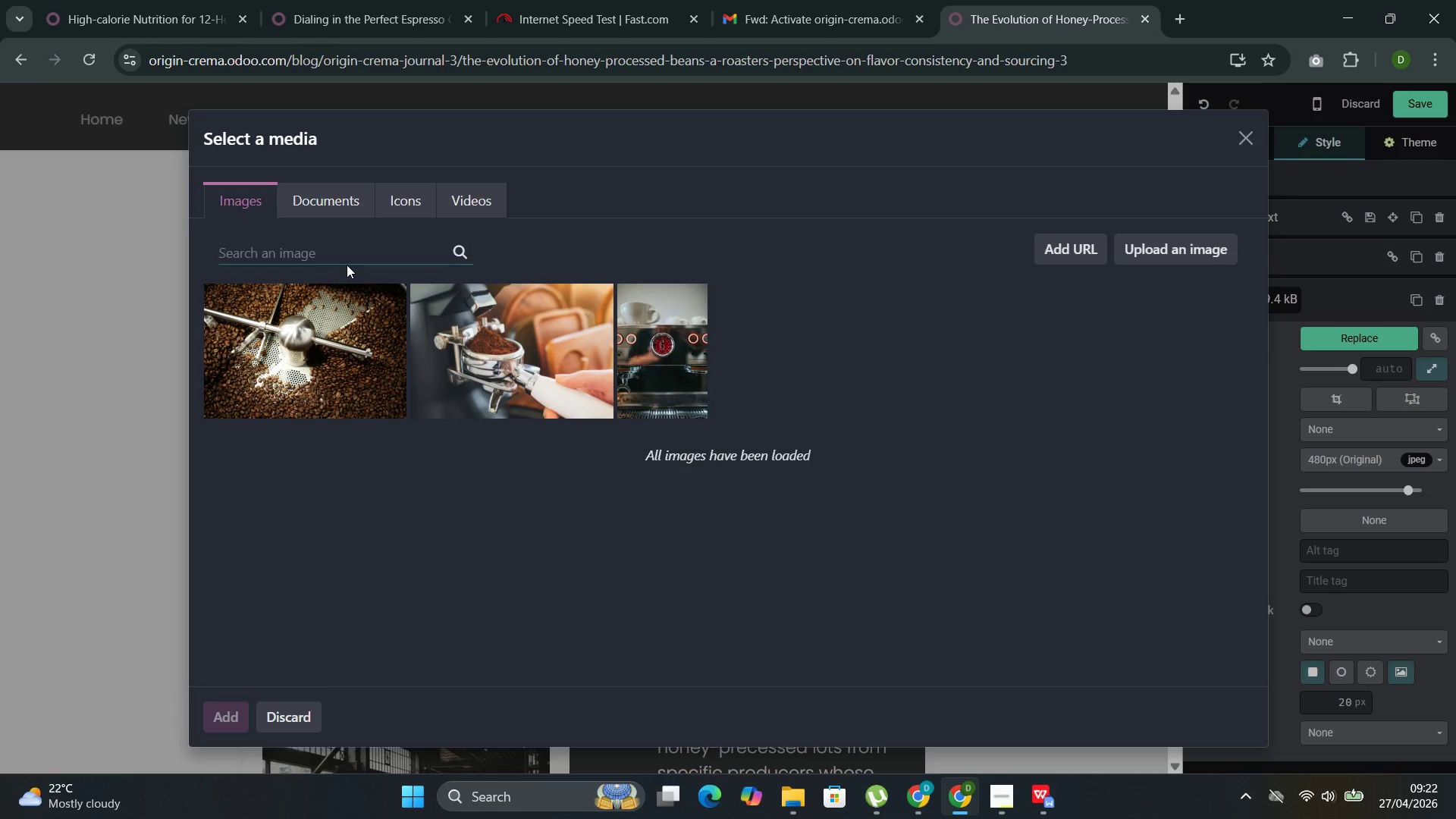 
left_click([354, 247])
 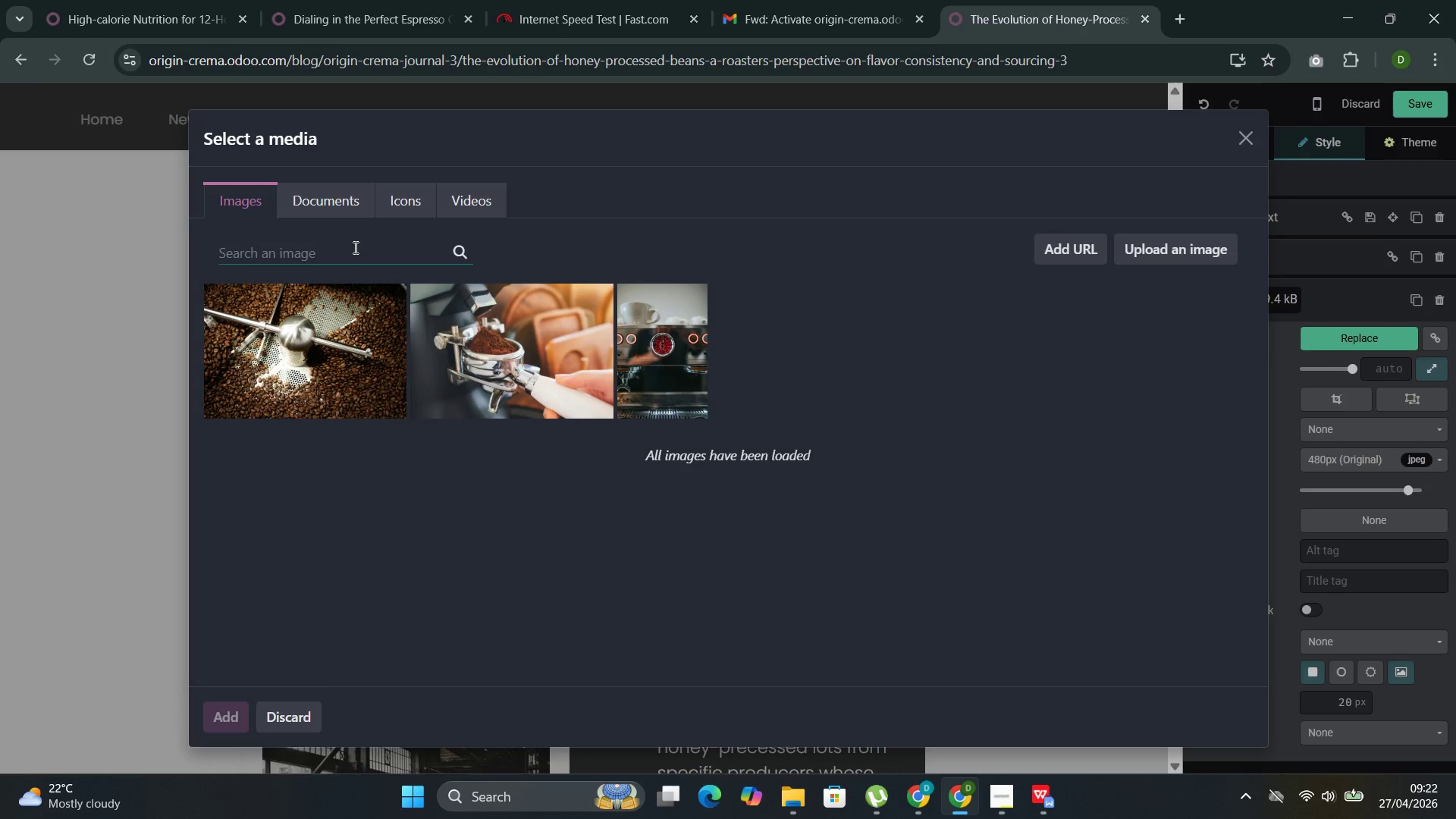 
key(Control+V)
 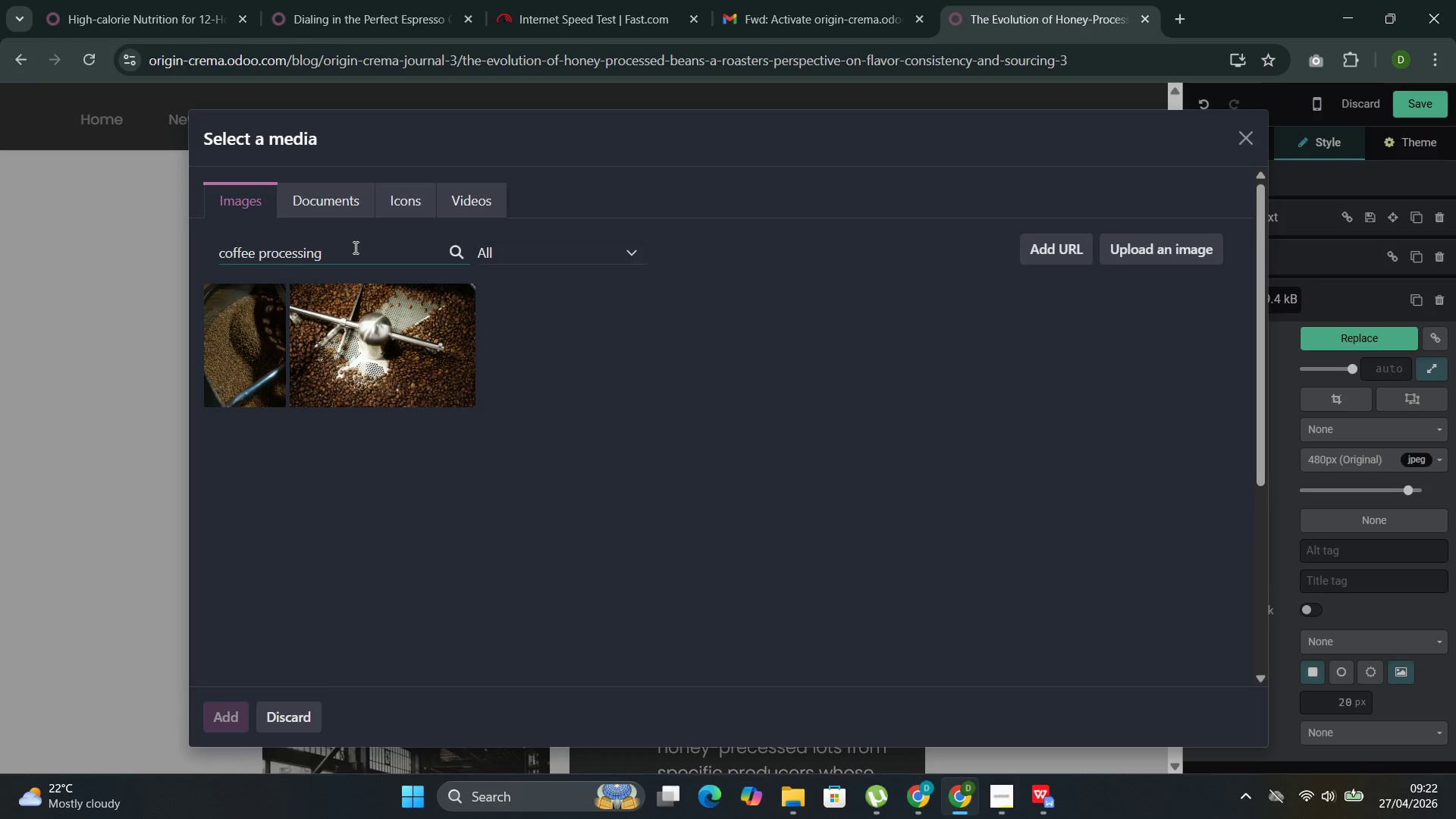 
wait(8.84)
 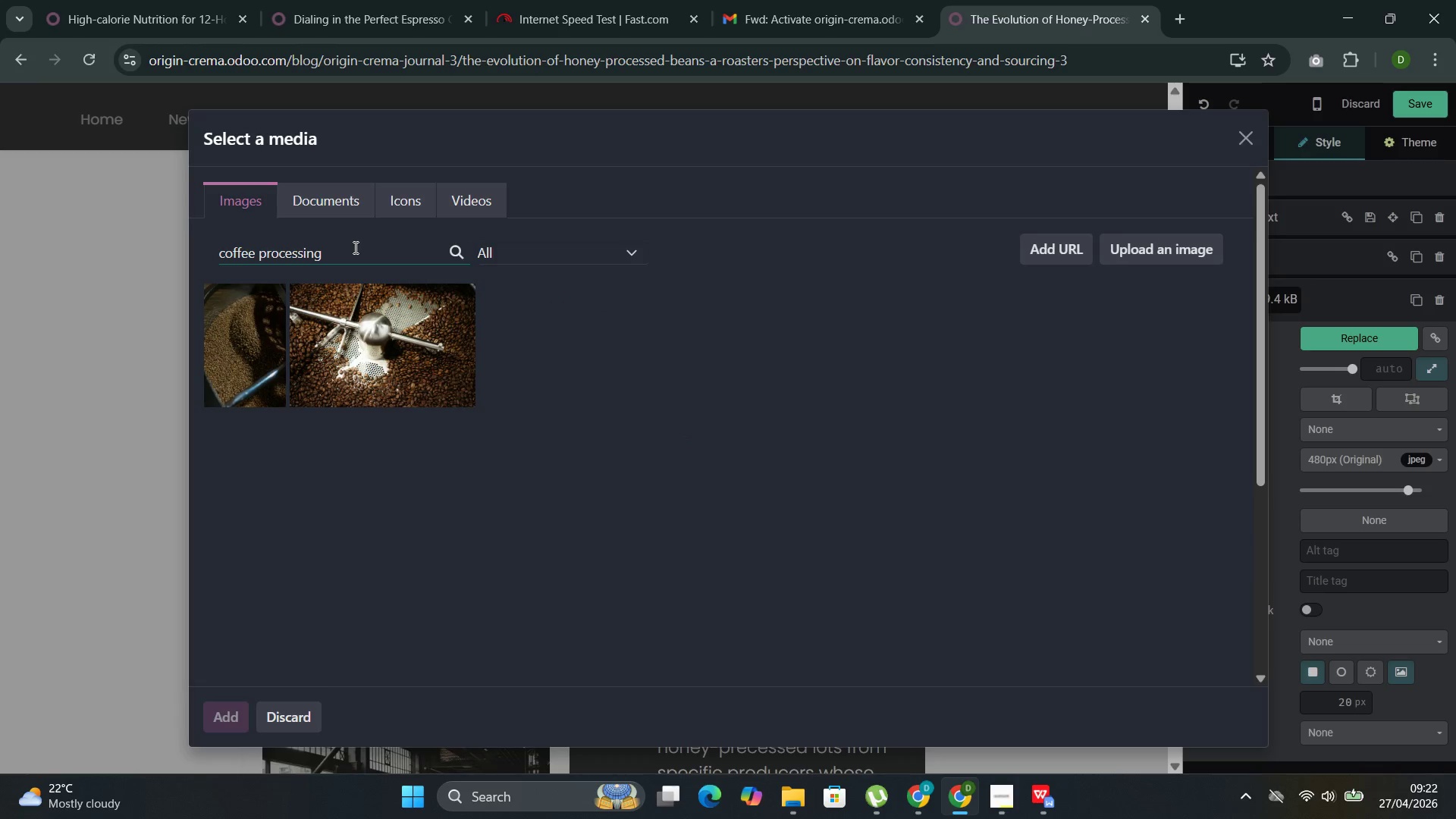 
left_click([519, 566])
 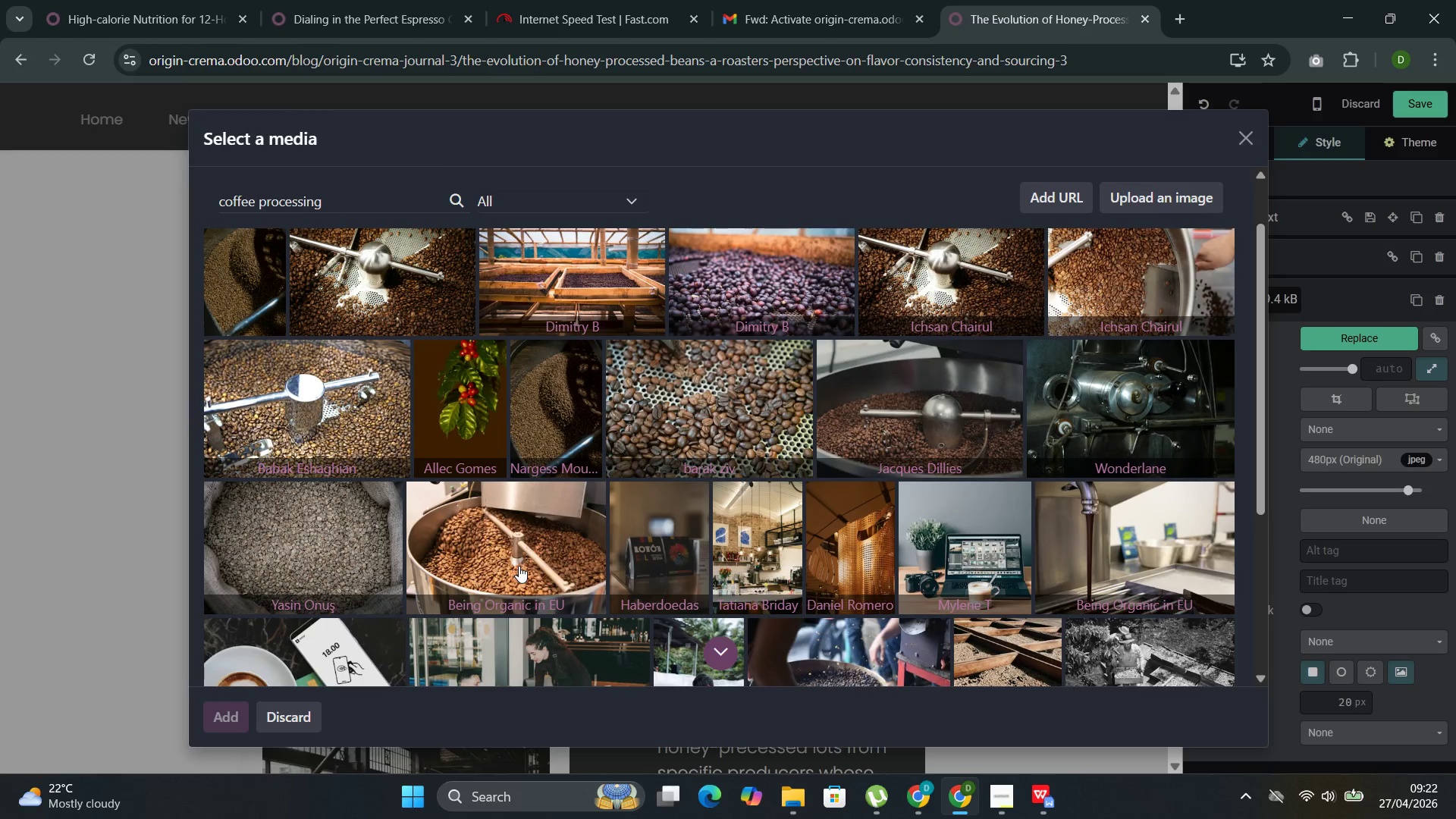 
wait(13.8)
 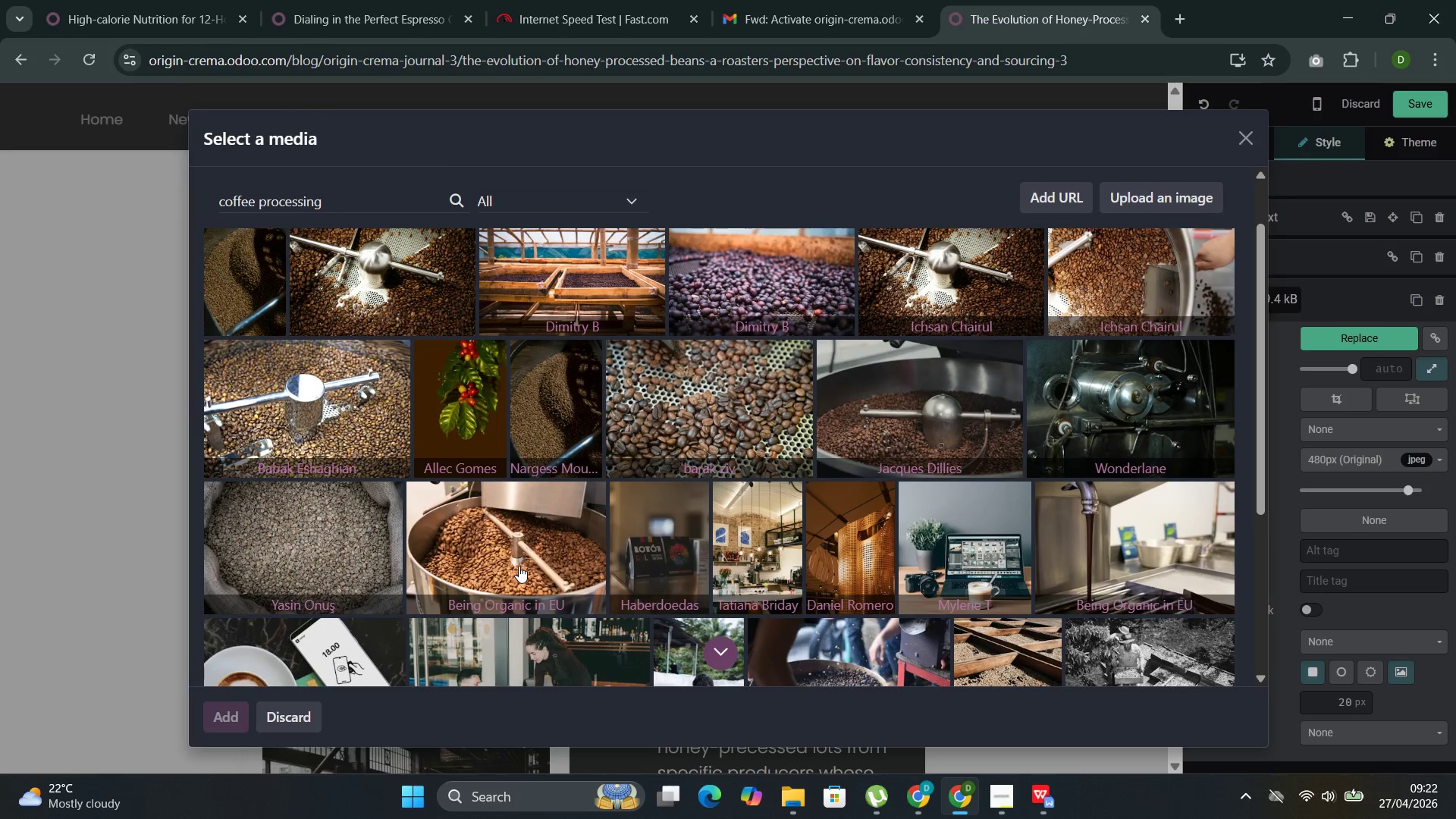 
double_click([427, 559])
 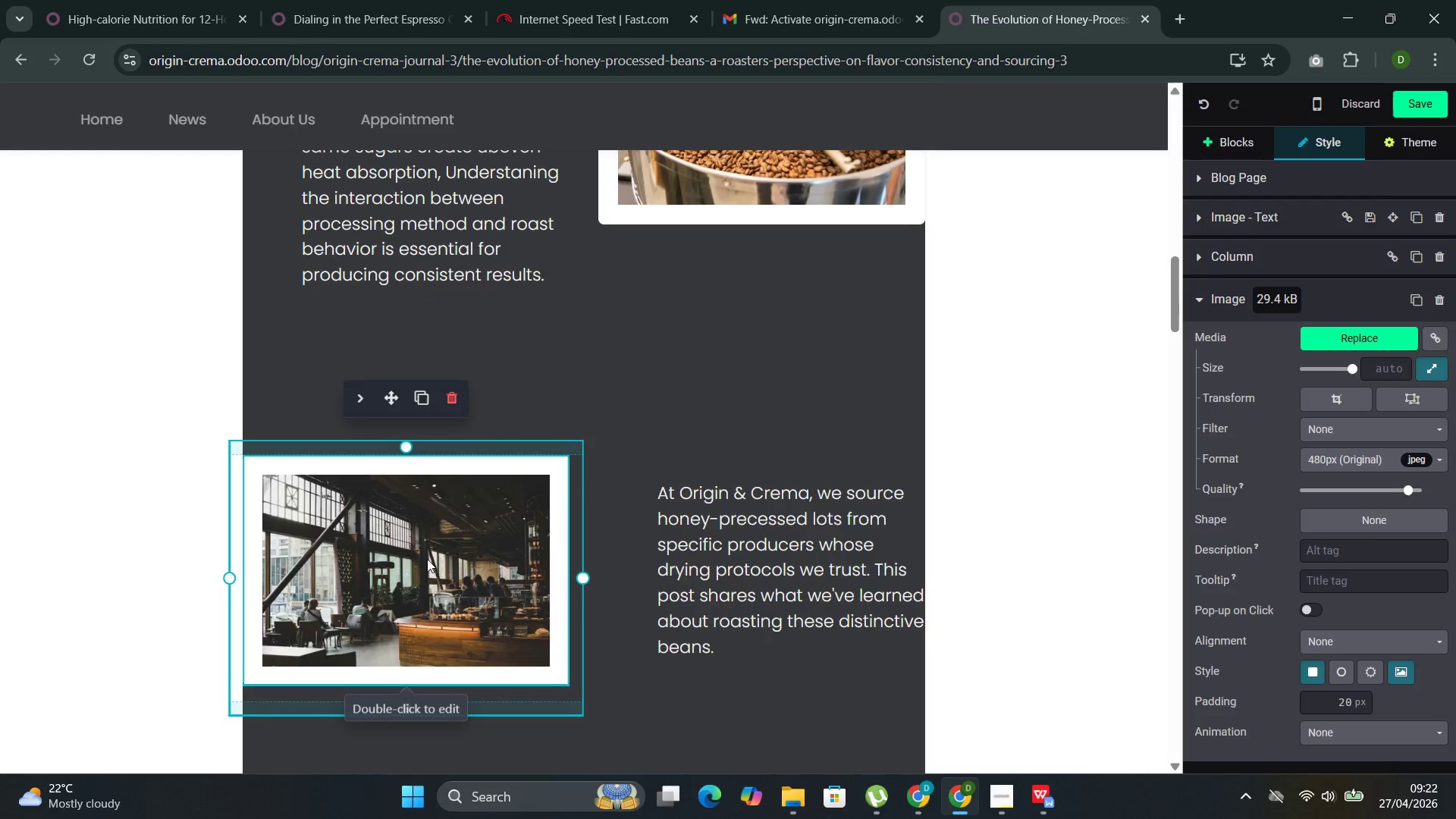 
triple_click([427, 559])
 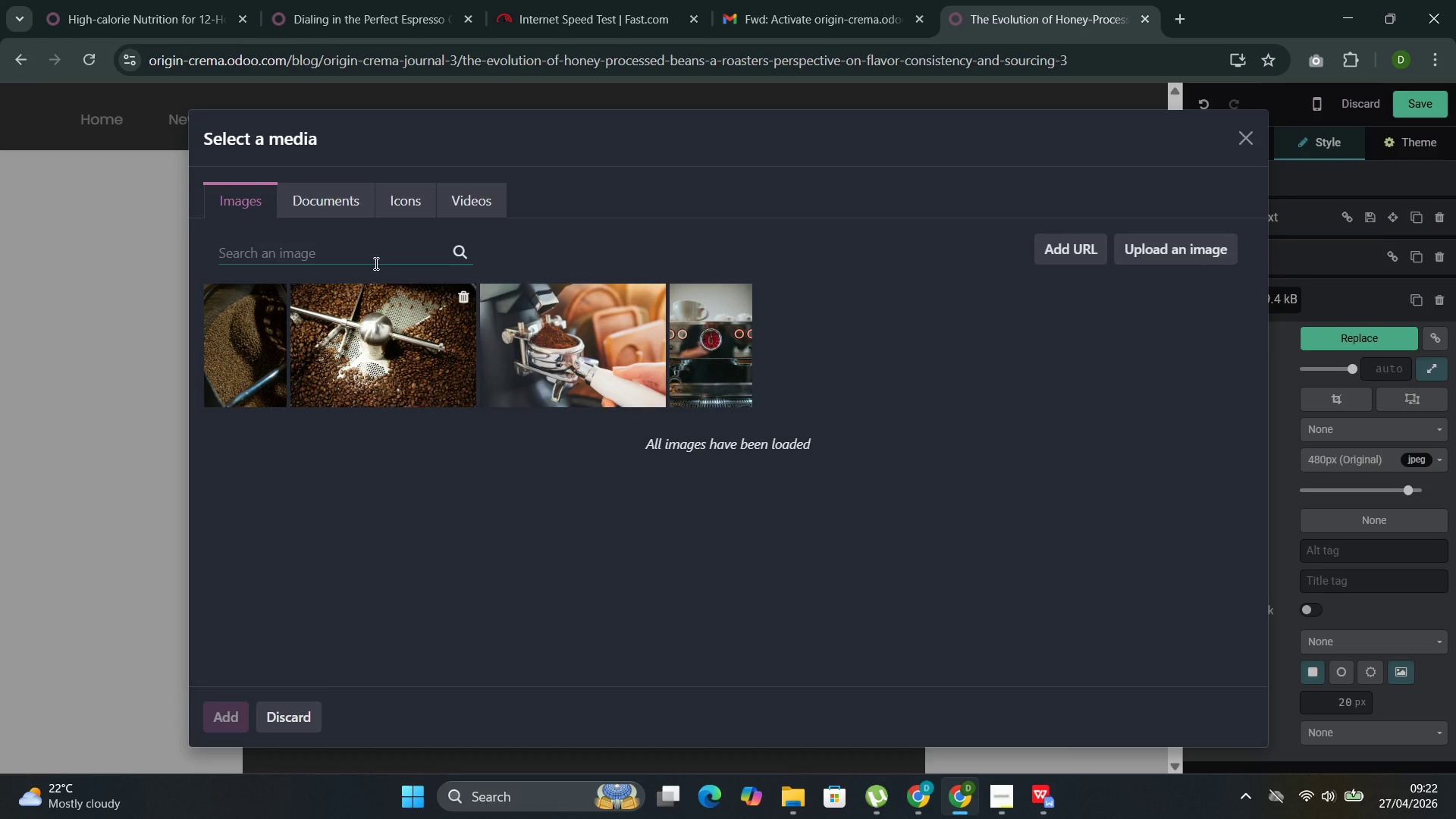 
left_click([364, 253])
 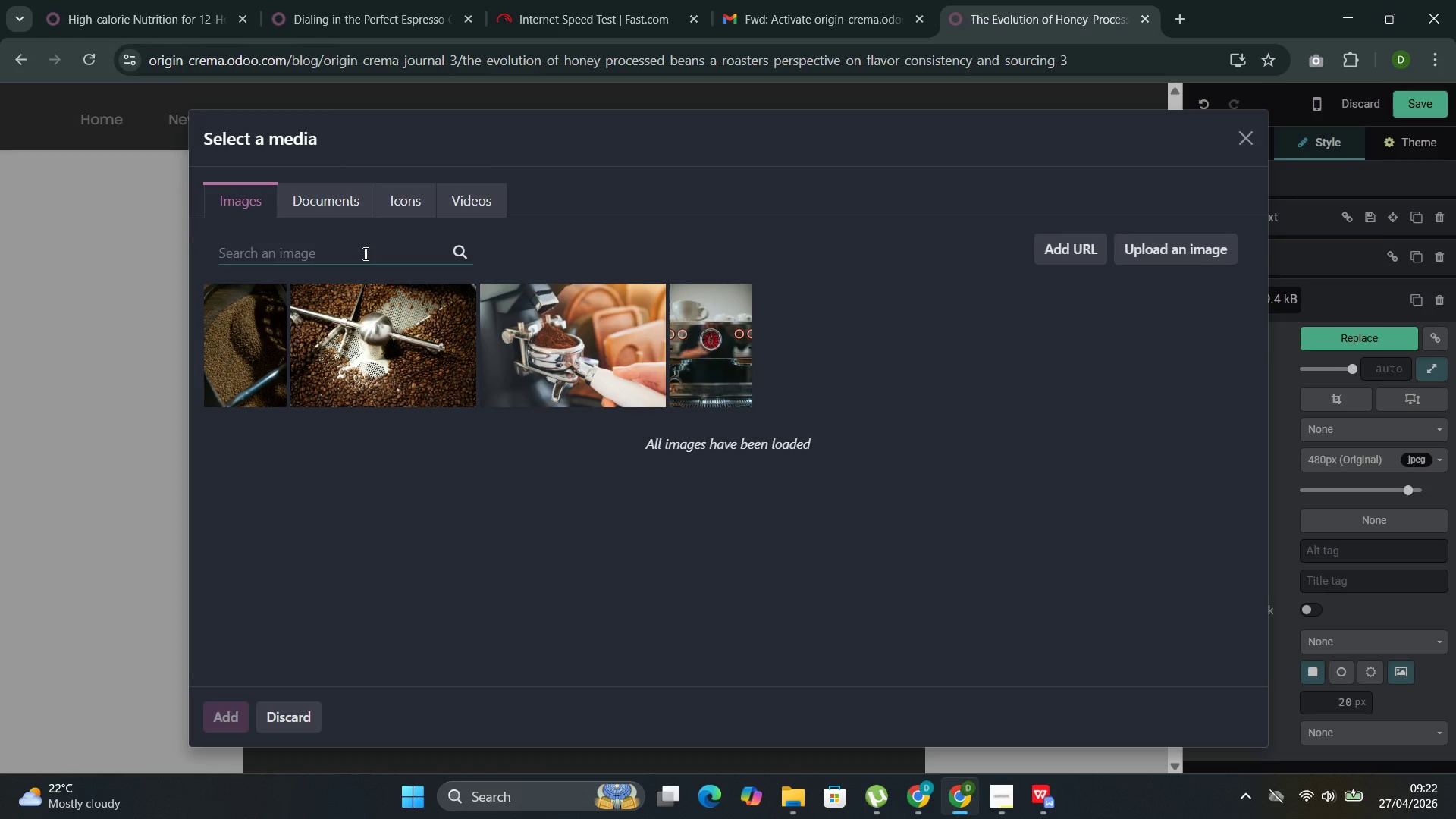 
key(Control+V)
 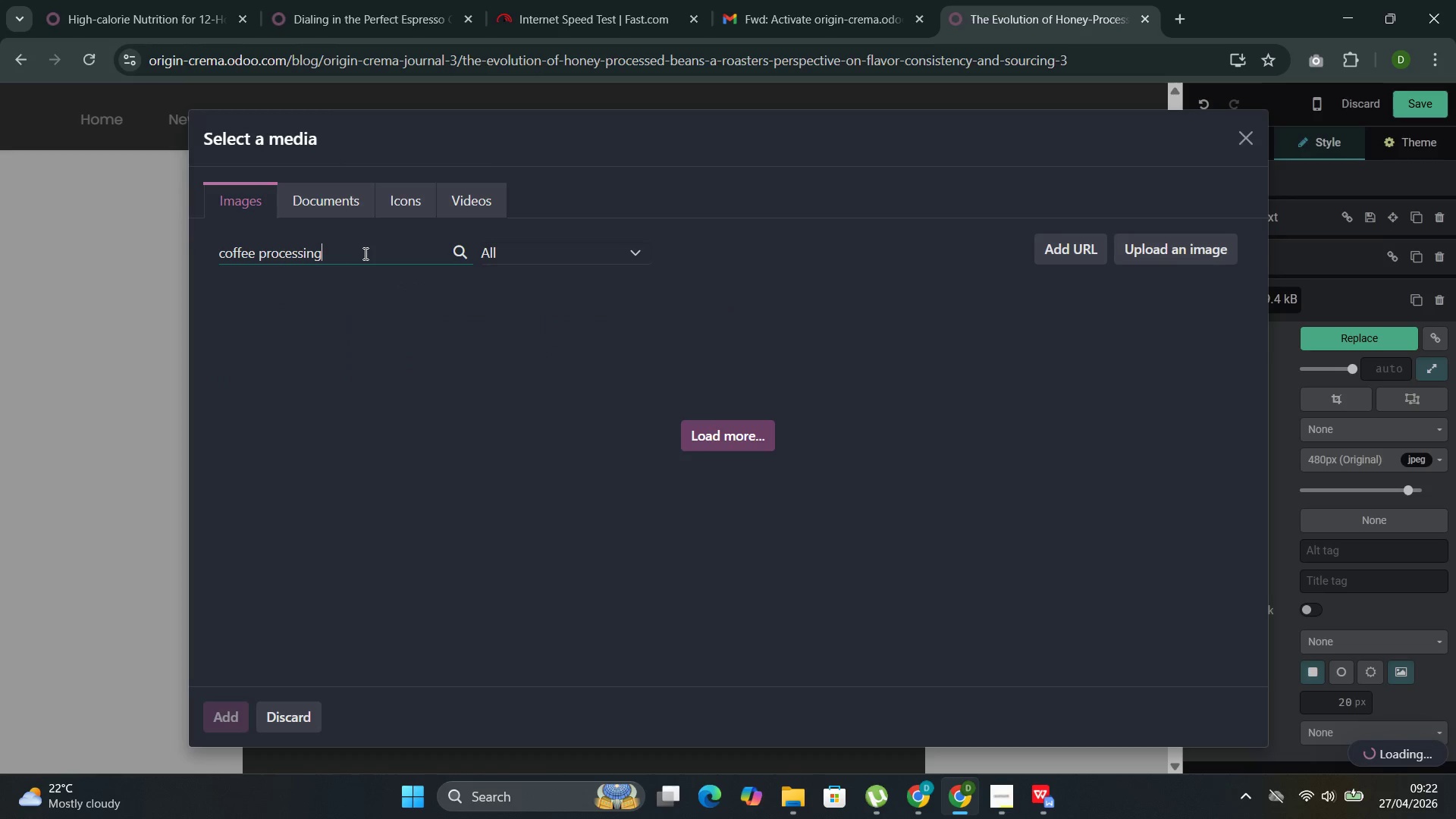 
wait(8.27)
 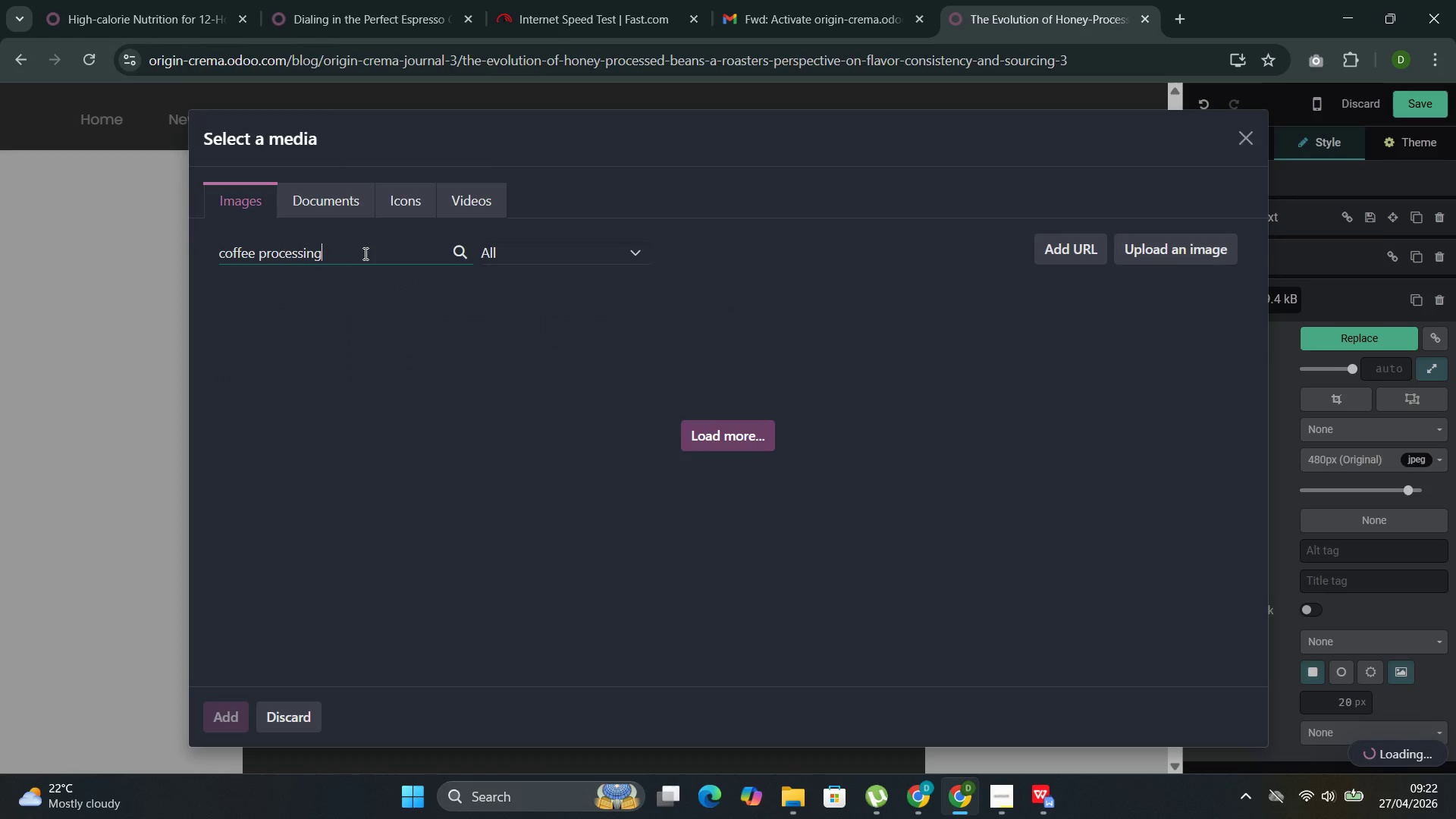 
left_click([935, 324])
 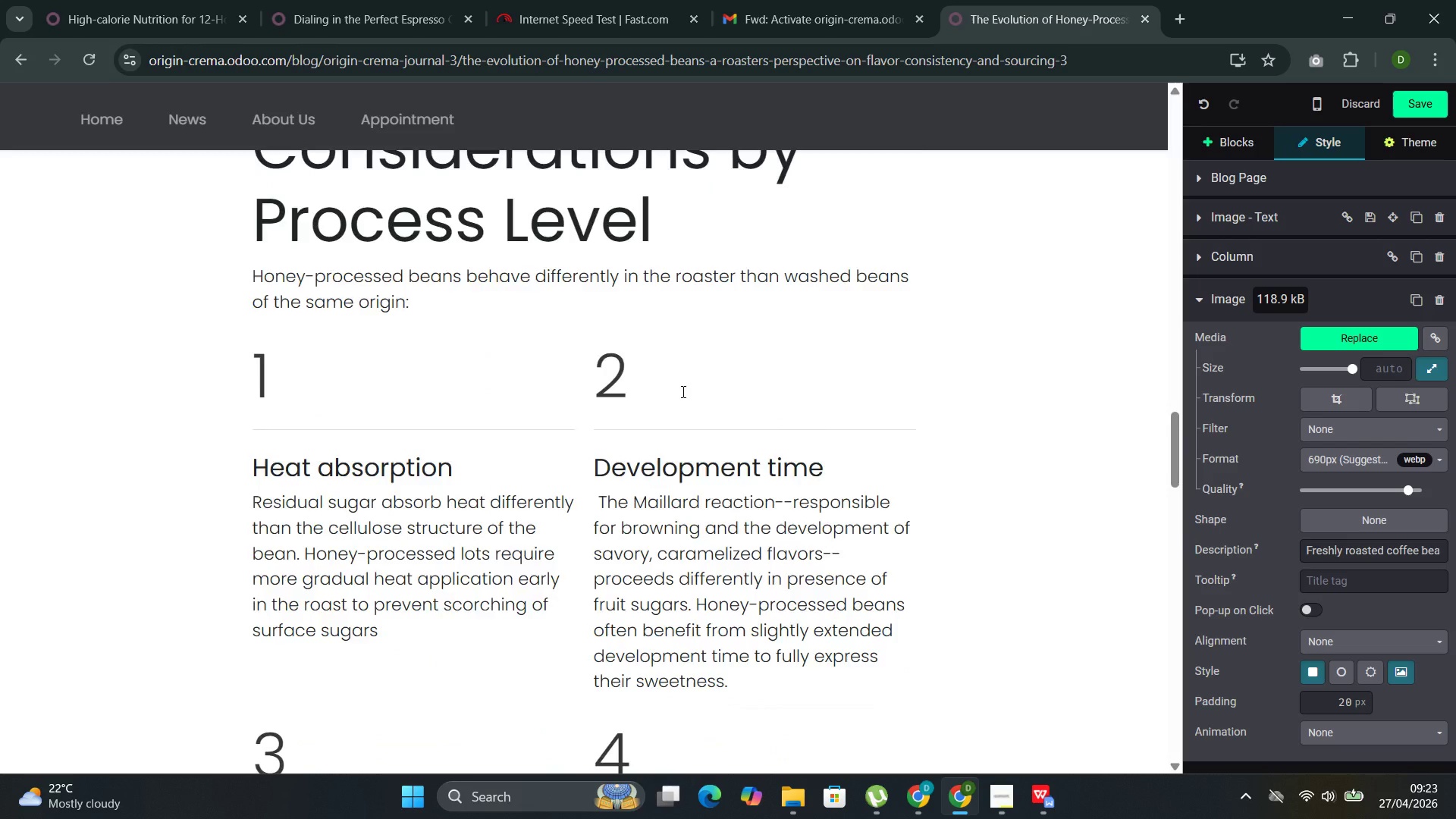 
wait(29.62)
 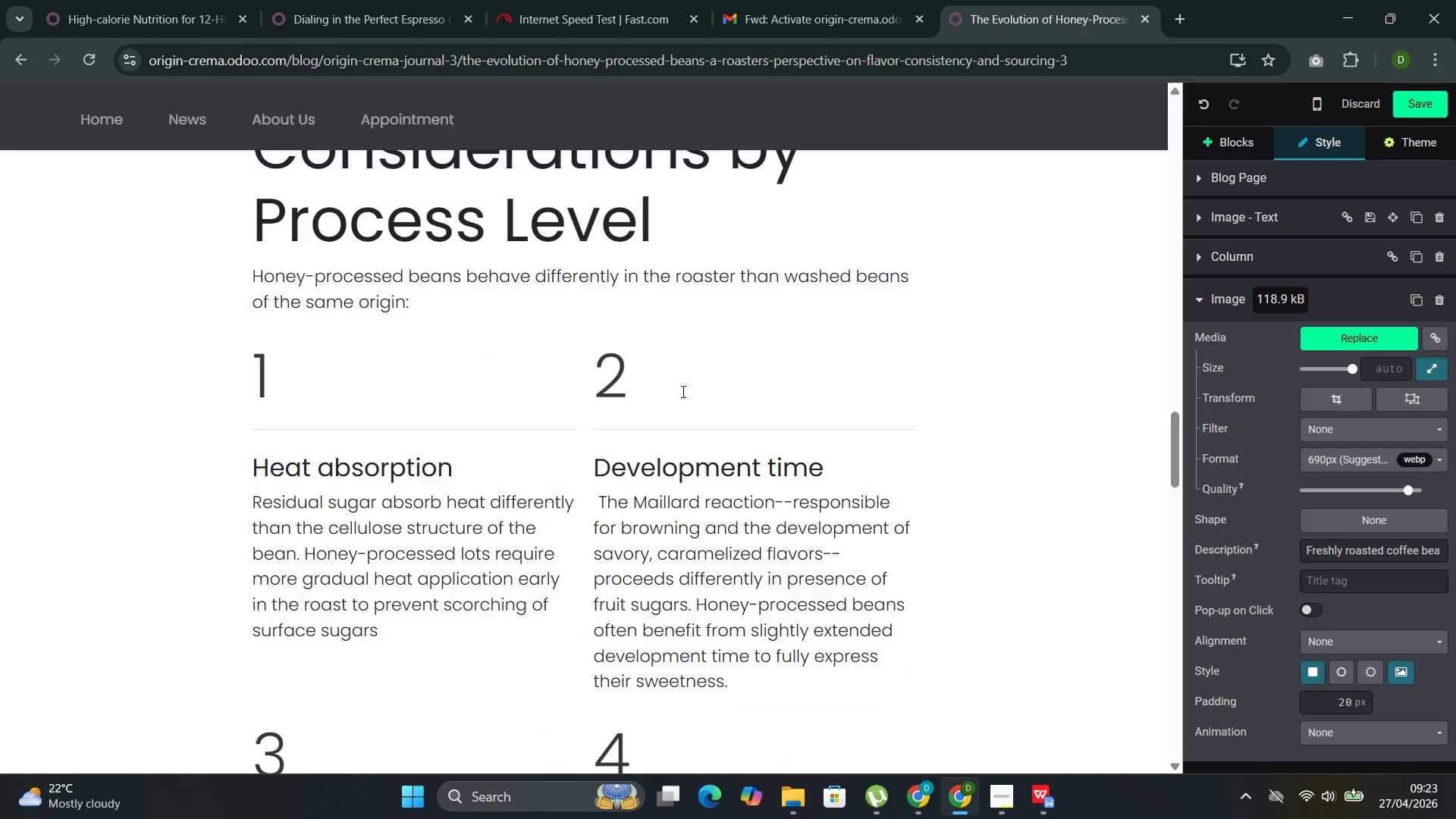 
left_click([604, 639])
 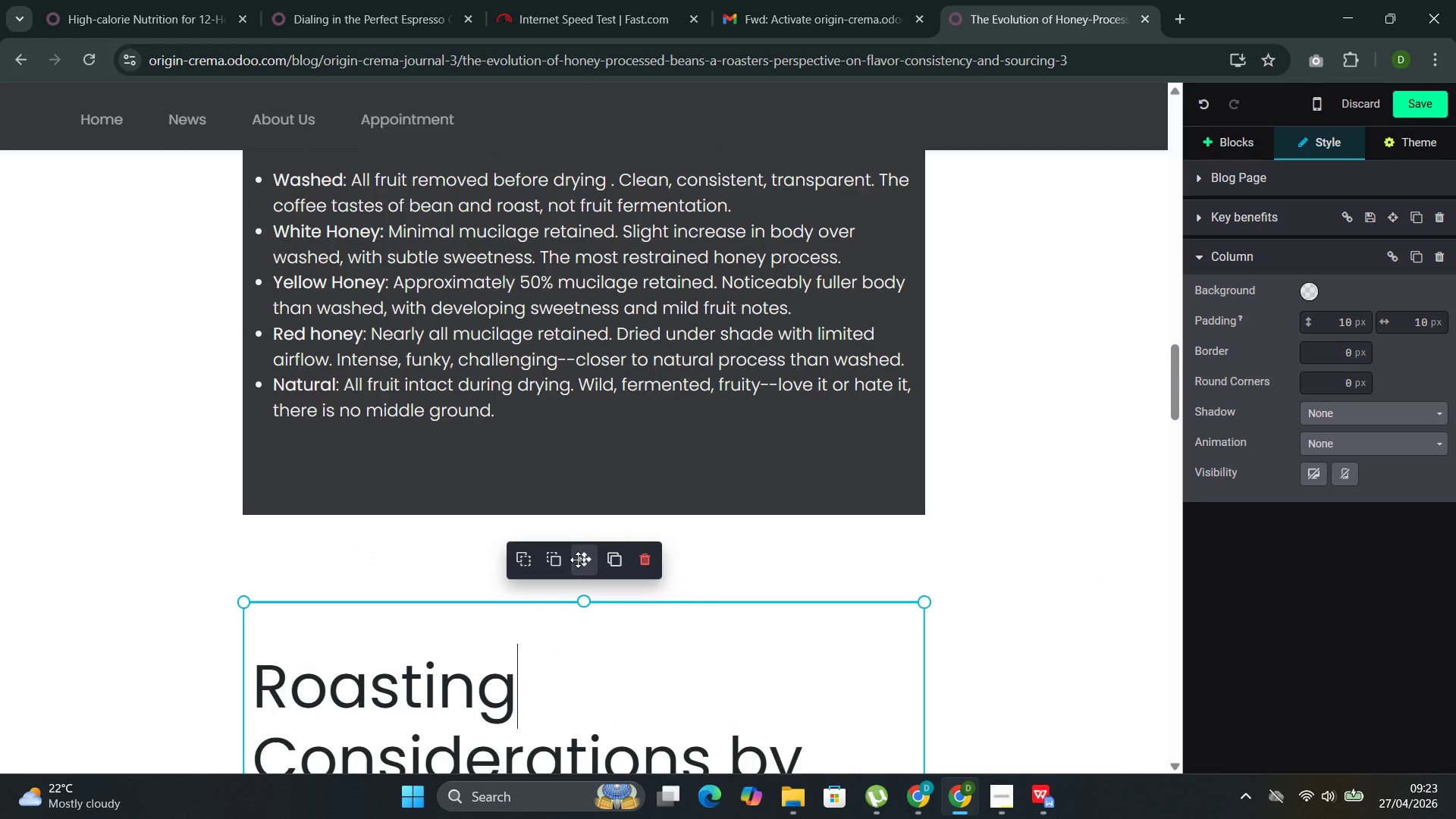 
left_click_drag(start_coordinate=[580, 560], to_coordinate=[576, 521])
 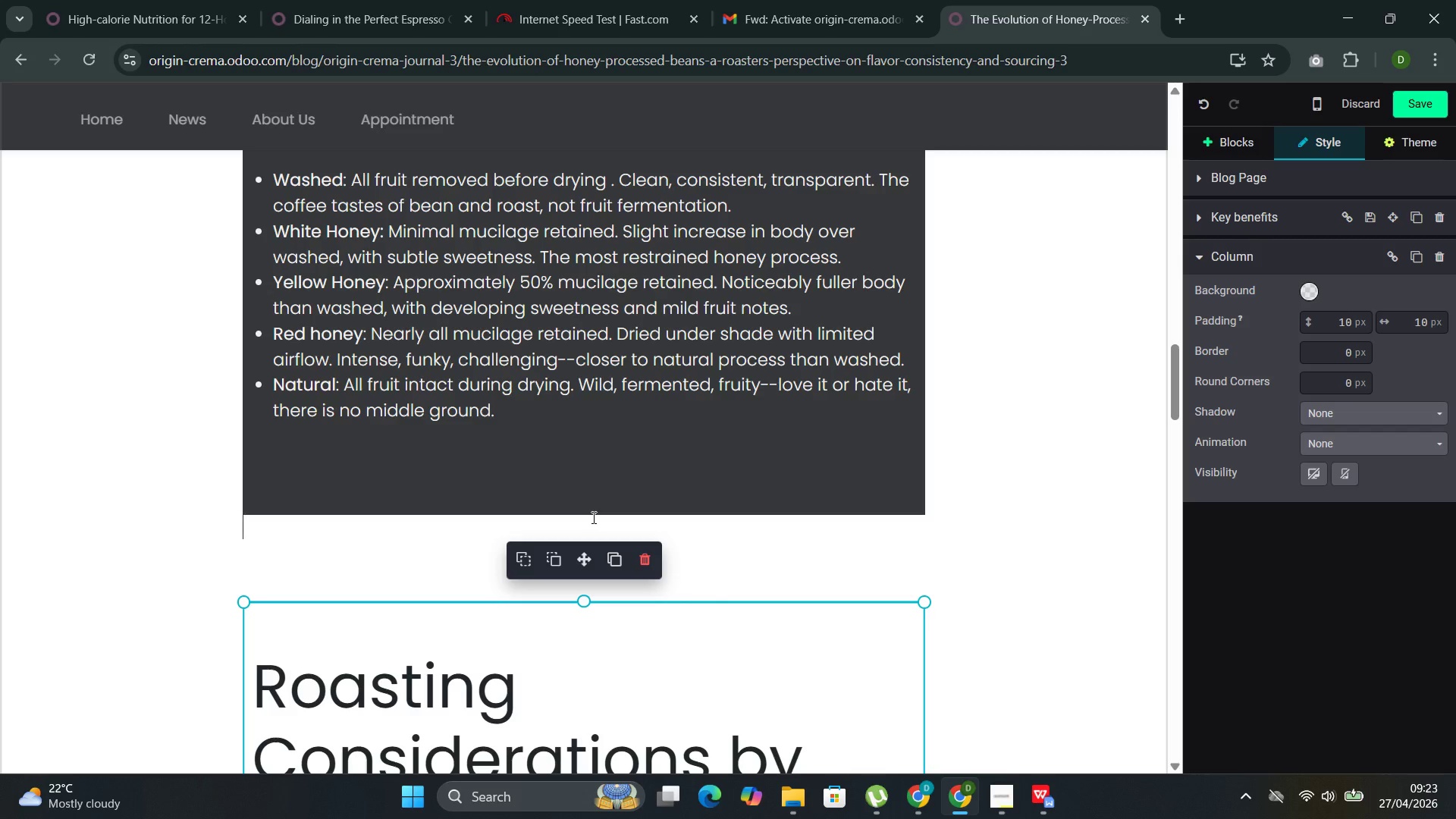 
left_click([592, 517])
 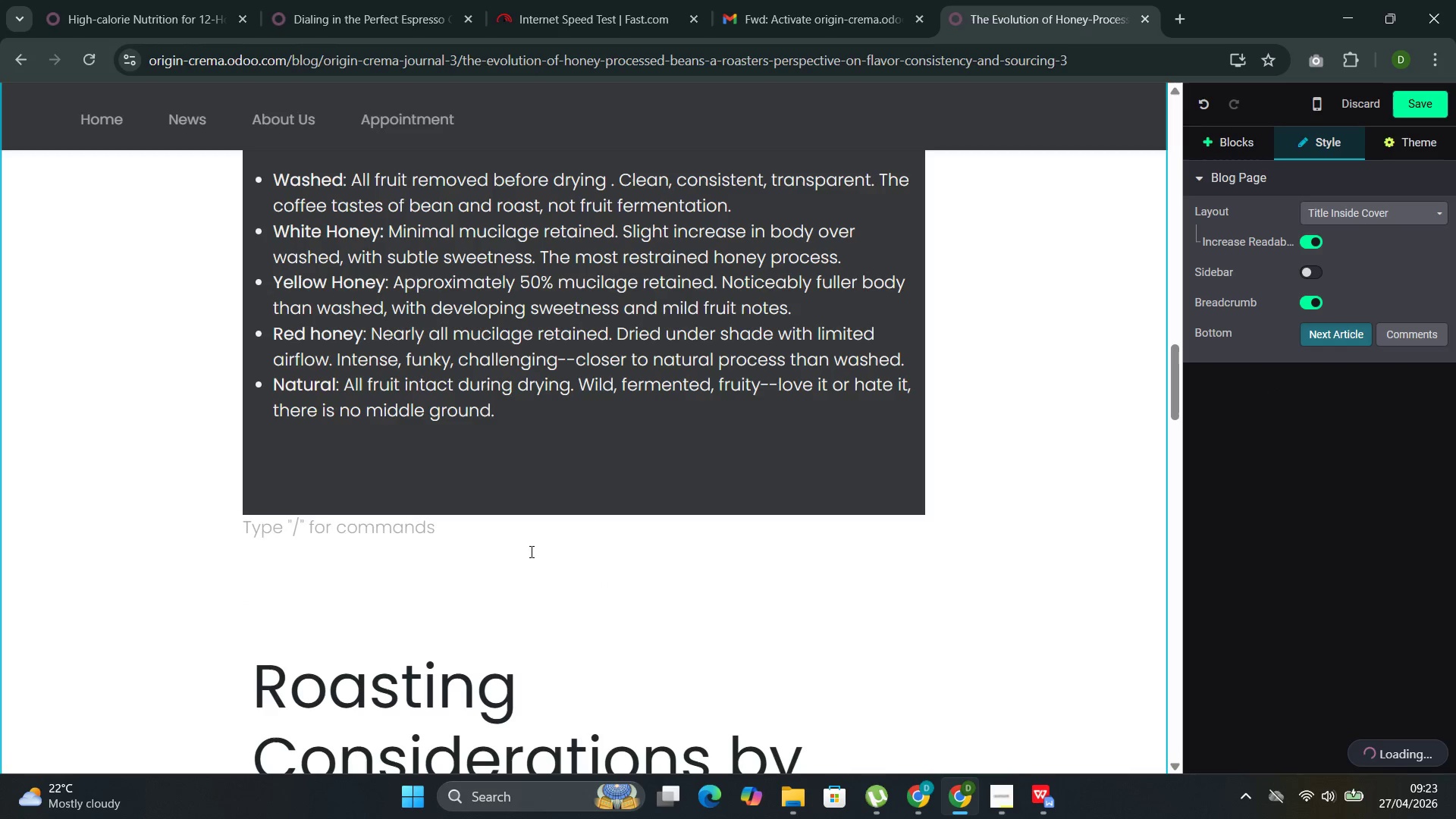 
left_click([530, 551])
 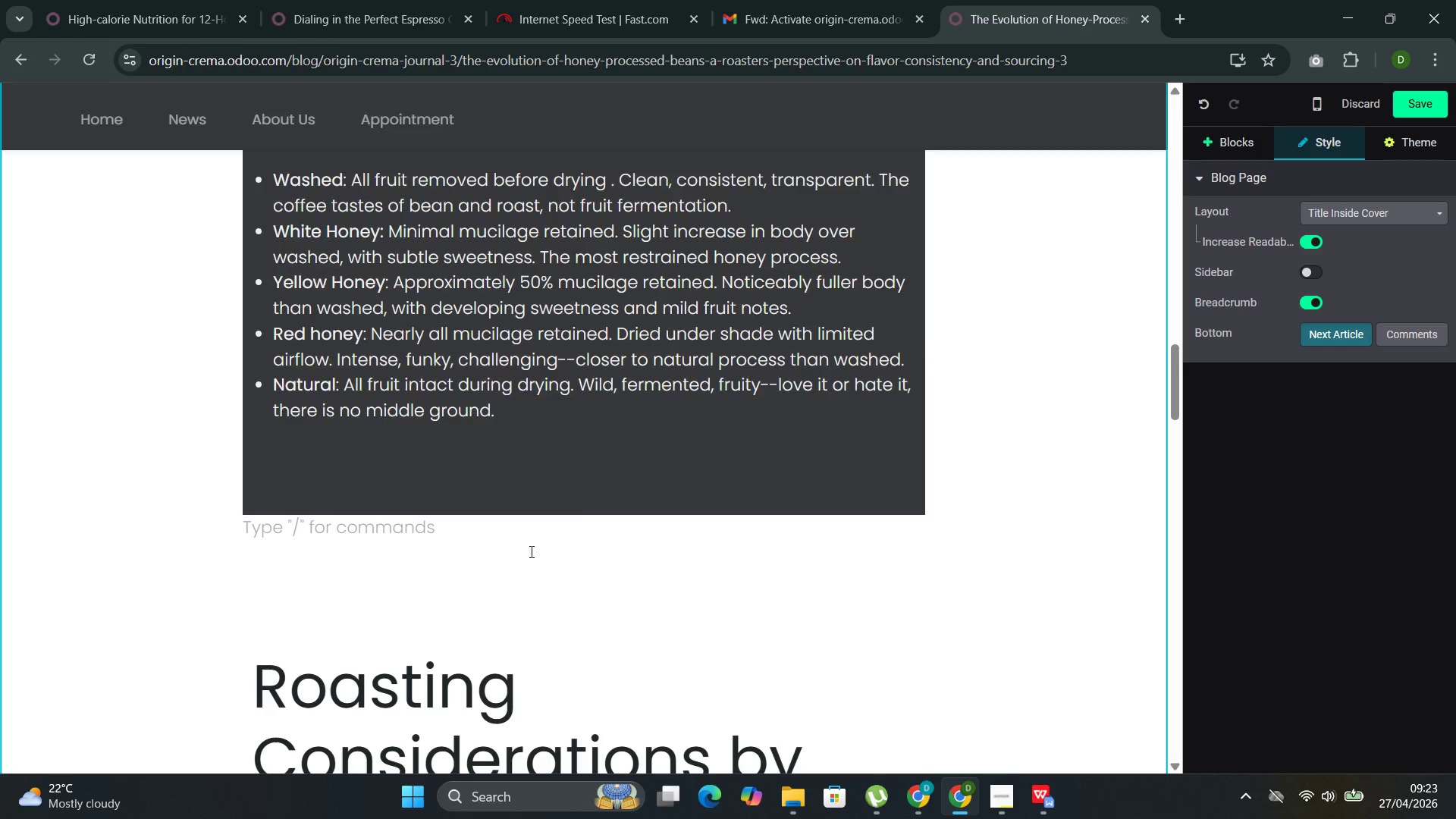 
key(Backspace)
 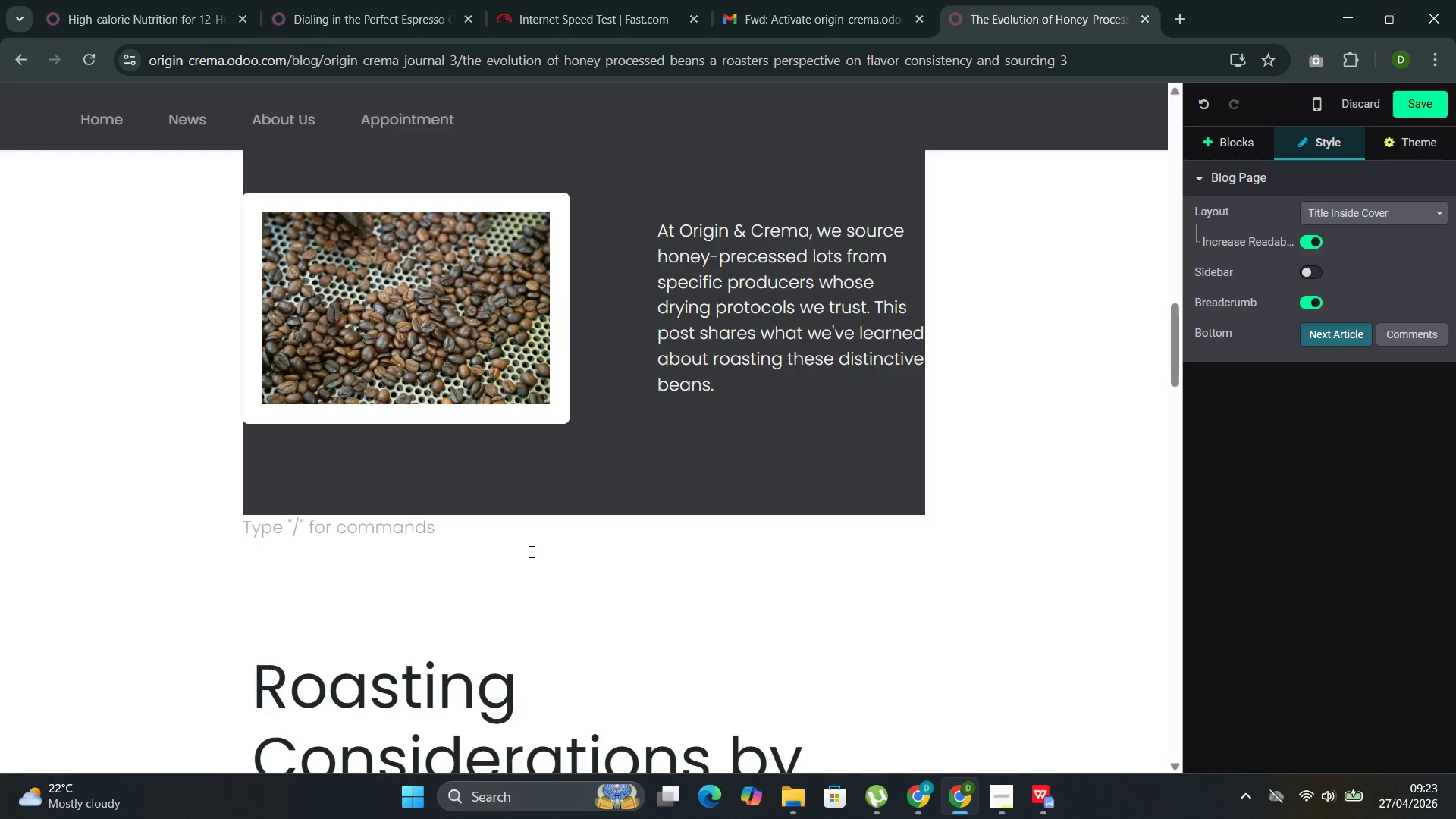 
hold_key(key=ControlLeft, duration=0.31)
 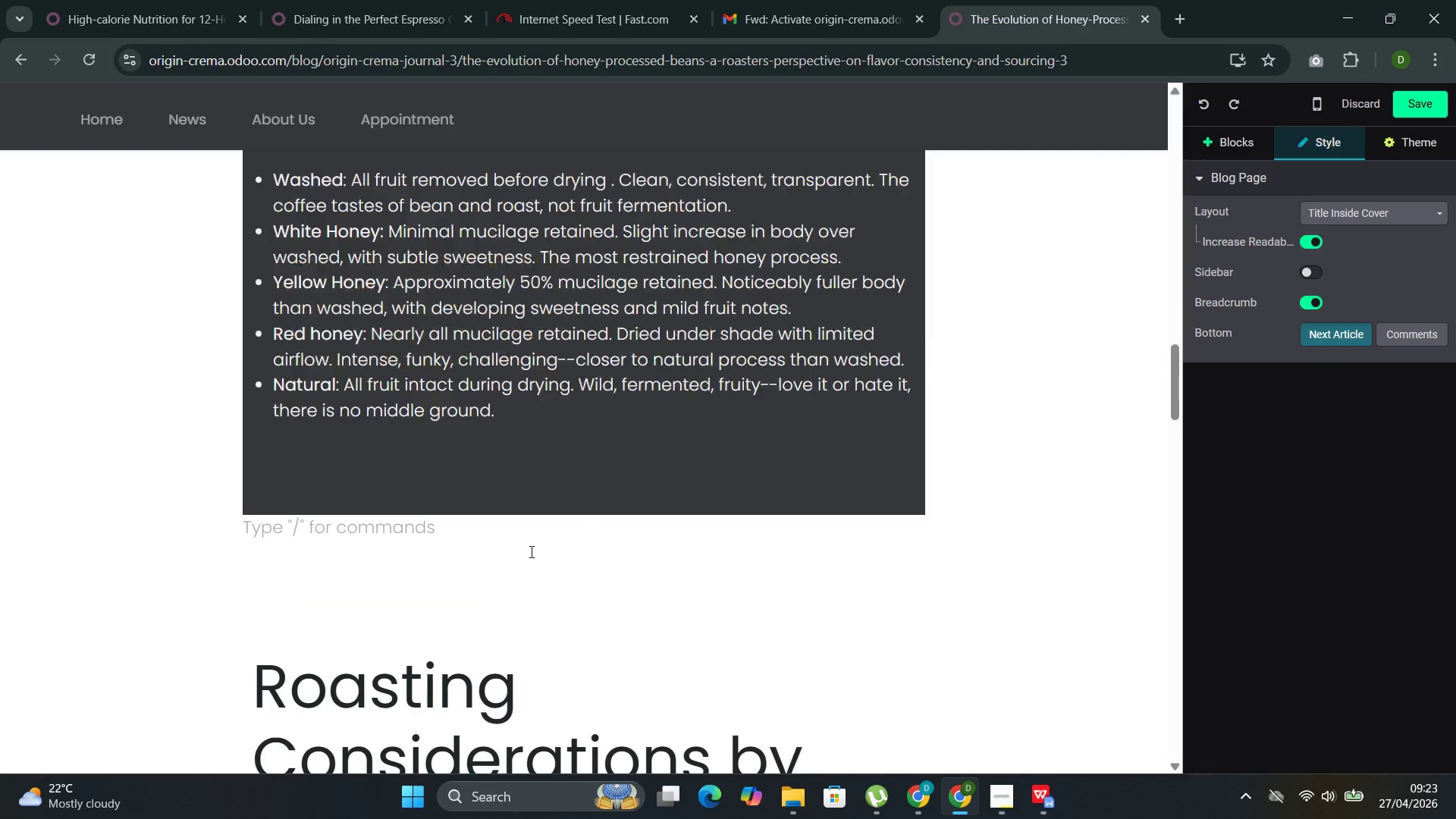 
key(Control+Z)
 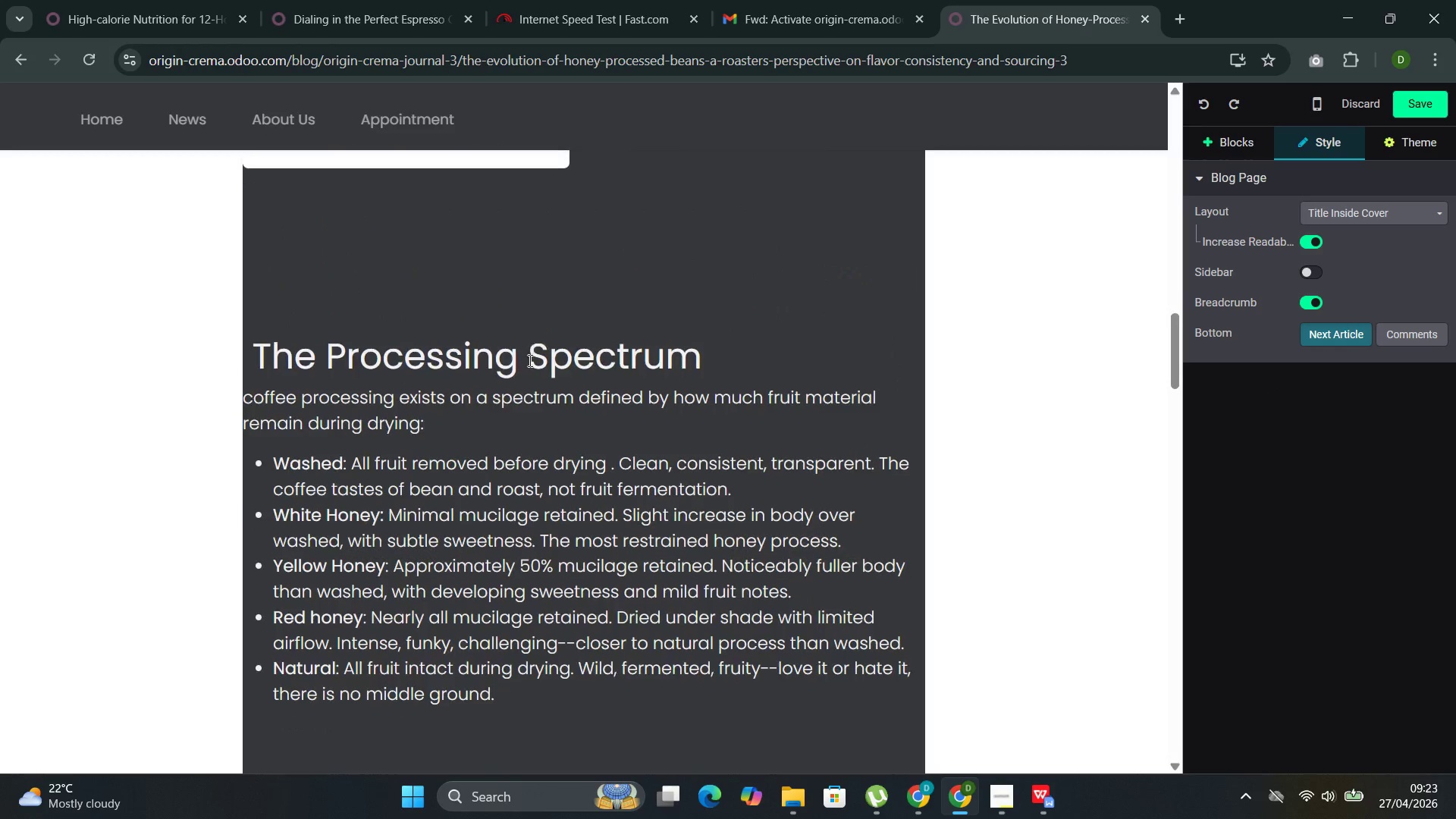 
wait(5.25)
 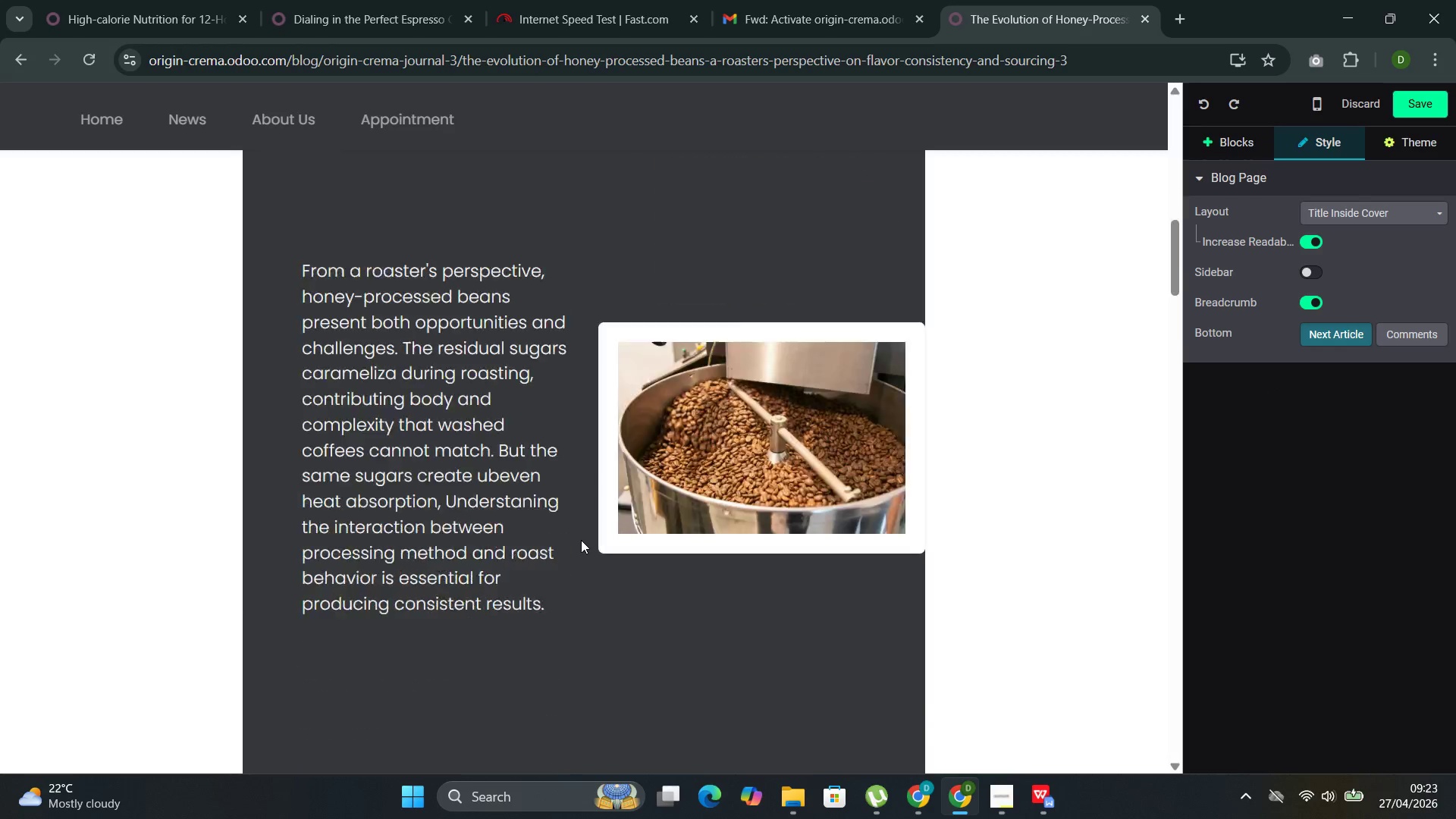 
left_click([344, 542])
 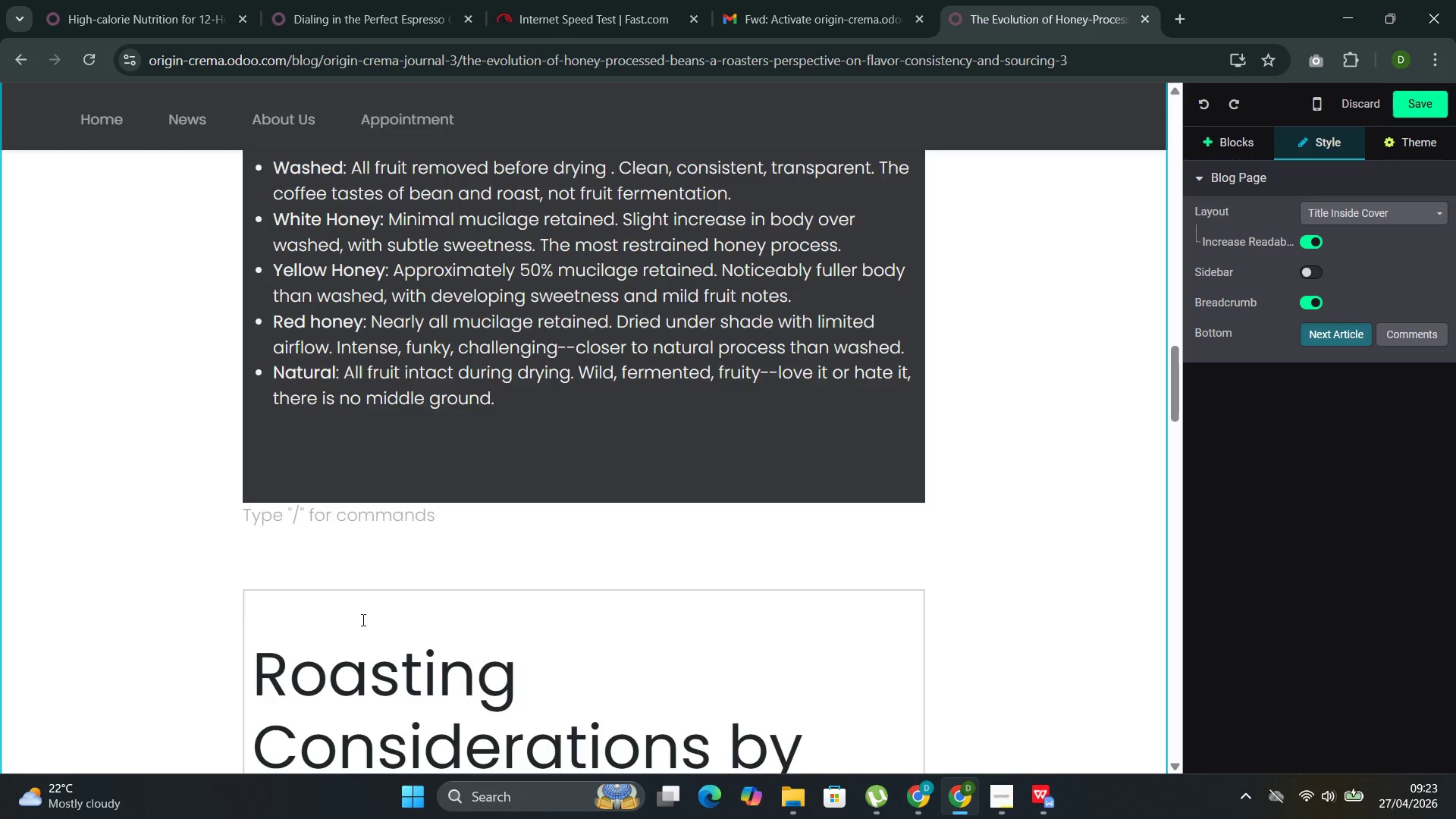 
left_click([362, 620])
 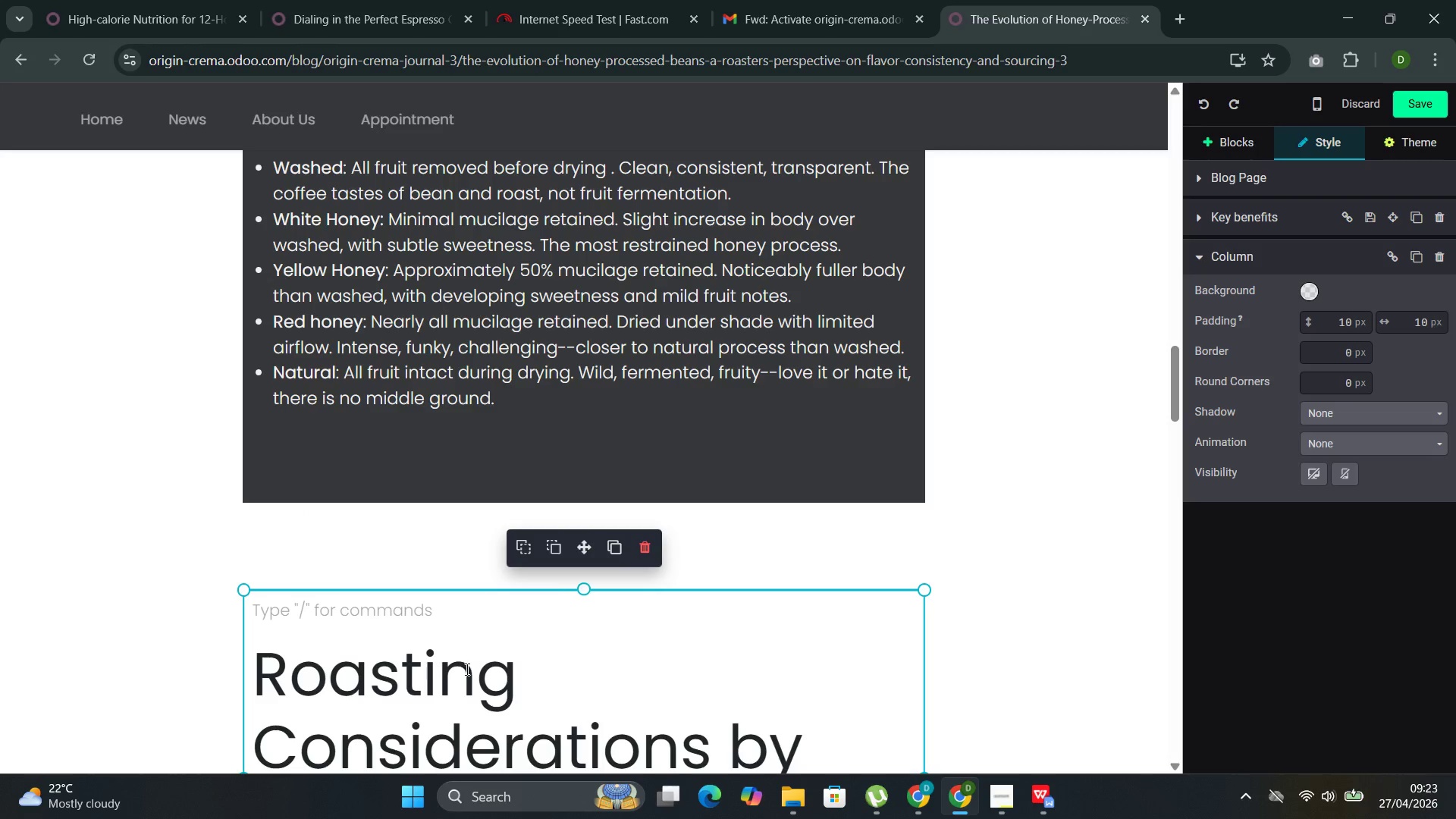 
key(Backspace)
 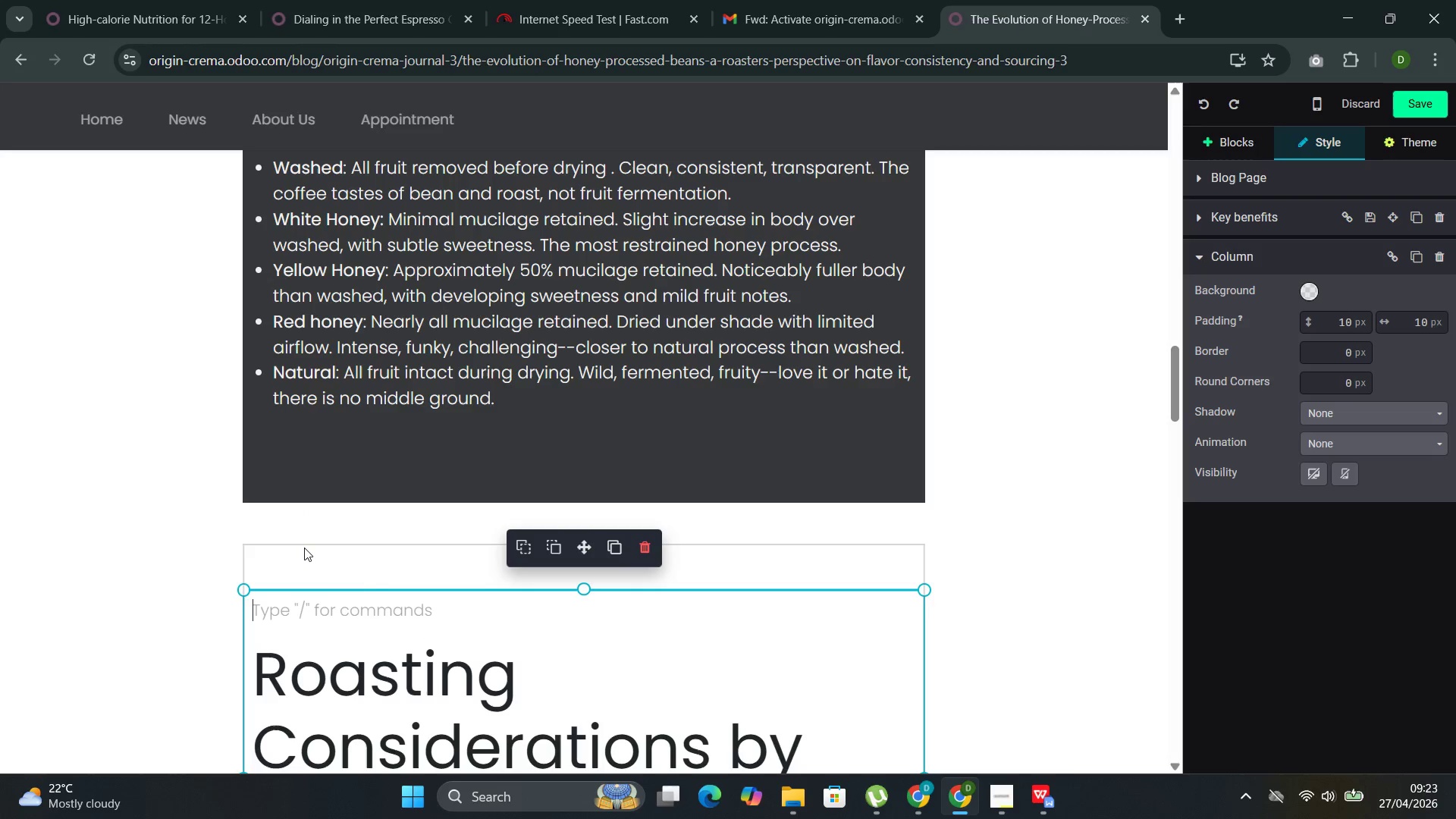 
left_click([304, 551])
 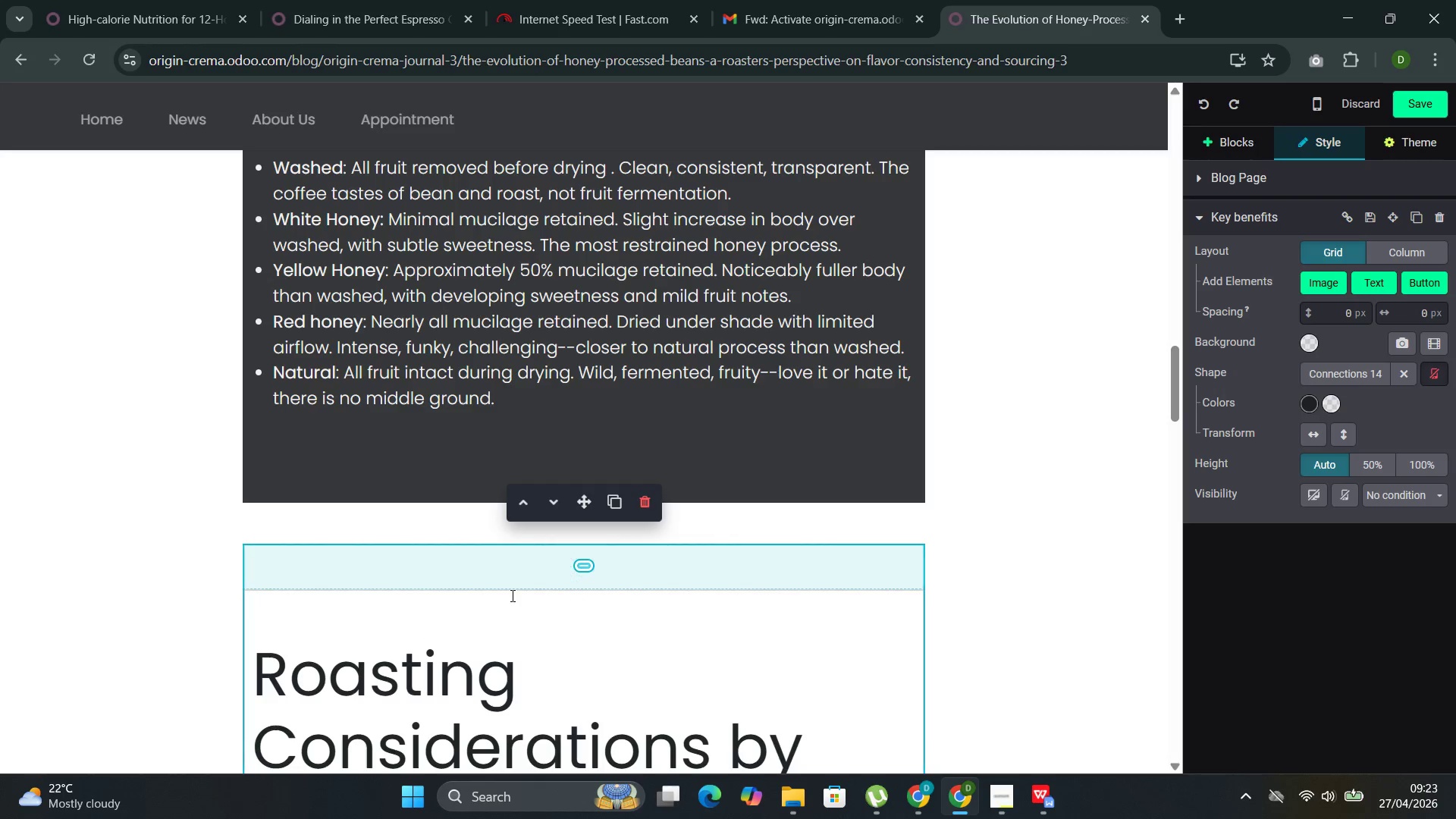 
left_click_drag(start_coordinate=[511, 595], to_coordinate=[497, 546])
 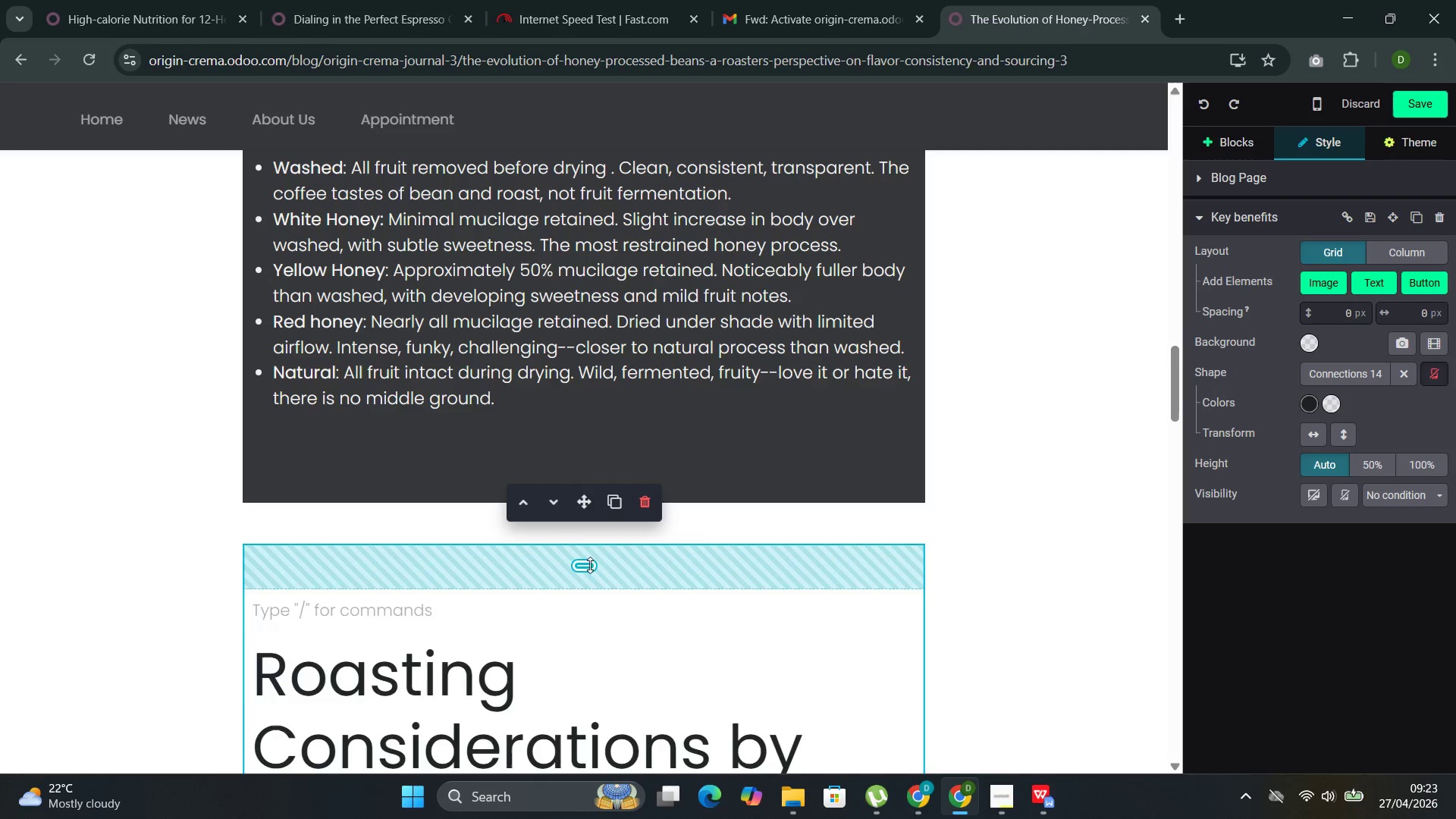 
left_click_drag(start_coordinate=[590, 565], to_coordinate=[592, 479])
 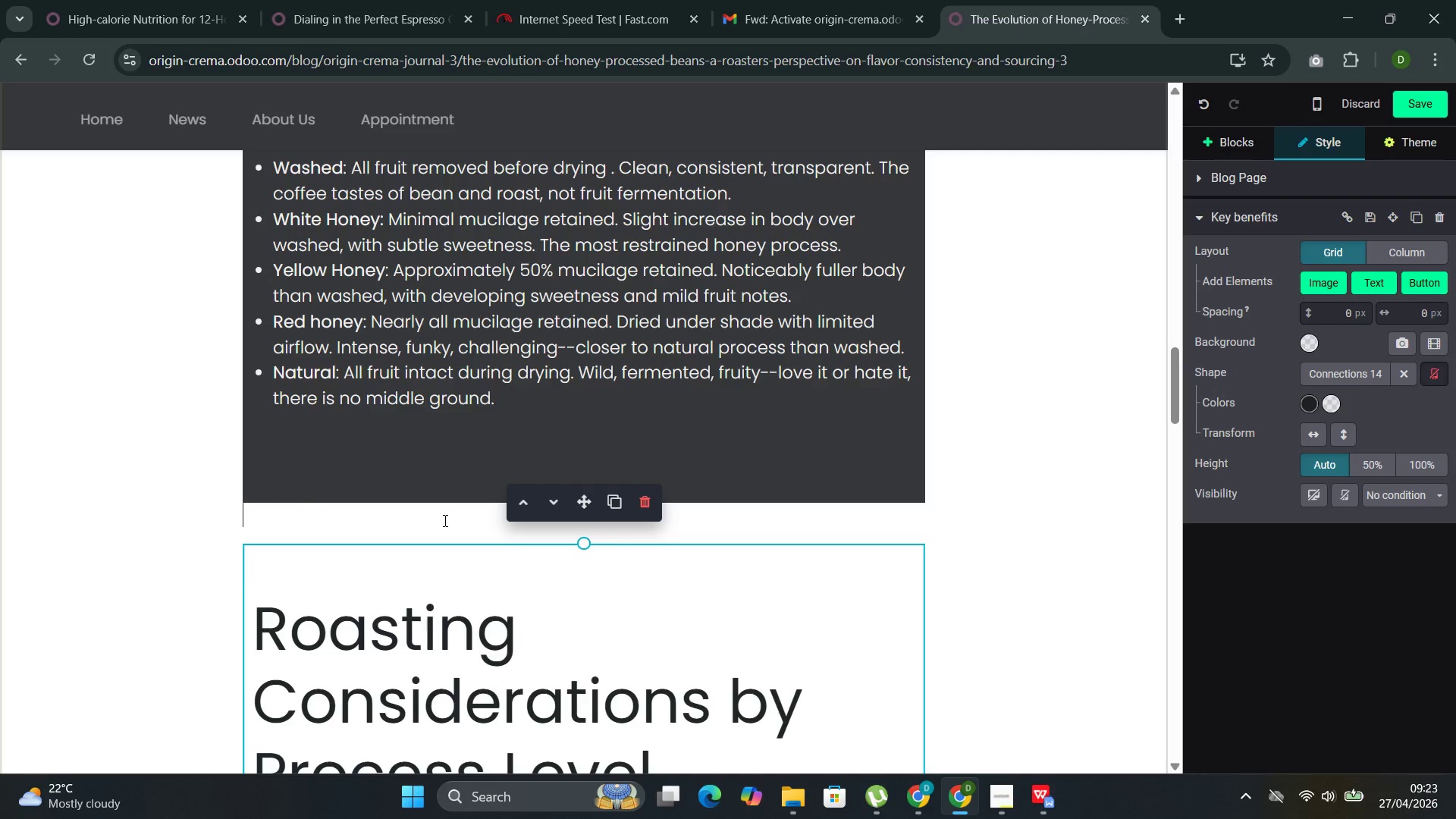 
left_click([444, 520])
 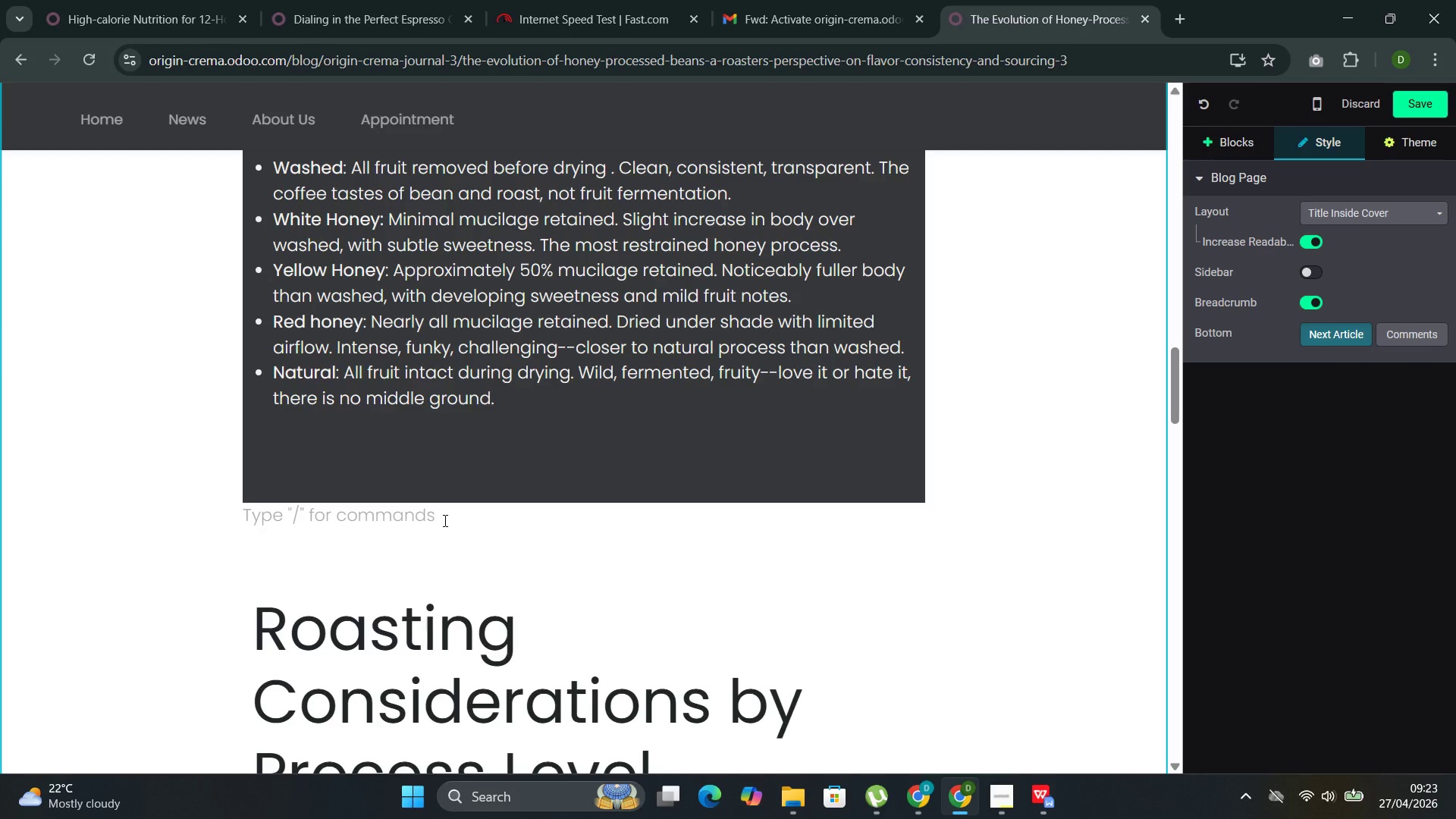 
left_click([444, 520])
 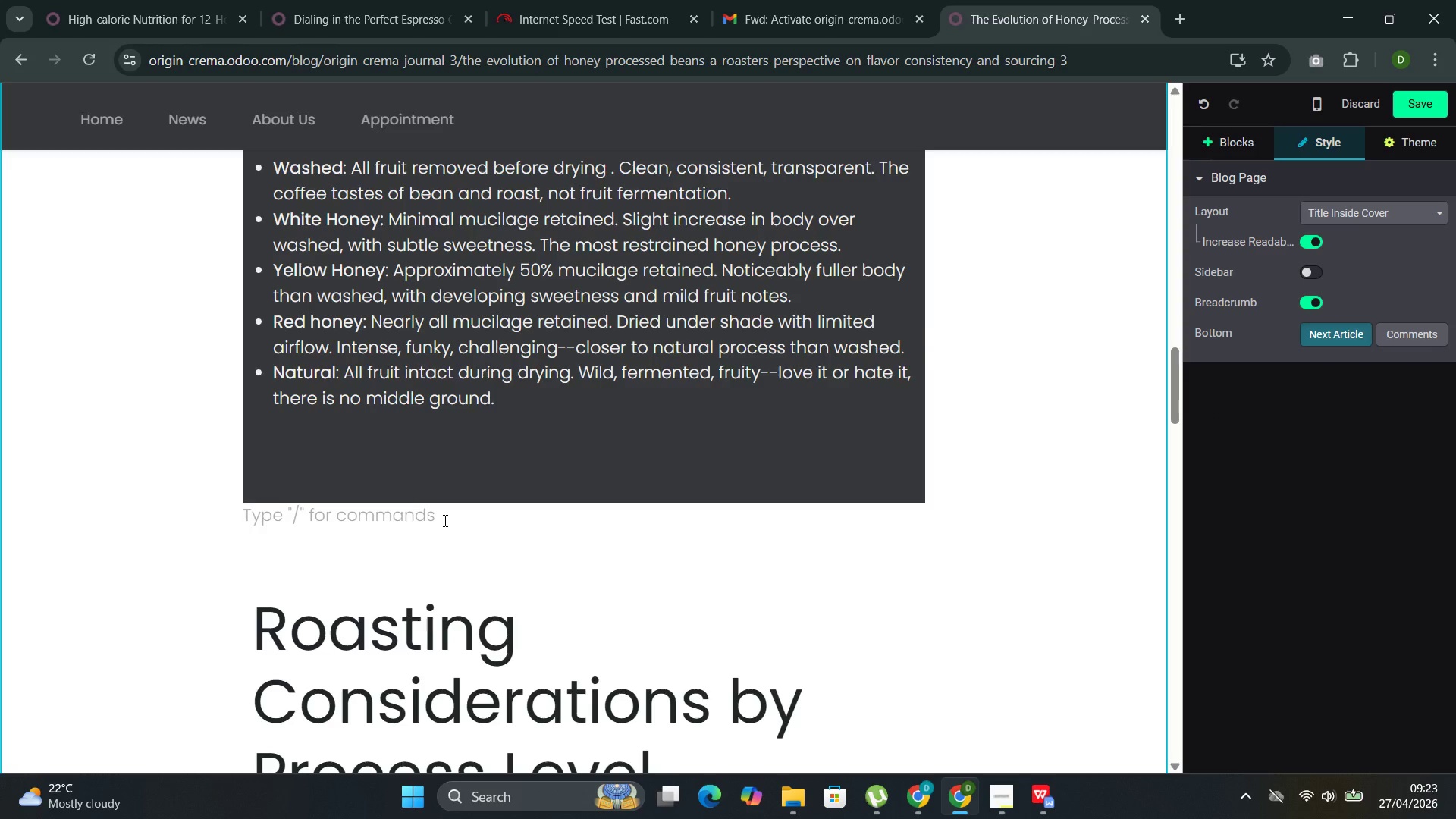 
key(Backspace)
 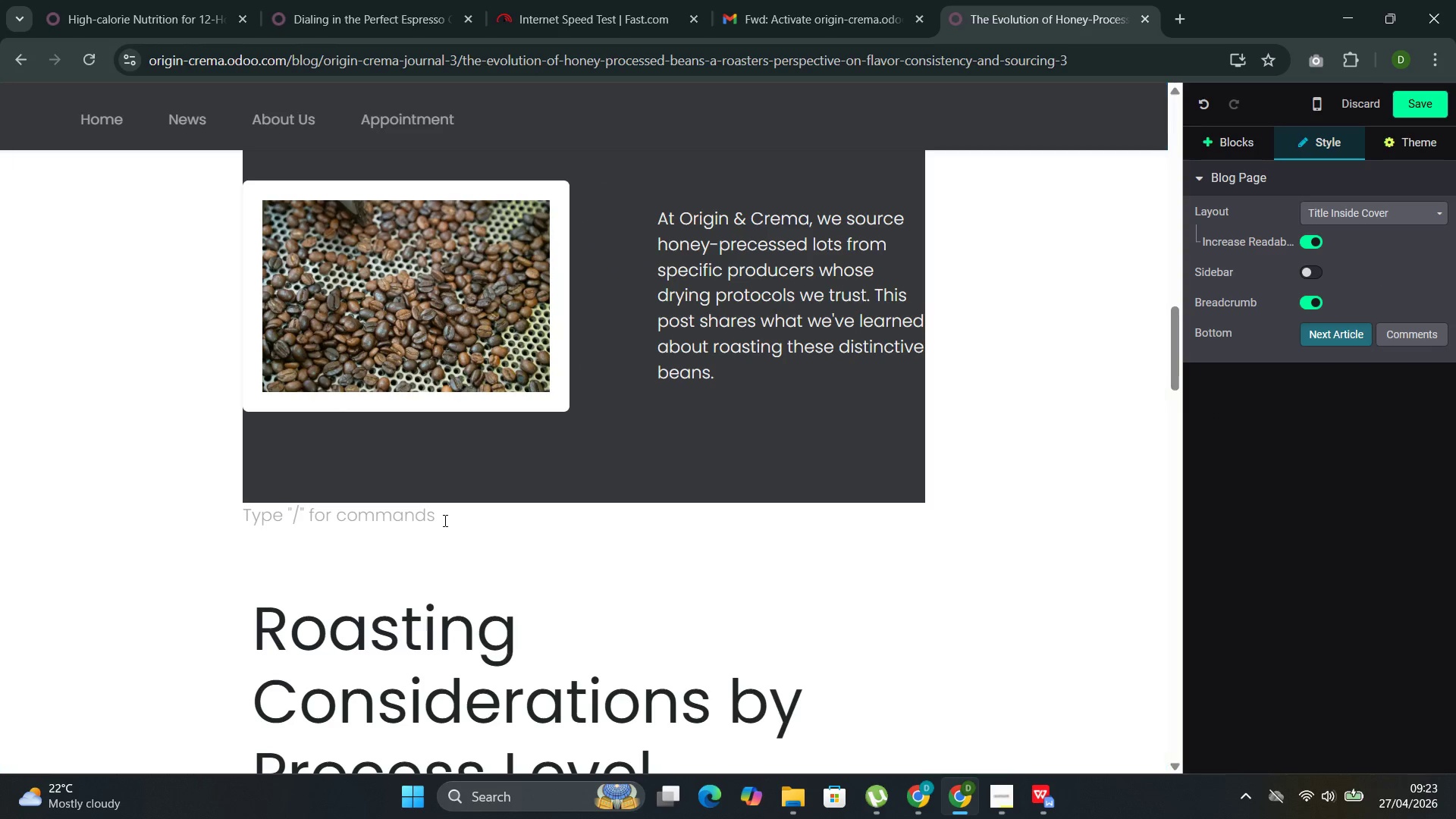 
key(Control+Z)
 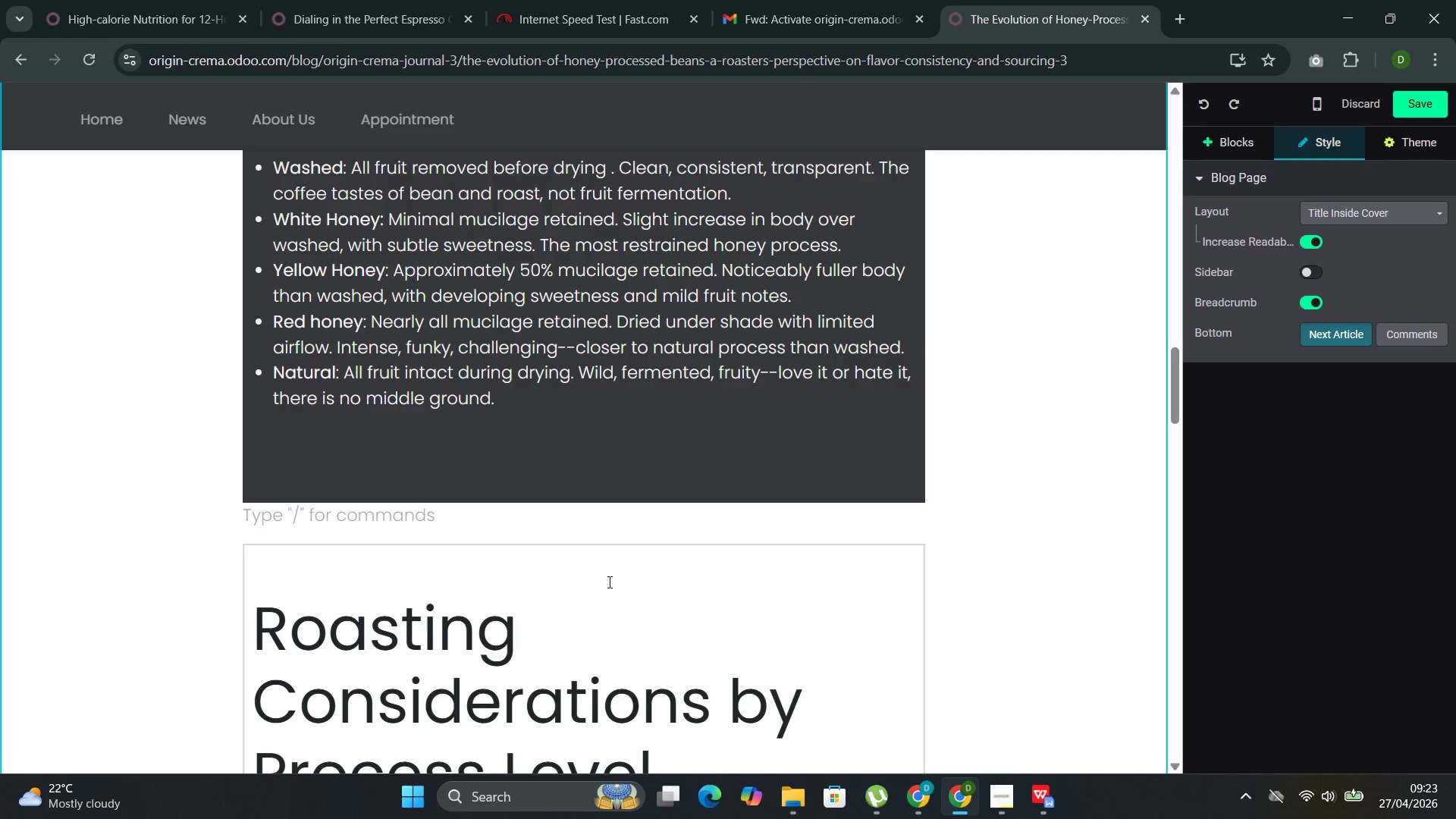 
left_click([607, 585])
 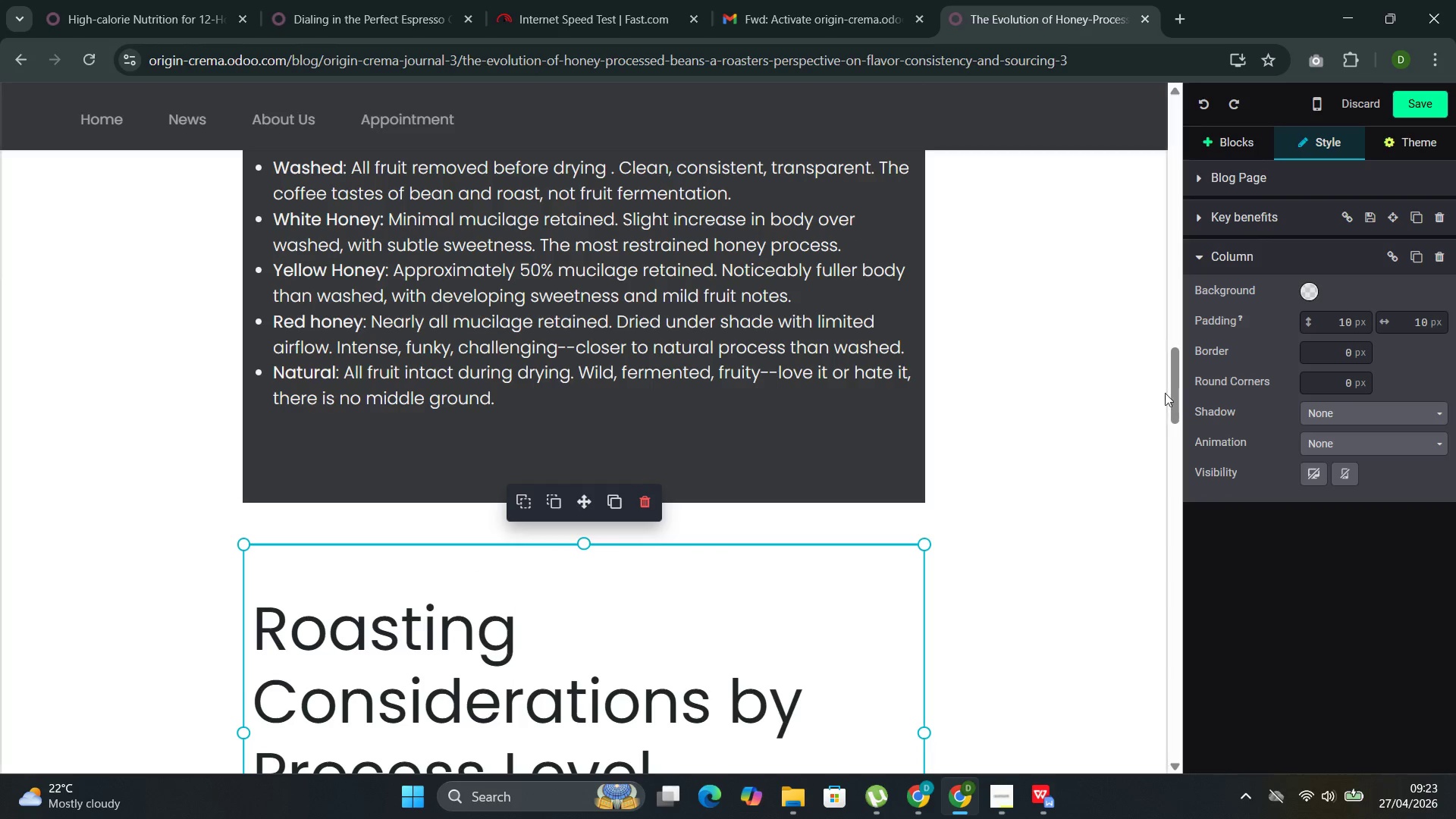 
wait(6.31)
 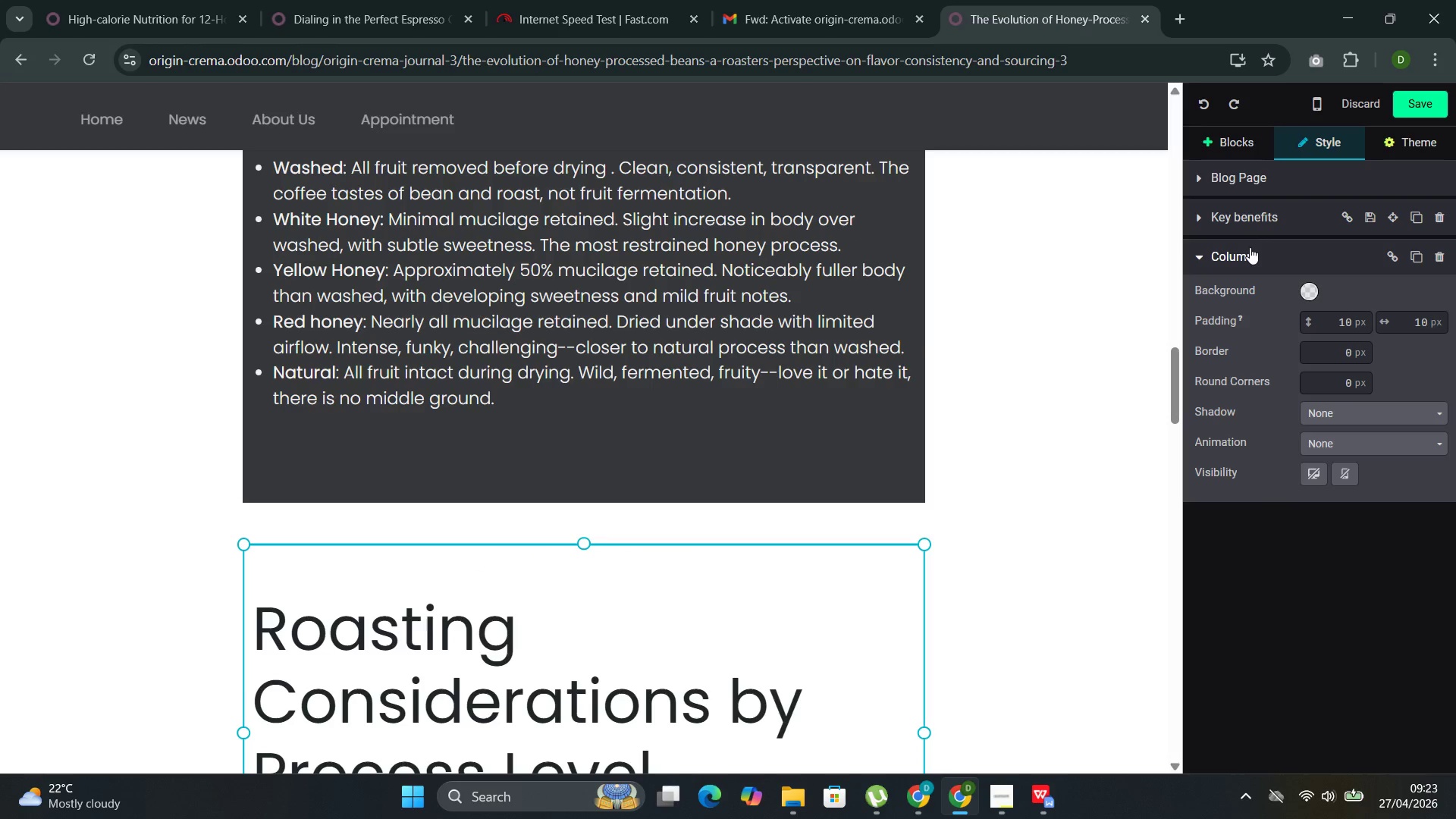 
left_click([1313, 294])
 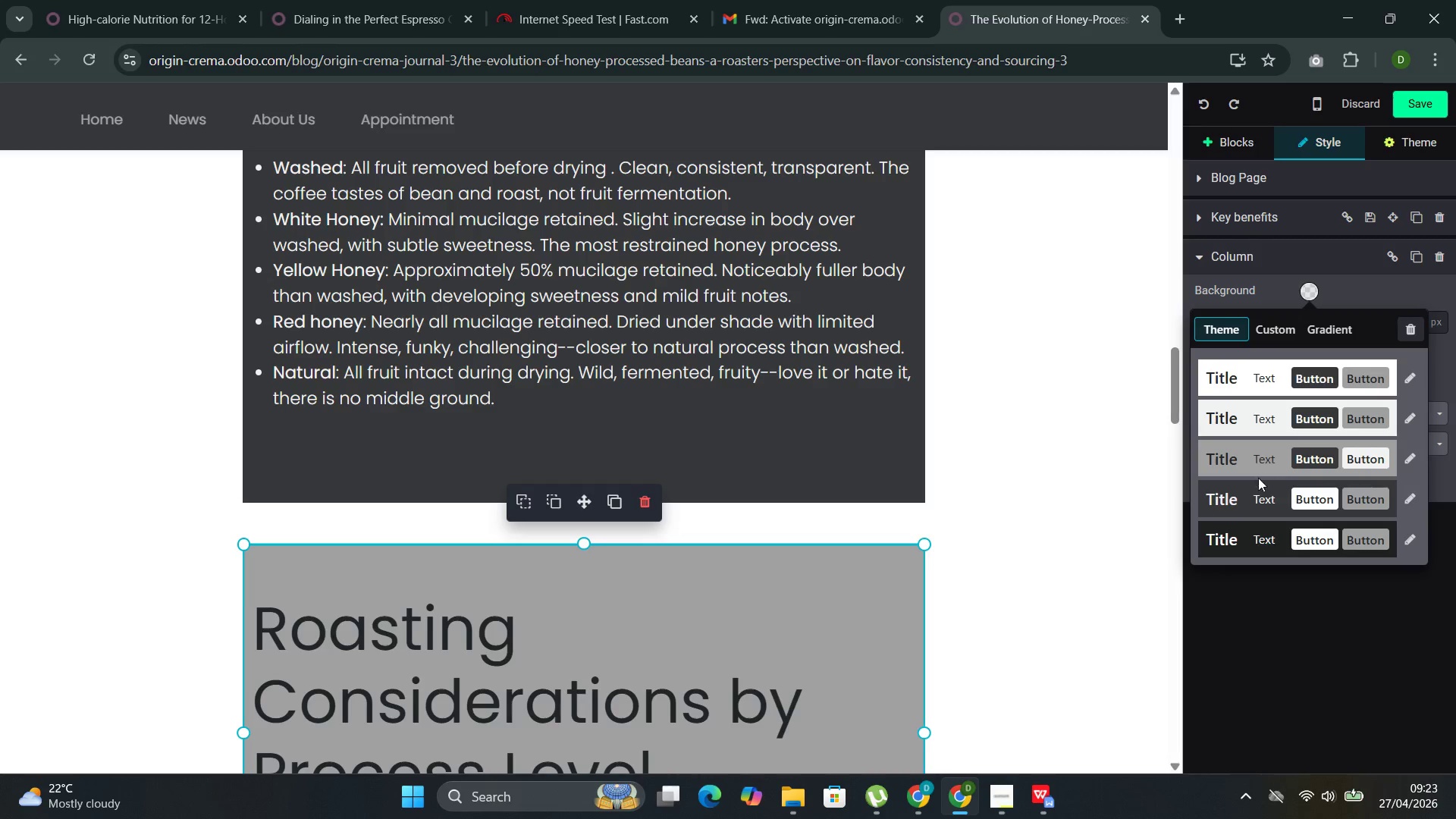 
left_click([1253, 488])
 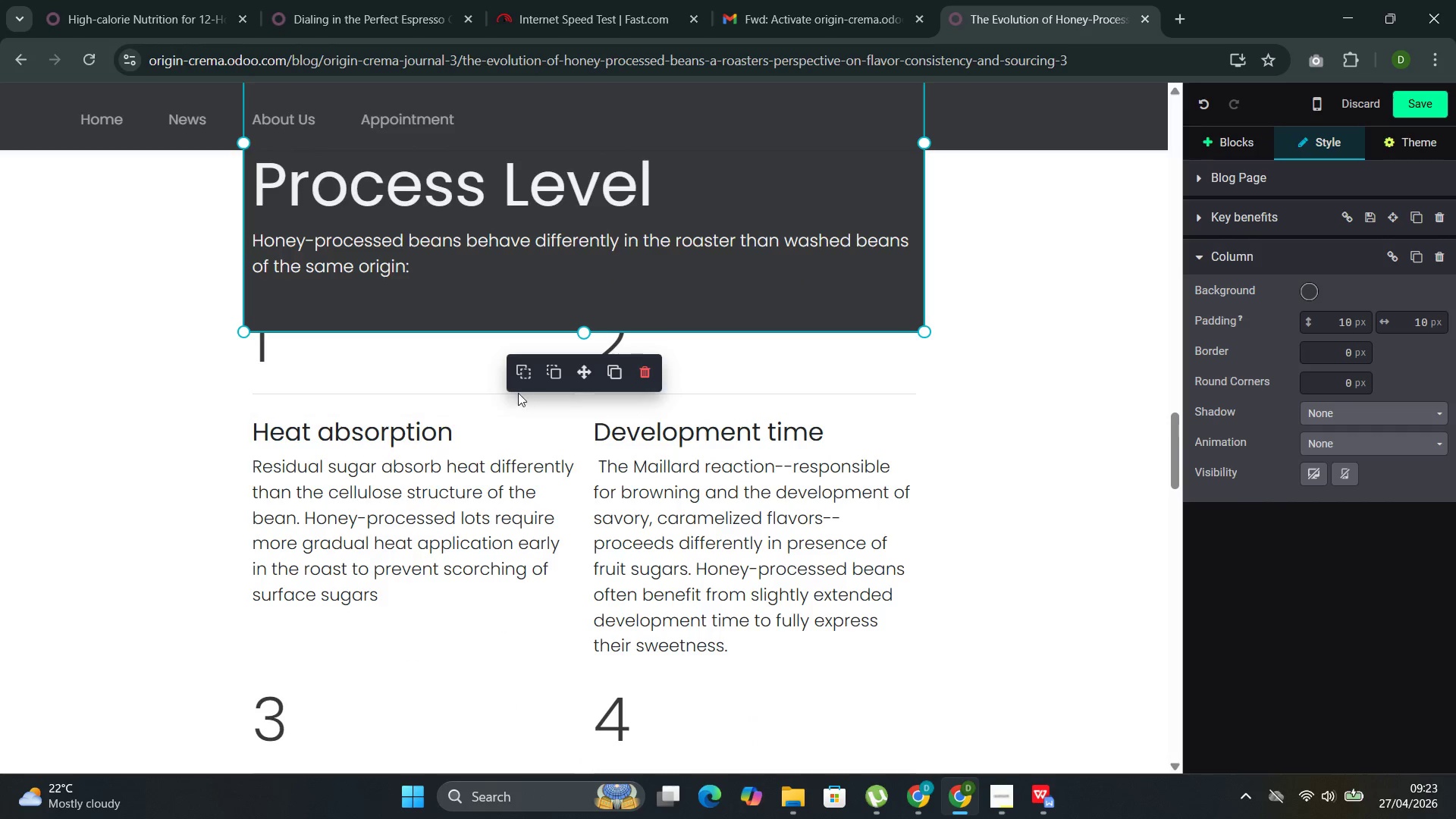 
left_click([482, 363])
 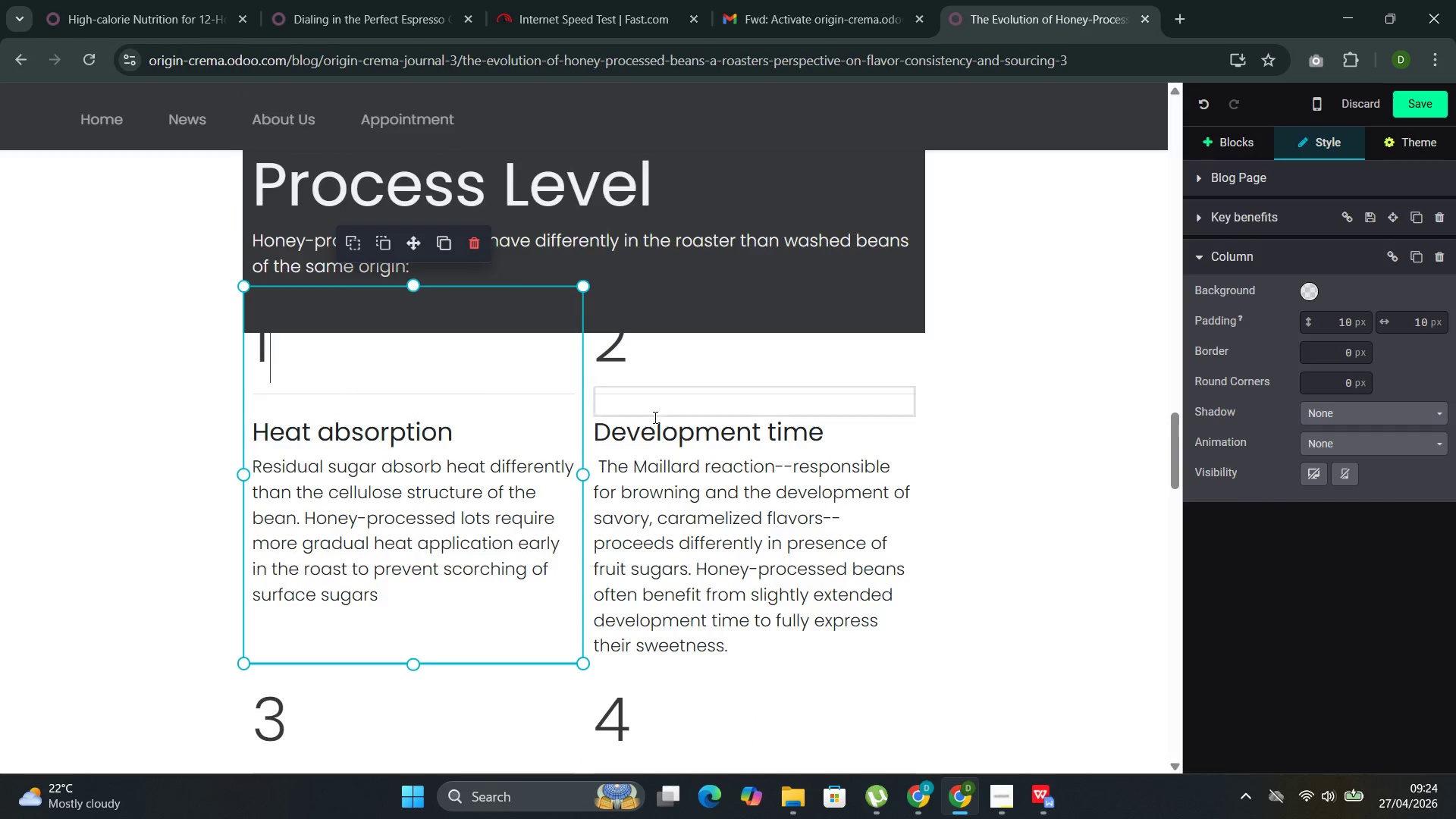 
key(Control+Z)
 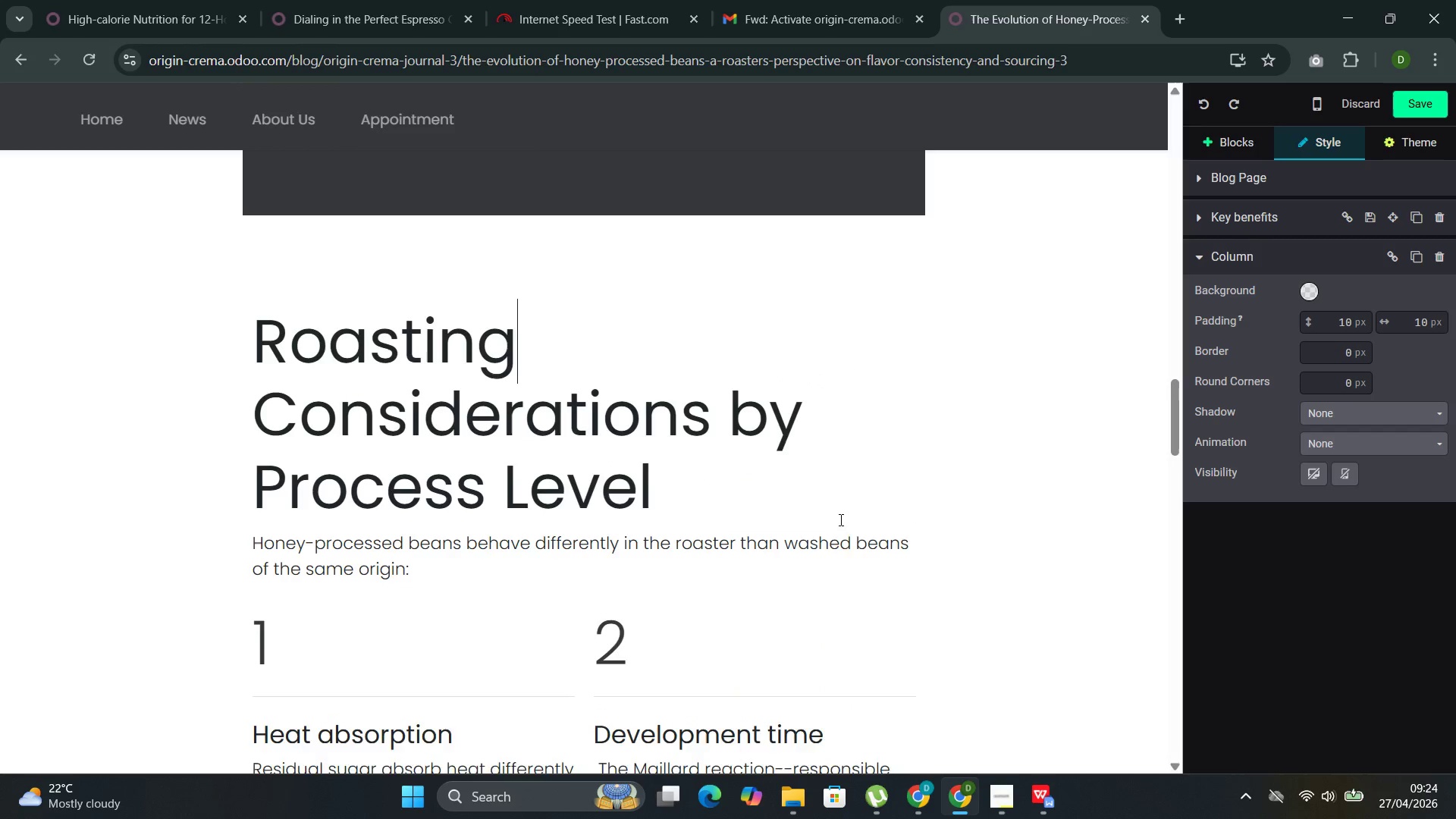 
left_click([714, 387])
 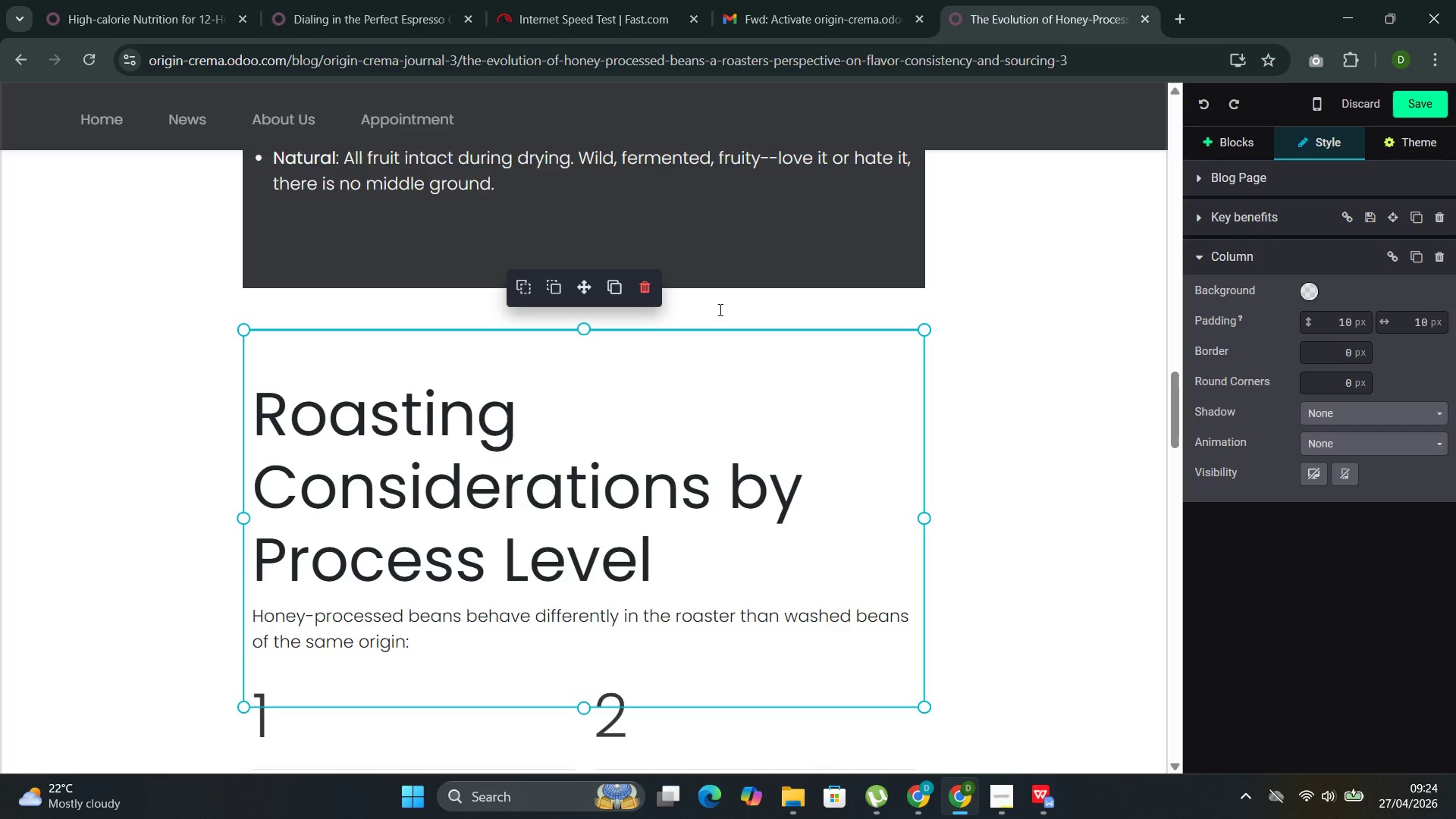 
left_click([719, 309])
 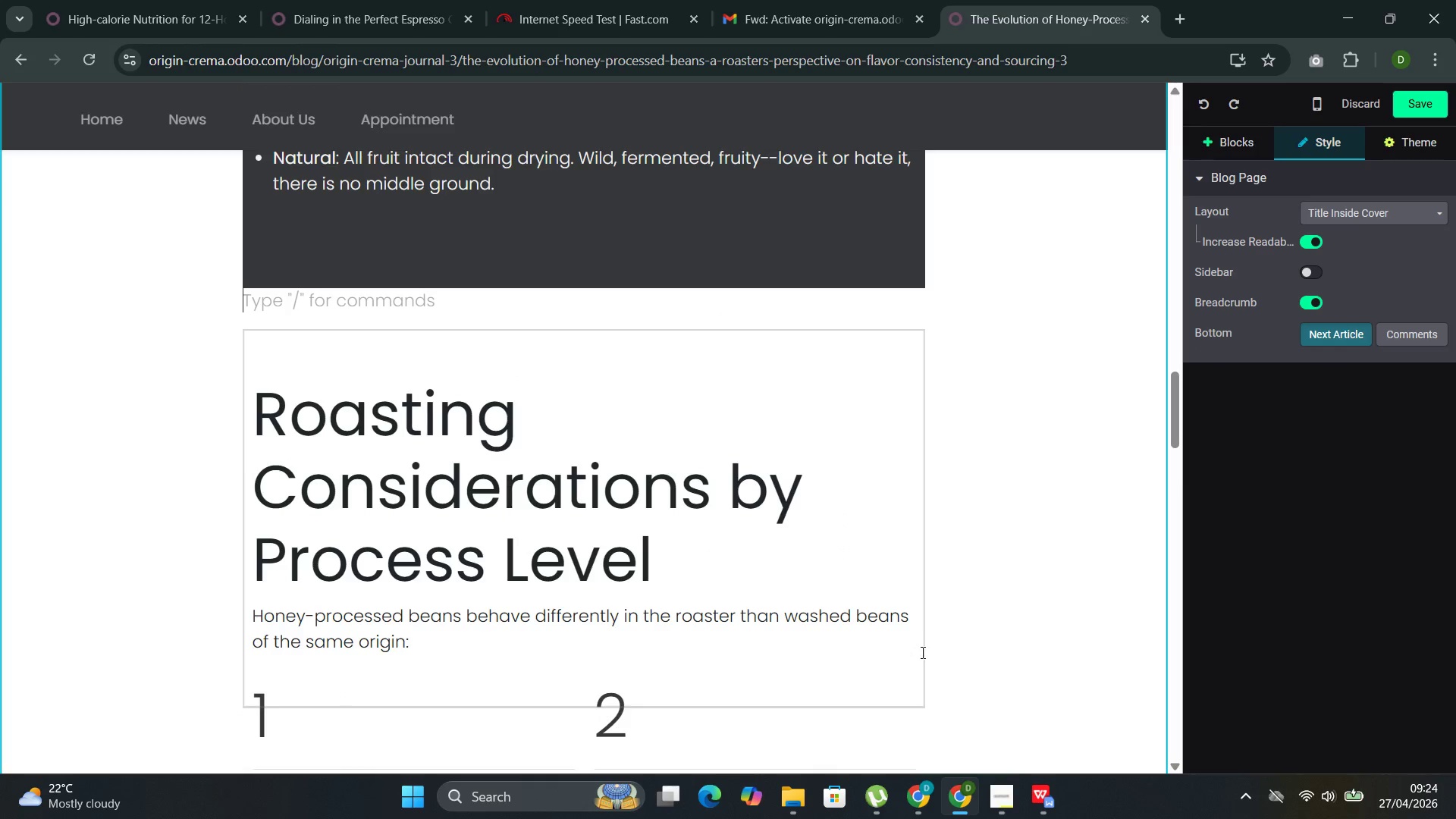 
left_click([927, 655])
 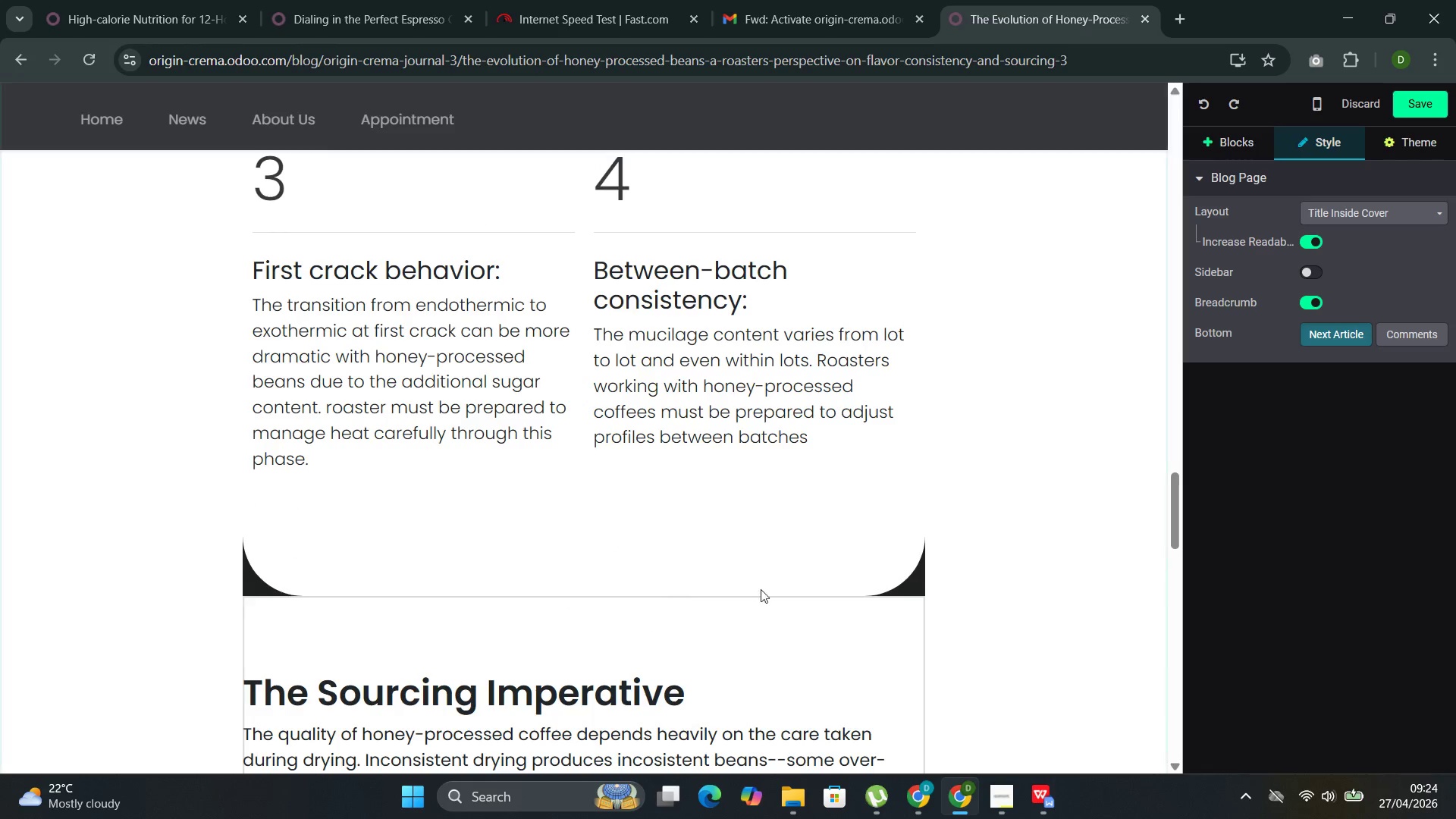 
left_click([918, 586])
 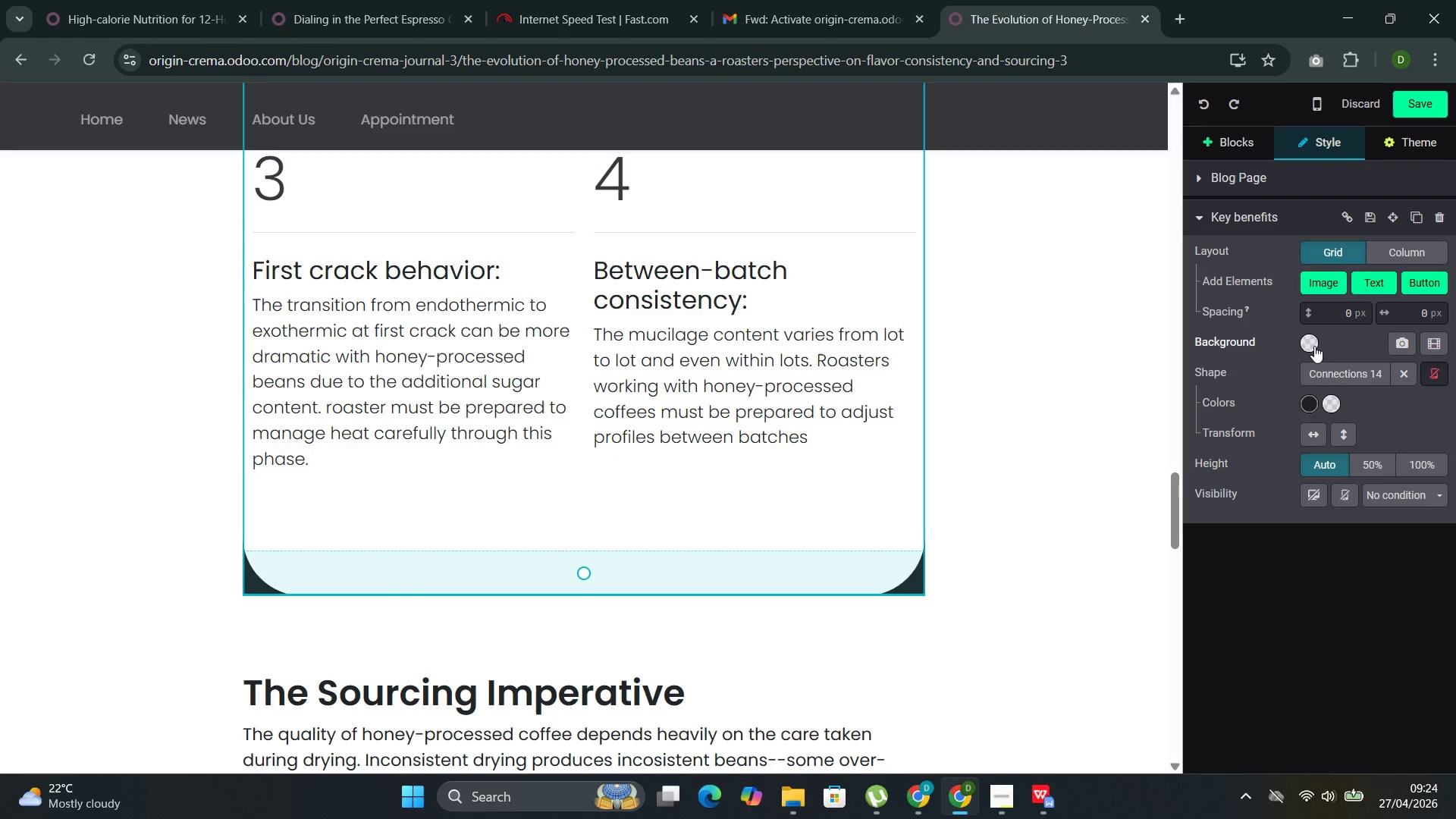 
left_click([1315, 347])
 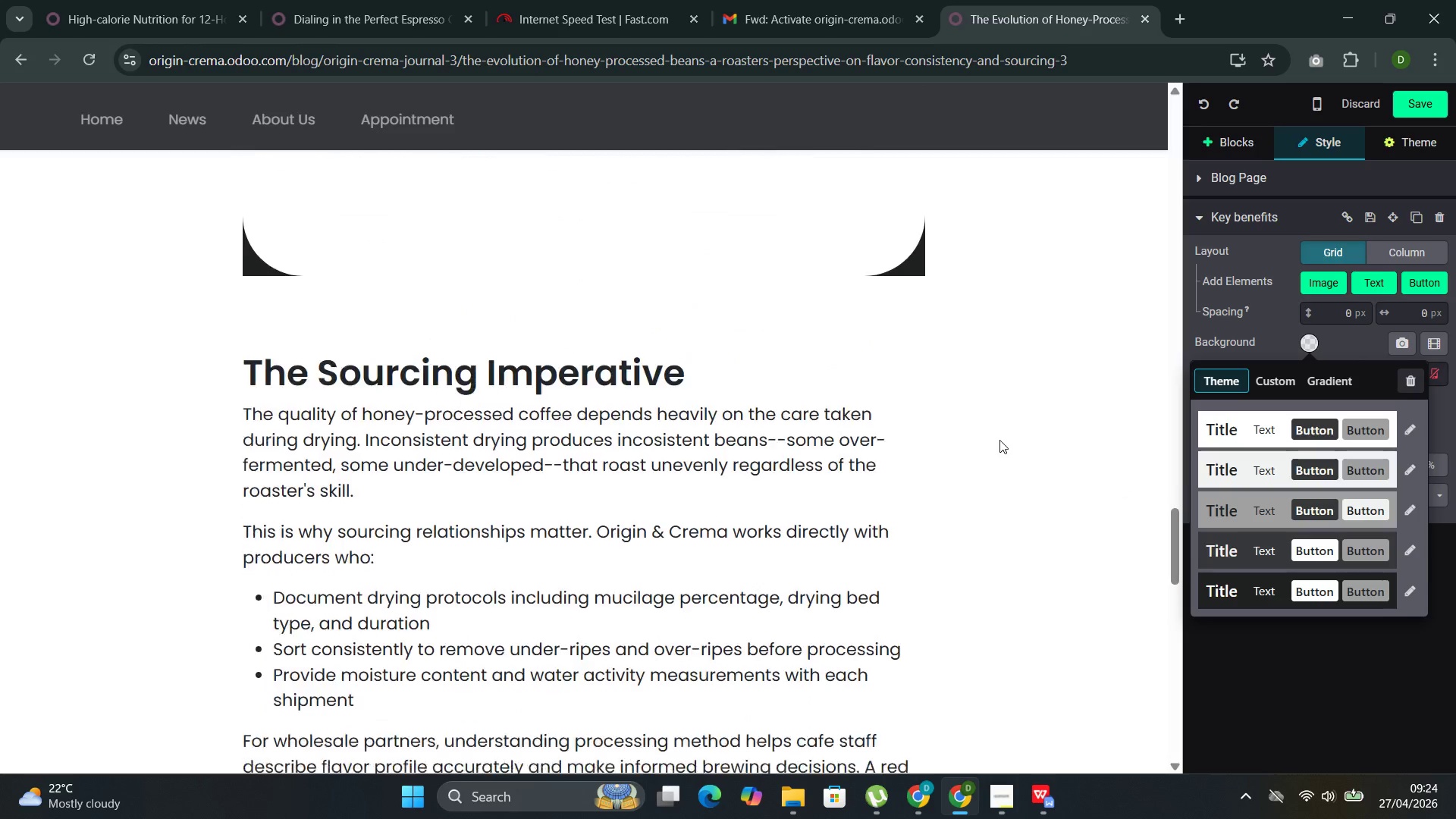 
wait(5.45)
 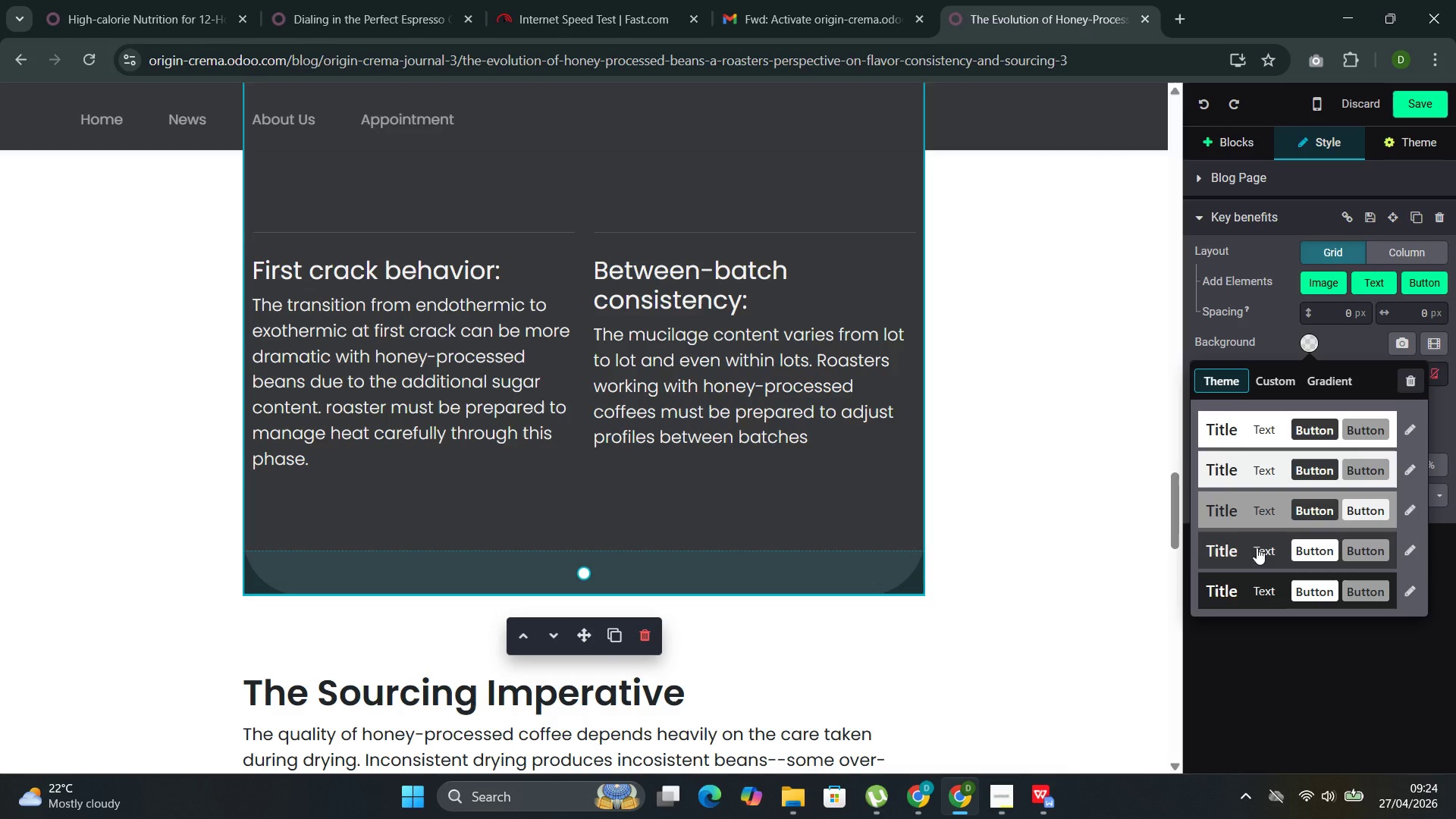 
left_click([1231, 504])
 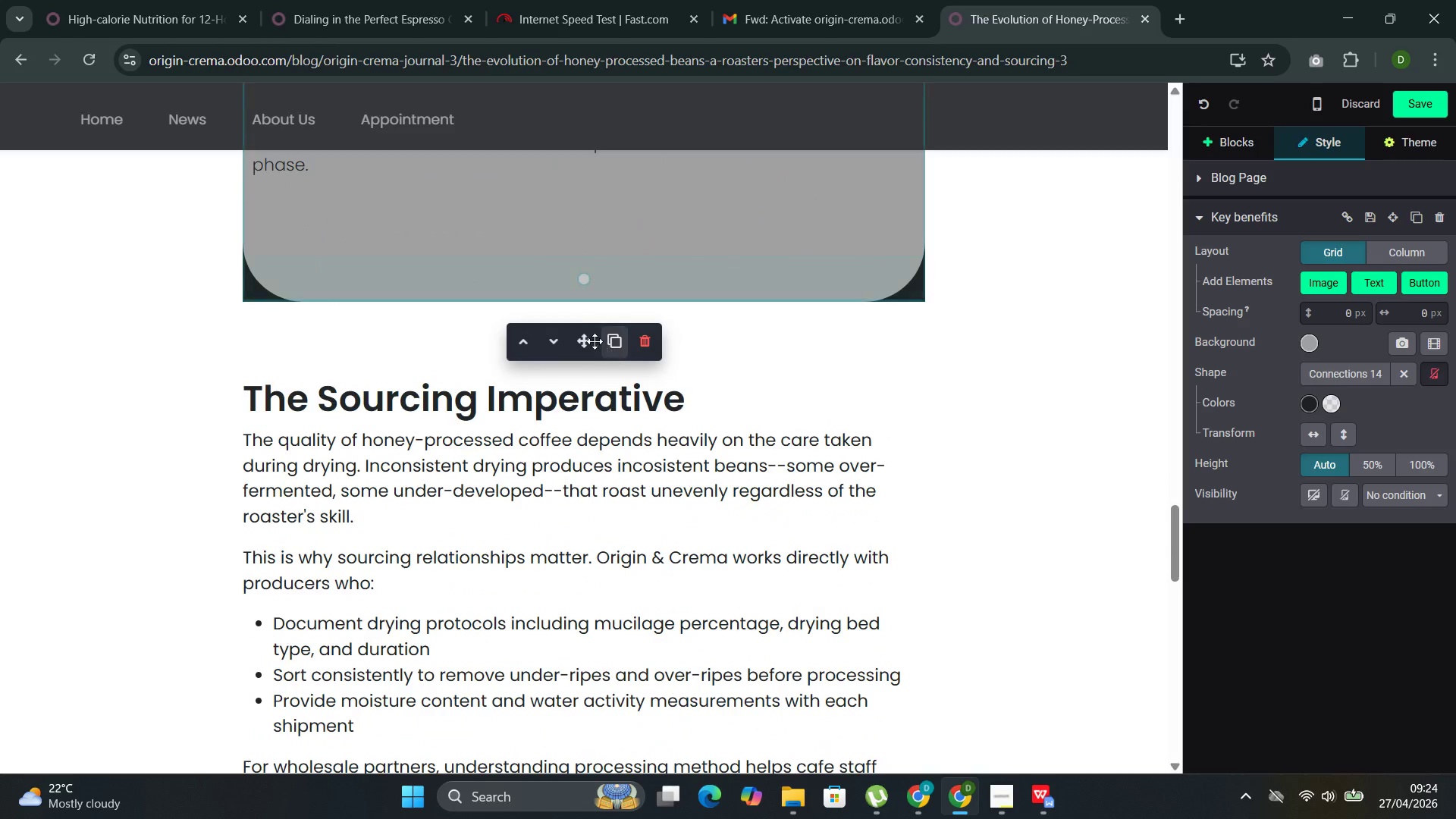 
left_click([429, 352])
 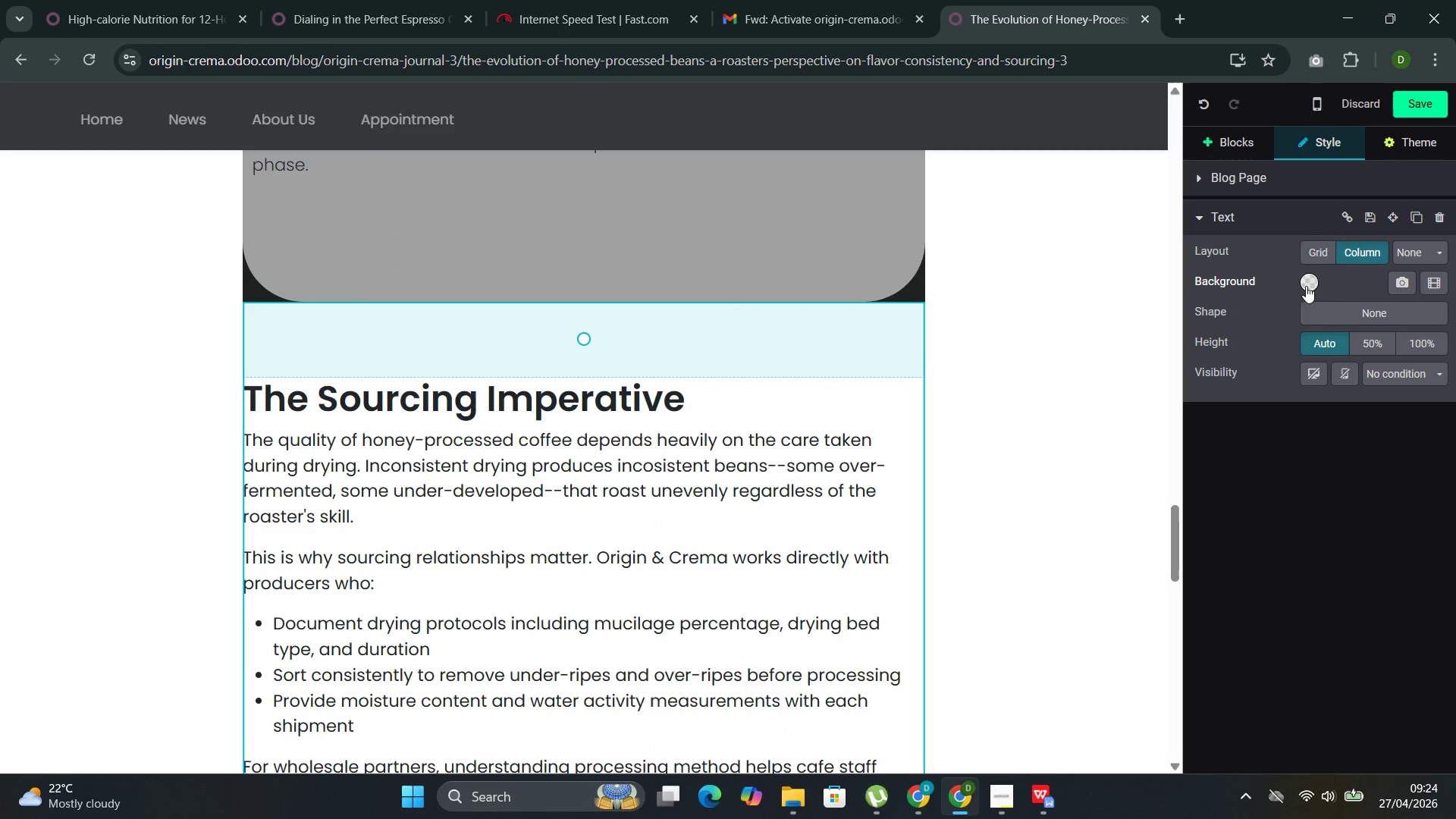 
left_click([1308, 287])
 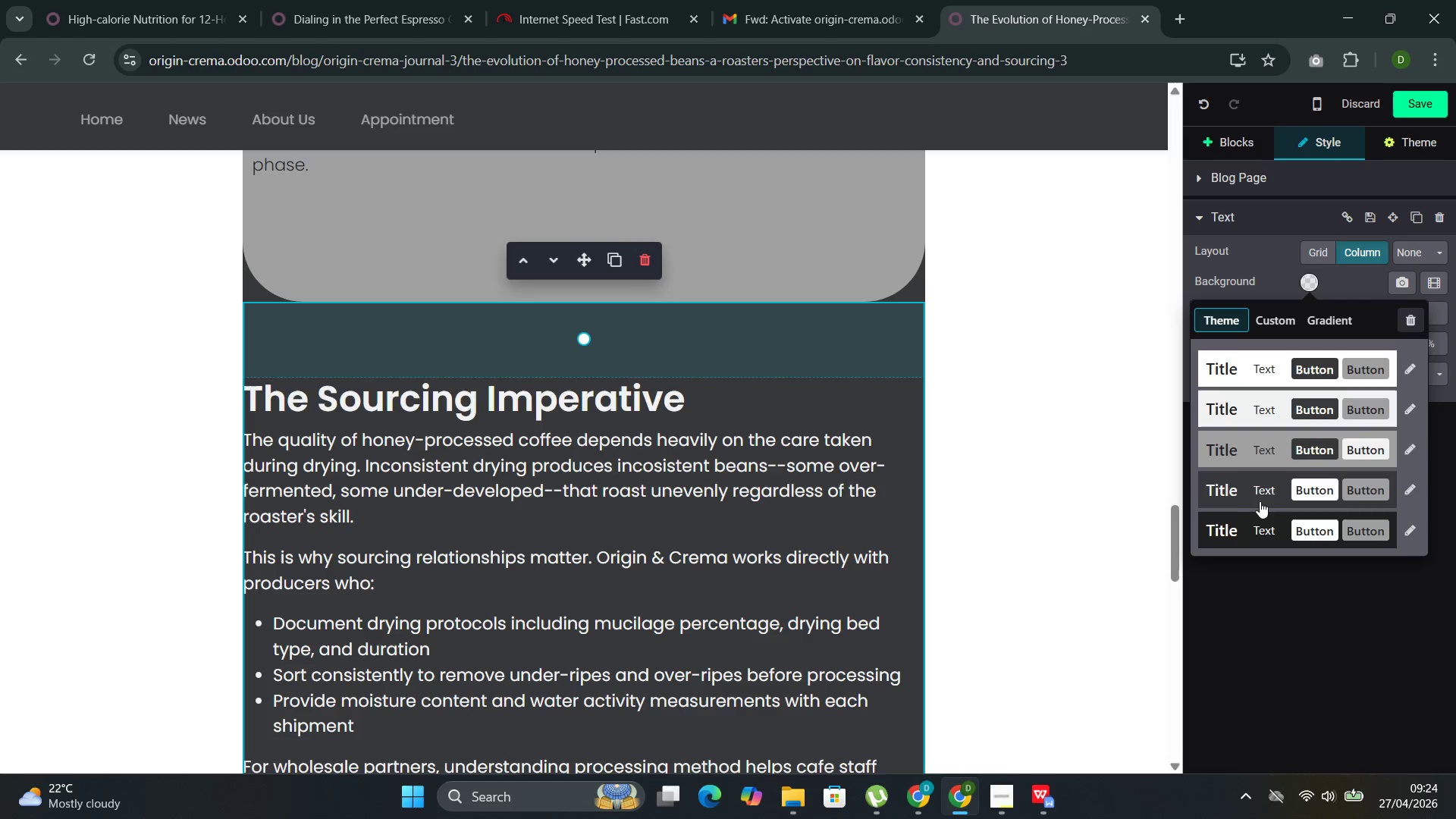 
left_click([1260, 504])
 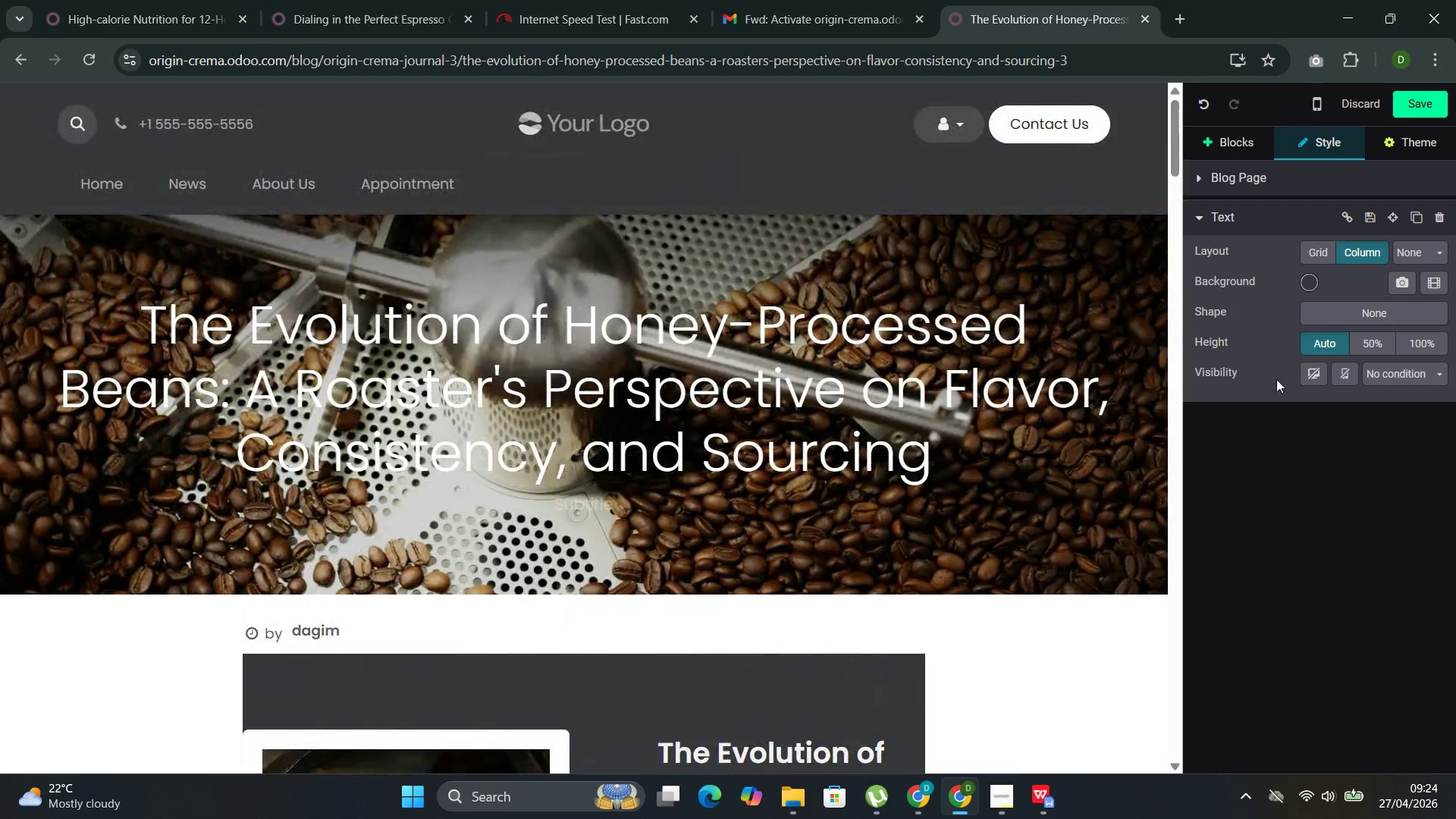 
wait(5.48)
 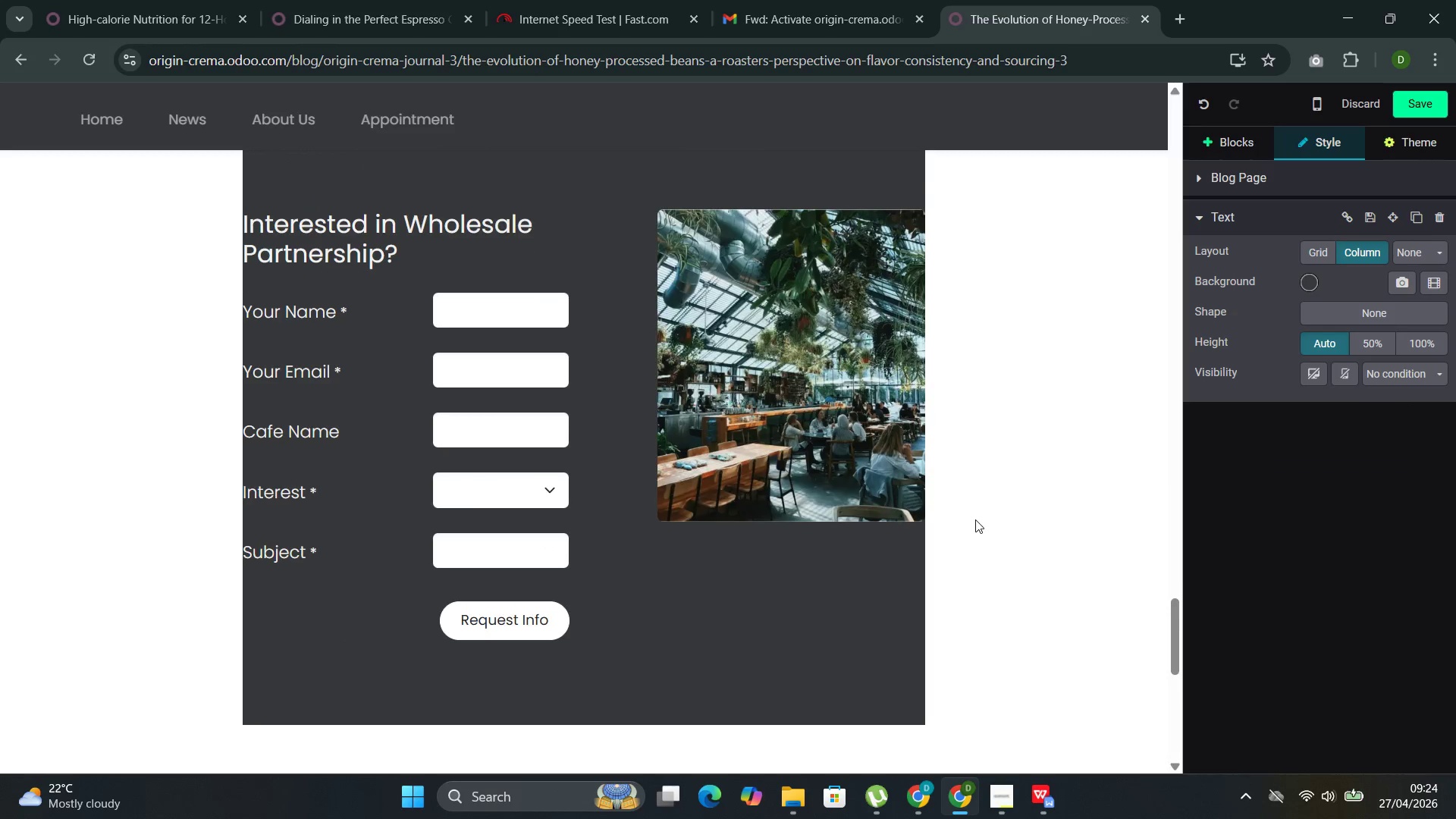 
left_click([1423, 102])
 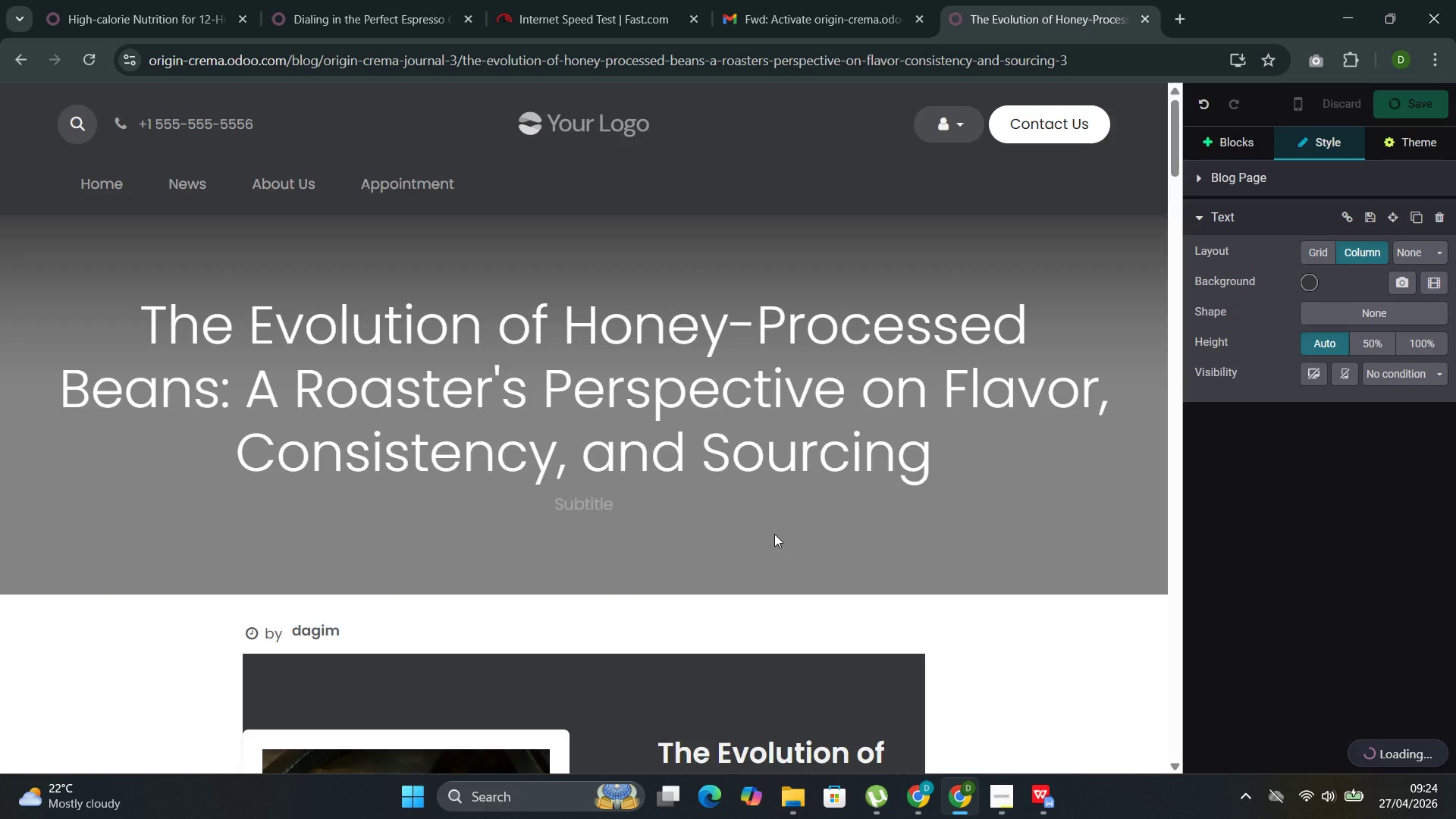 
wait(14.95)
 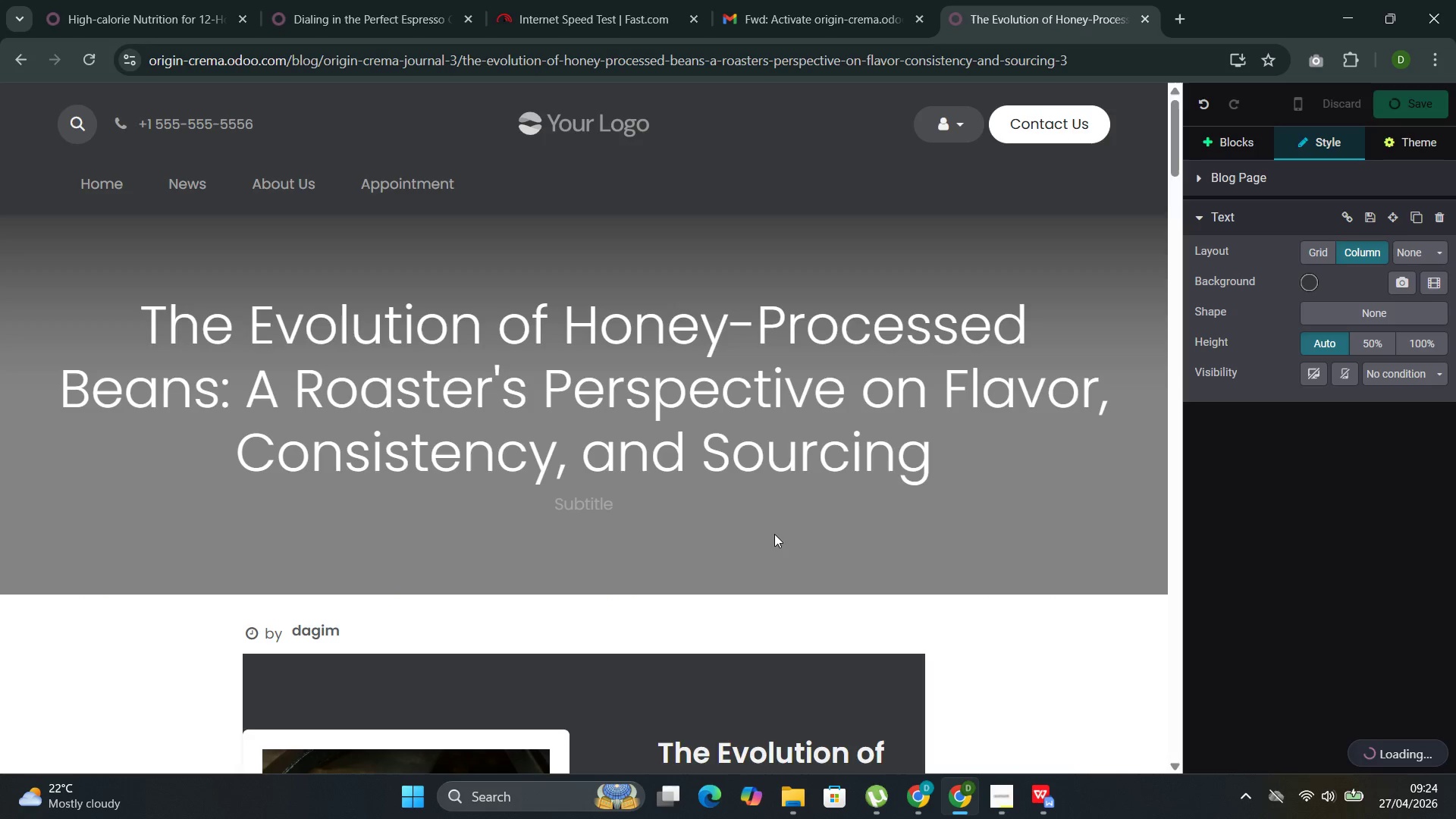 
mouse_move([993, 792])
 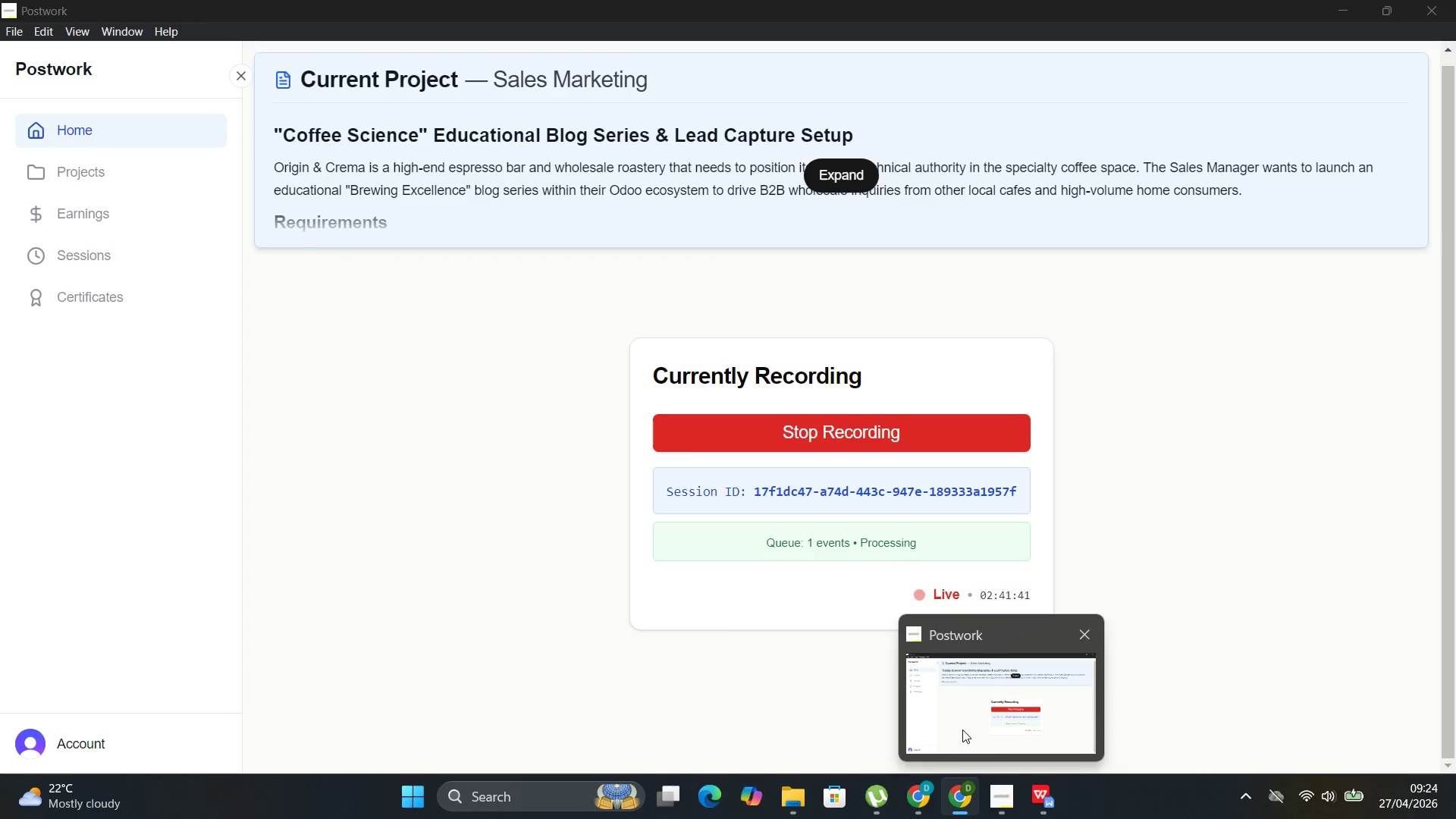 
left_click([962, 730])
 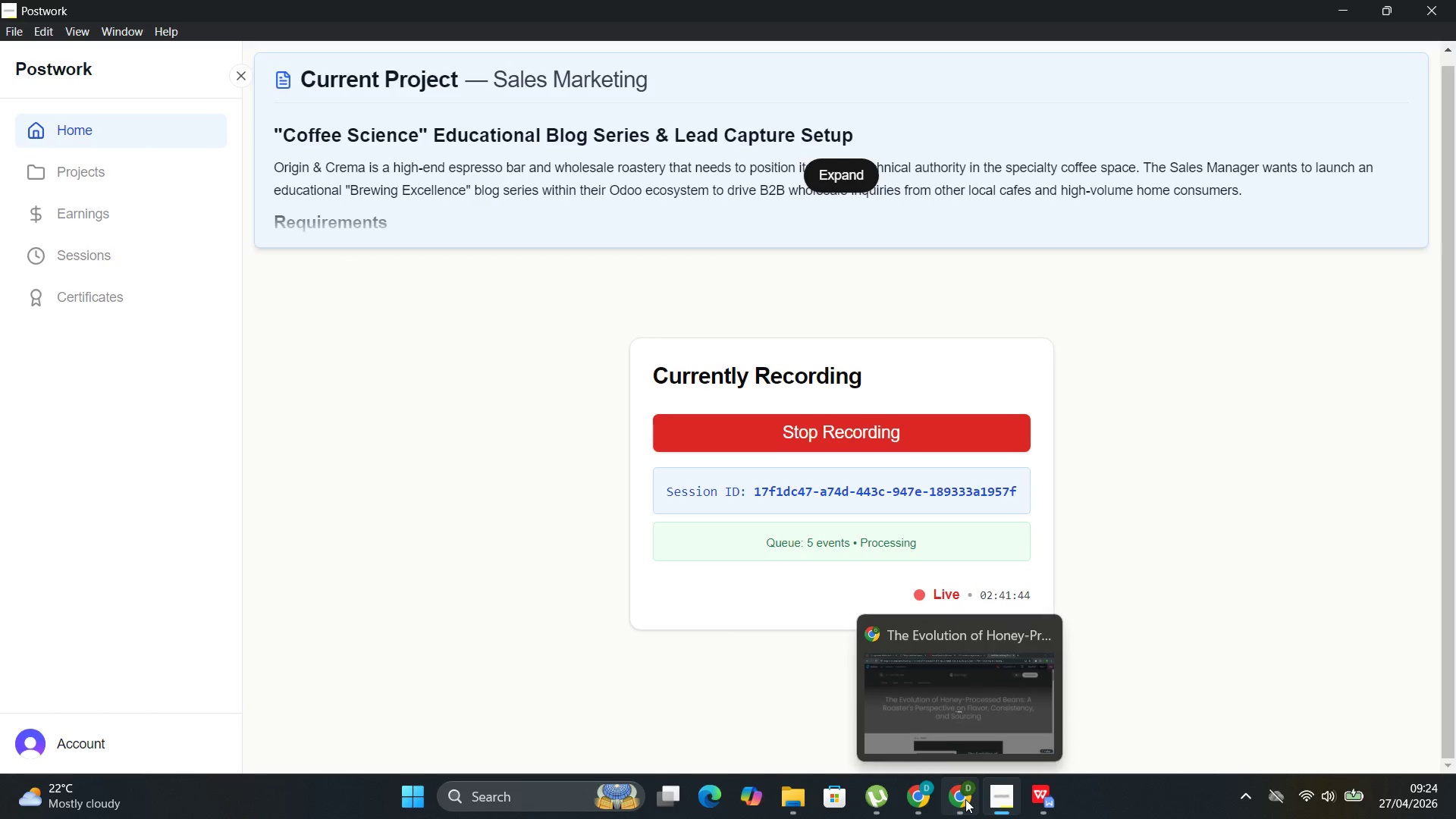 
left_click([934, 693])
 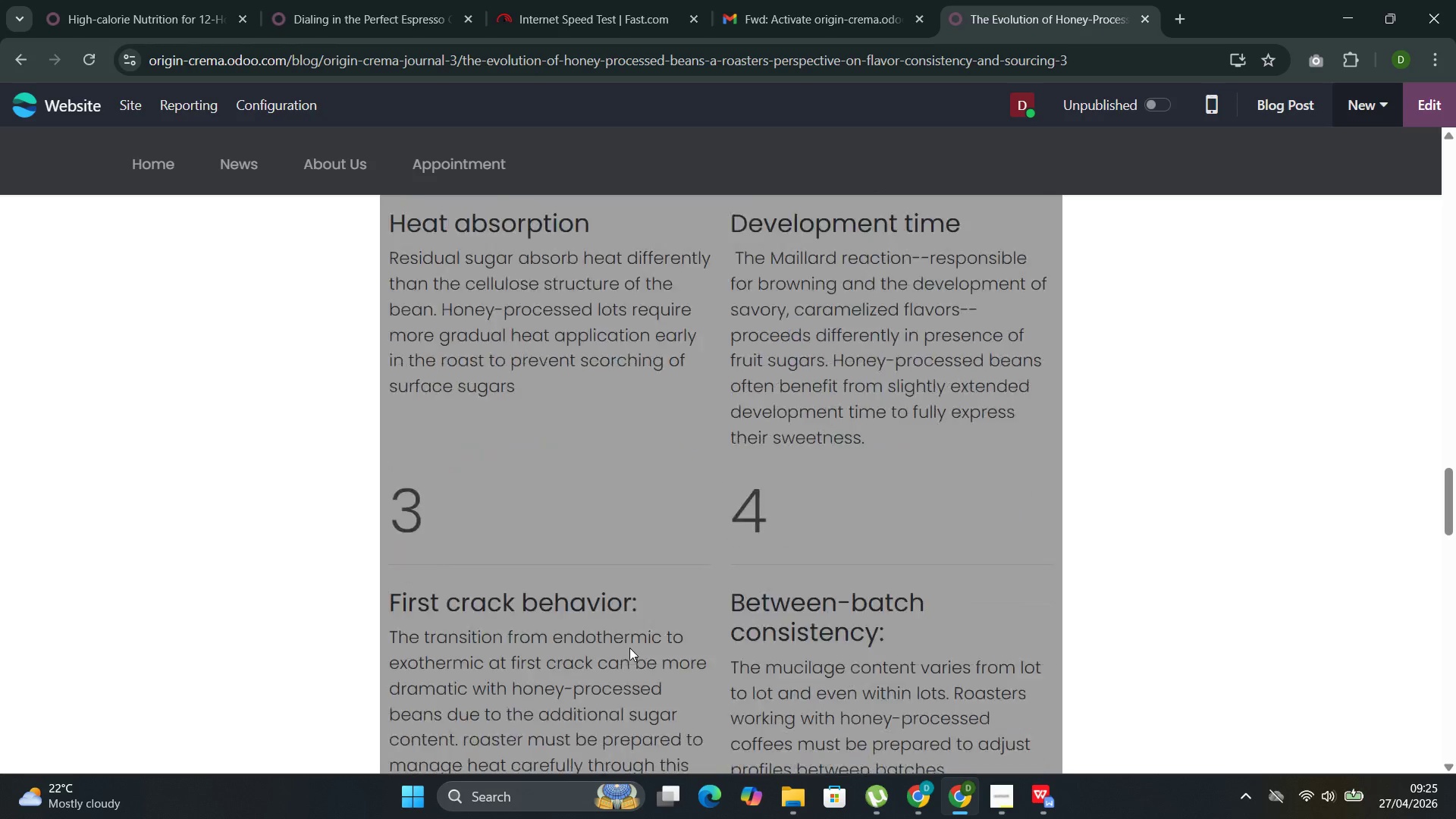 
wait(23.05)
 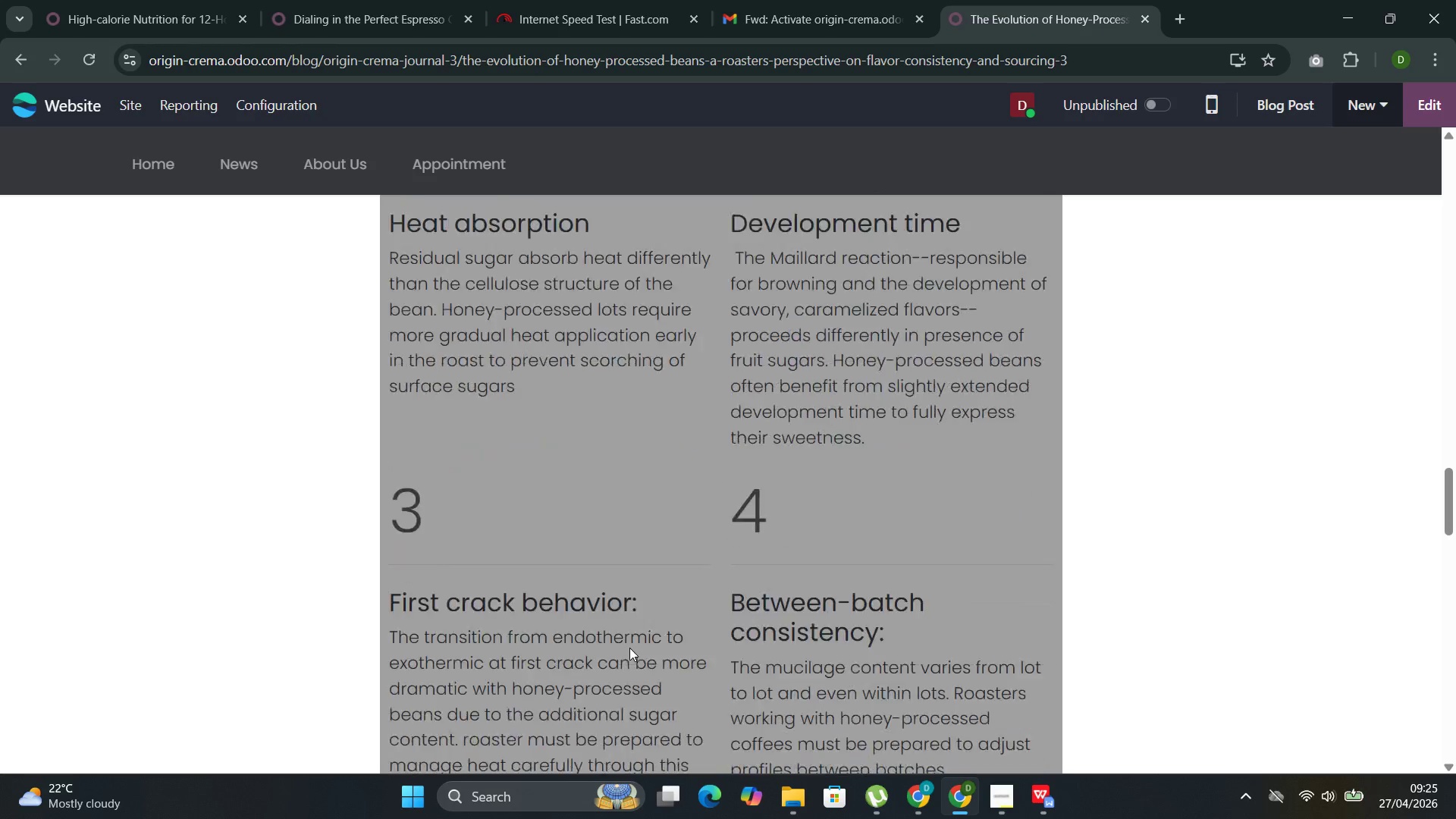 
left_click([259, 111])
 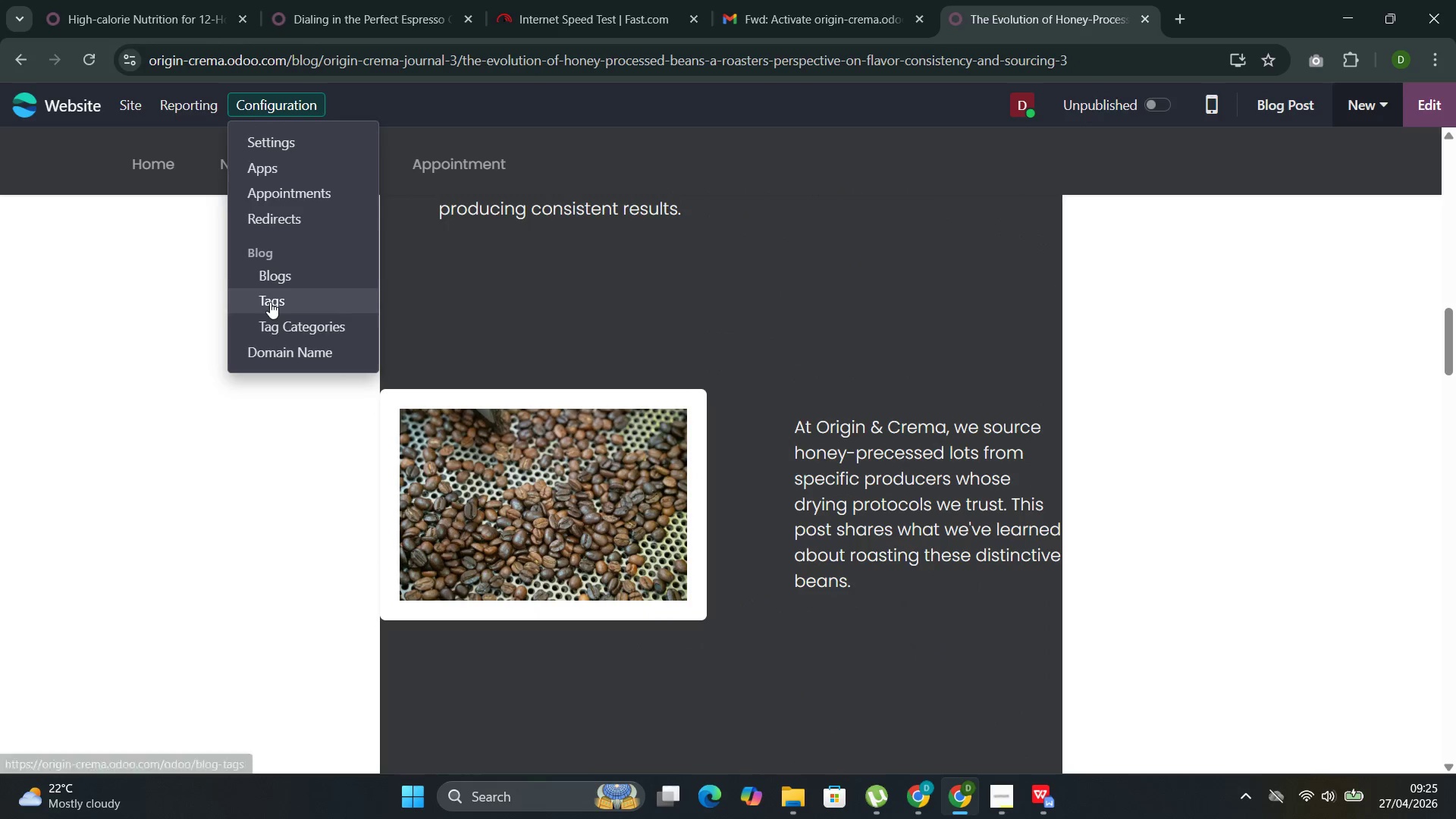 
left_click([270, 302])
 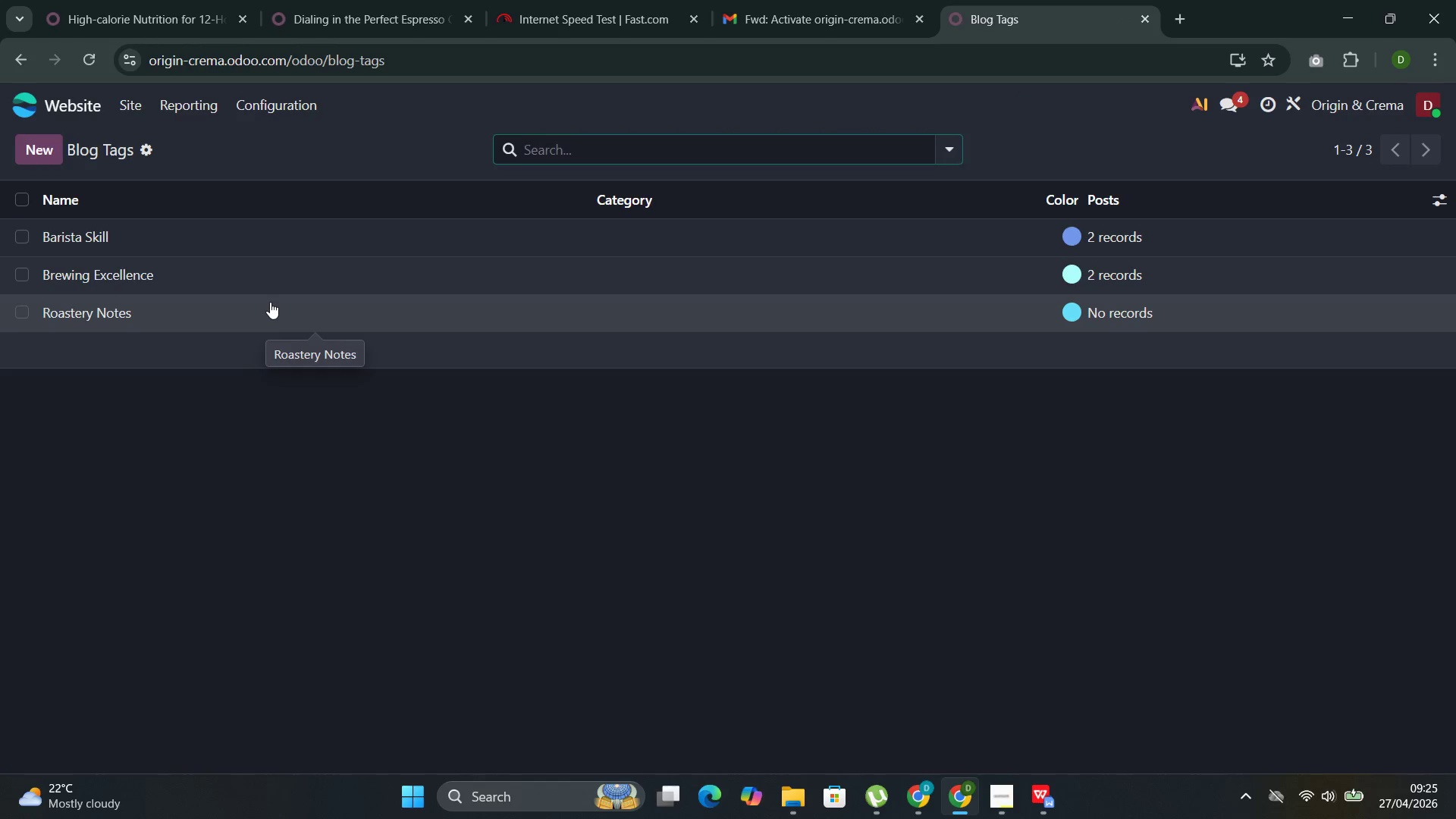 
wait(8.98)
 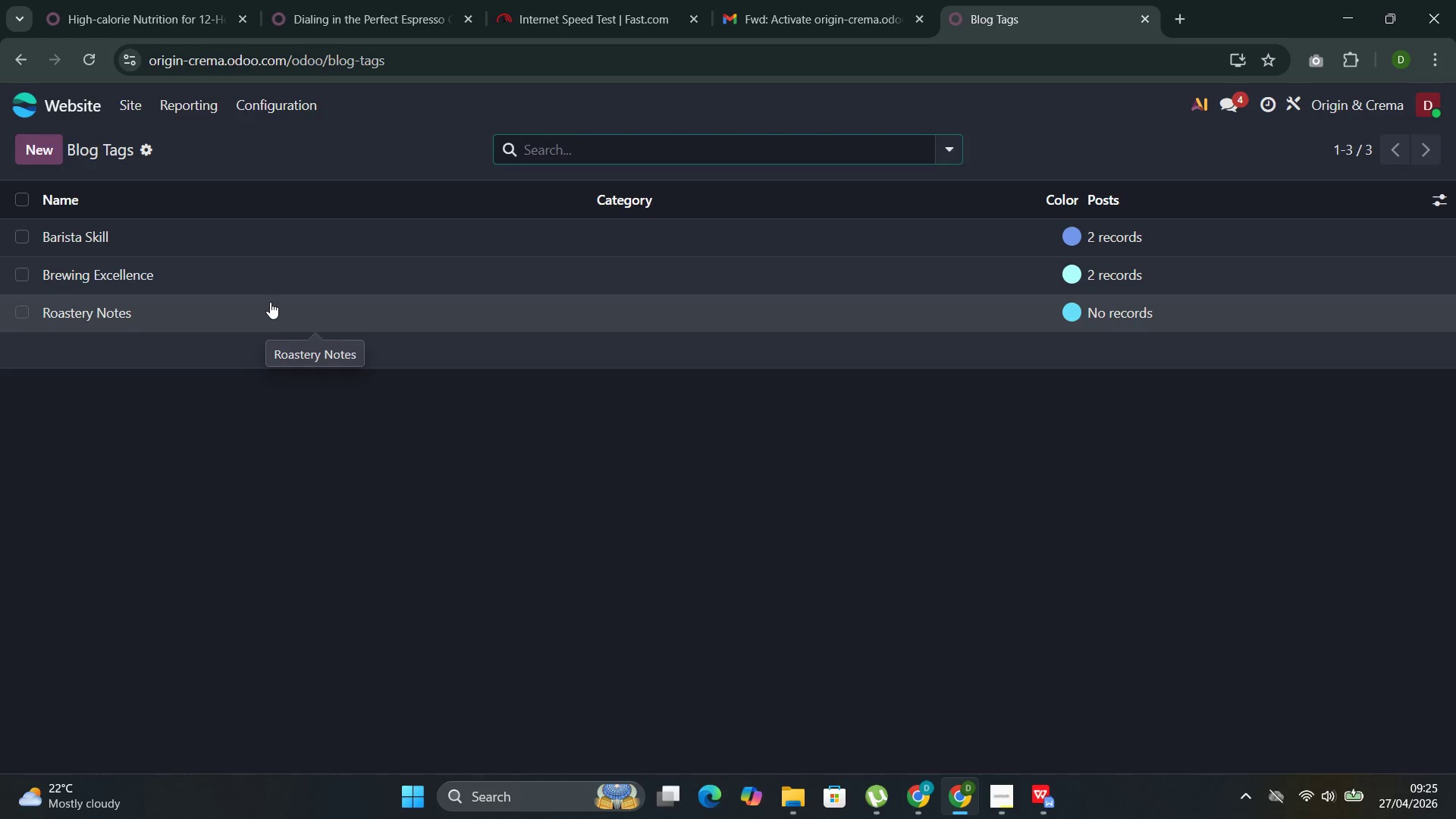 
left_click([197, 316])
 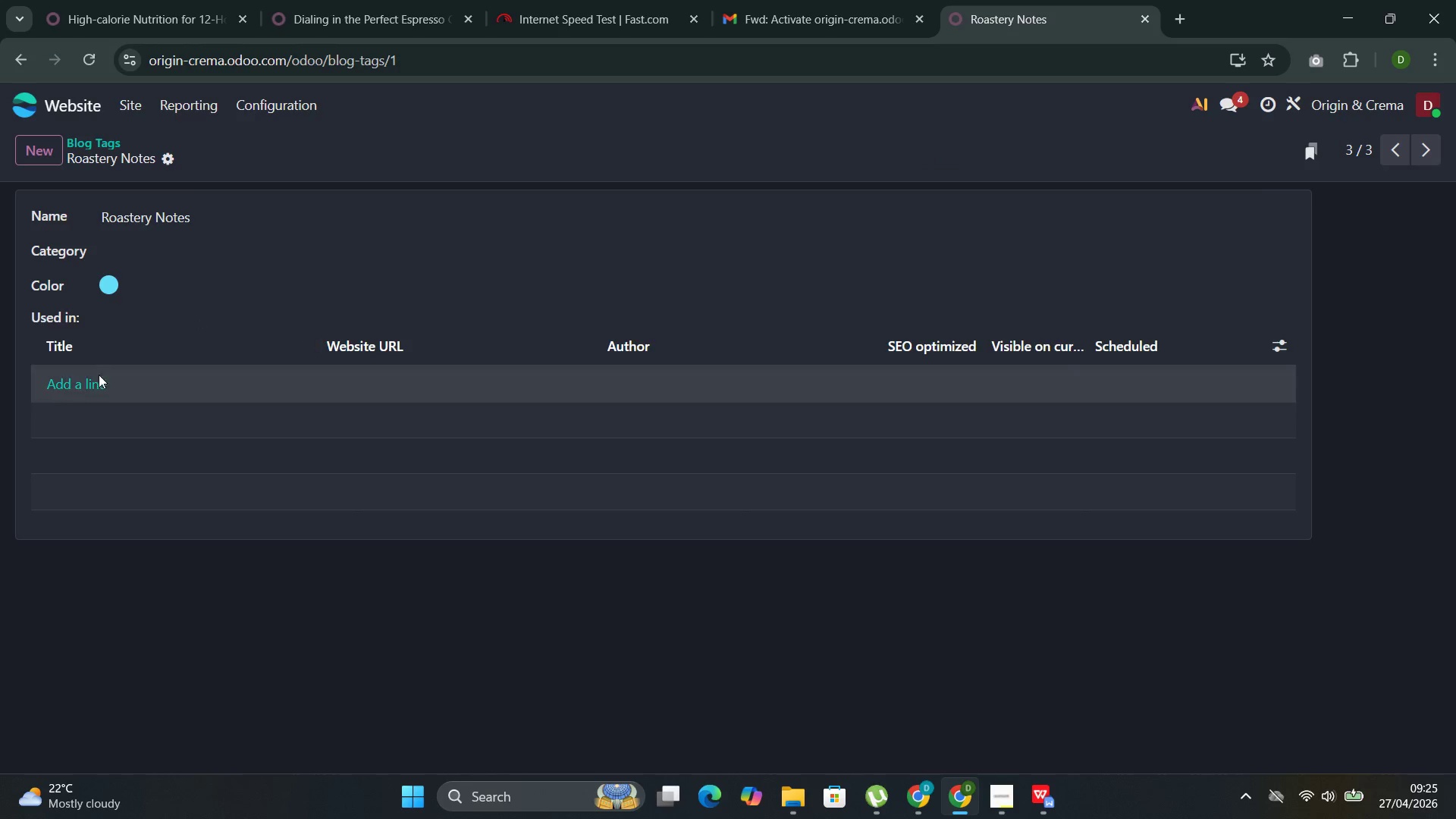 
left_click([81, 389])
 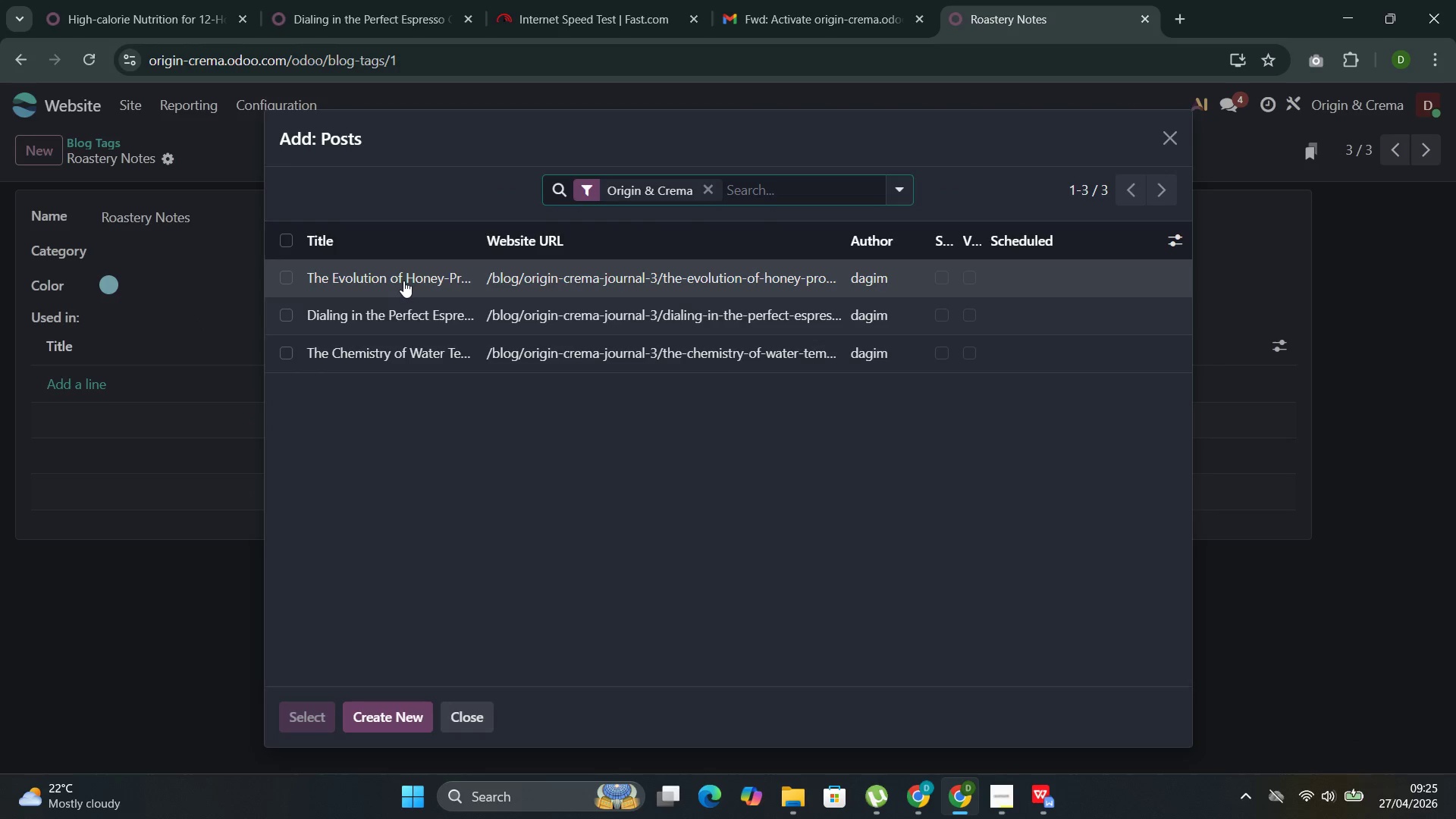 
left_click([403, 281])
 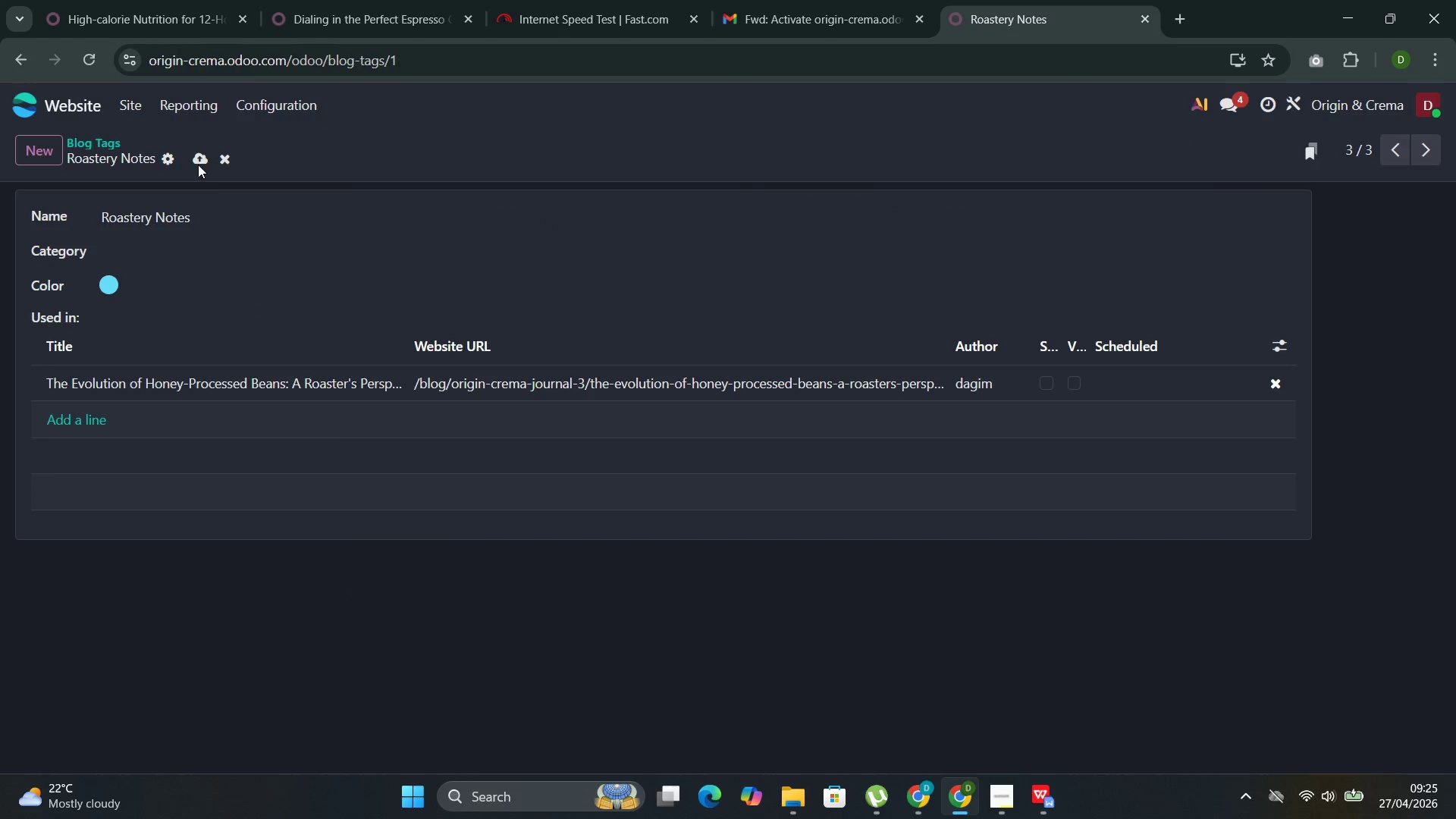 
left_click([196, 164])
 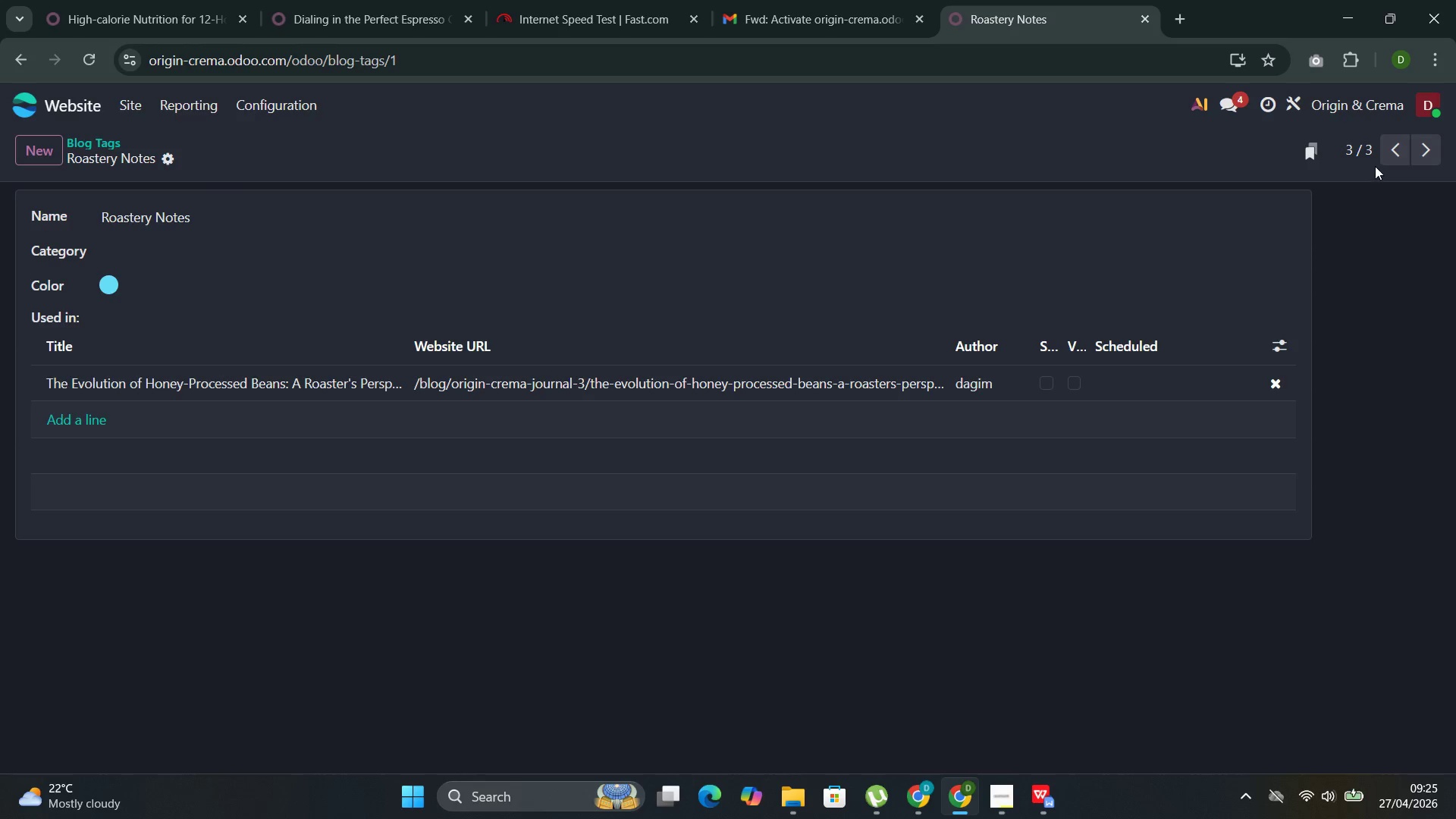 
left_click([1401, 150])
 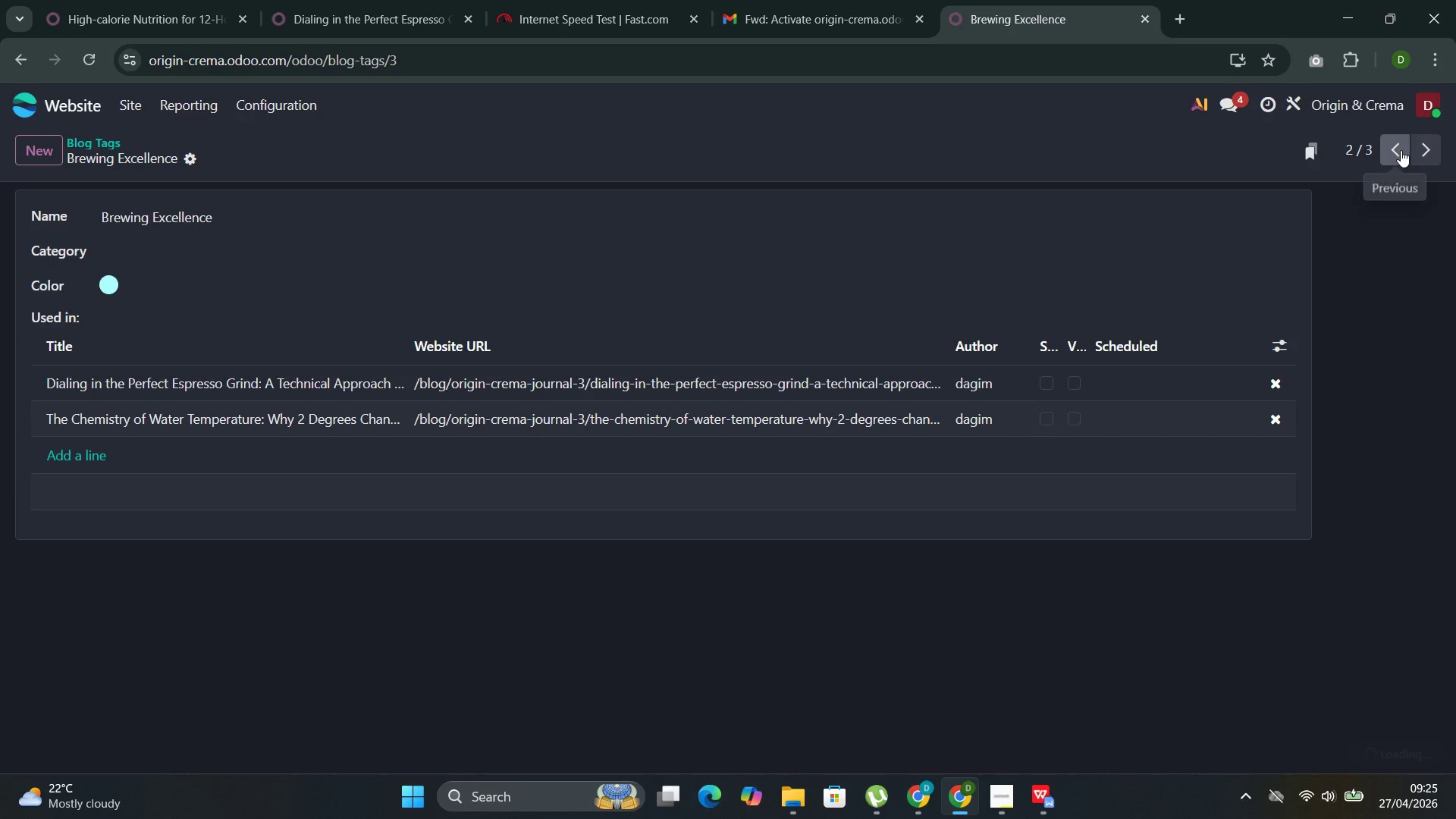 
left_click([1401, 150])
 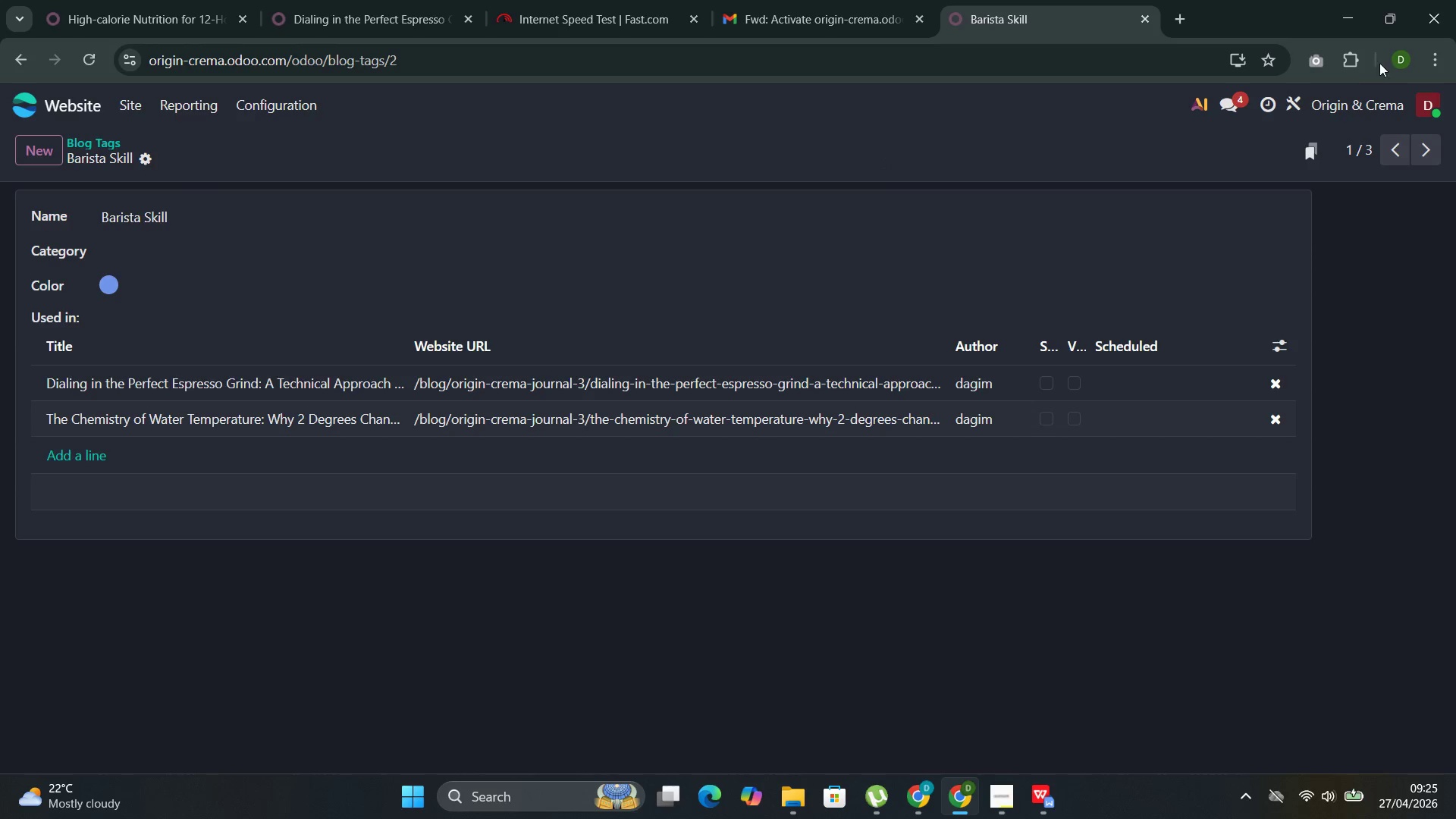 
left_click([1423, 148])
 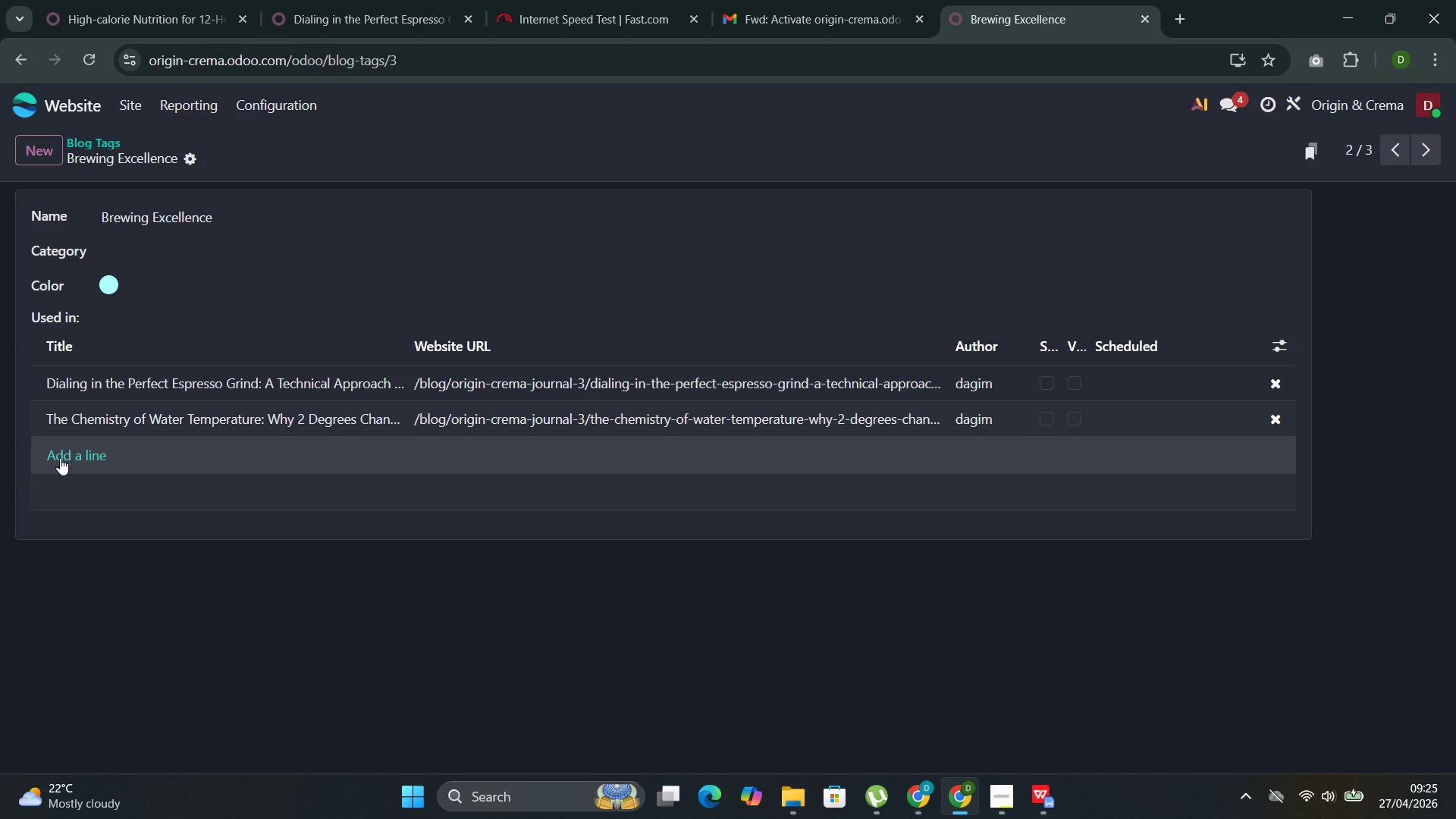 
left_click([60, 458])
 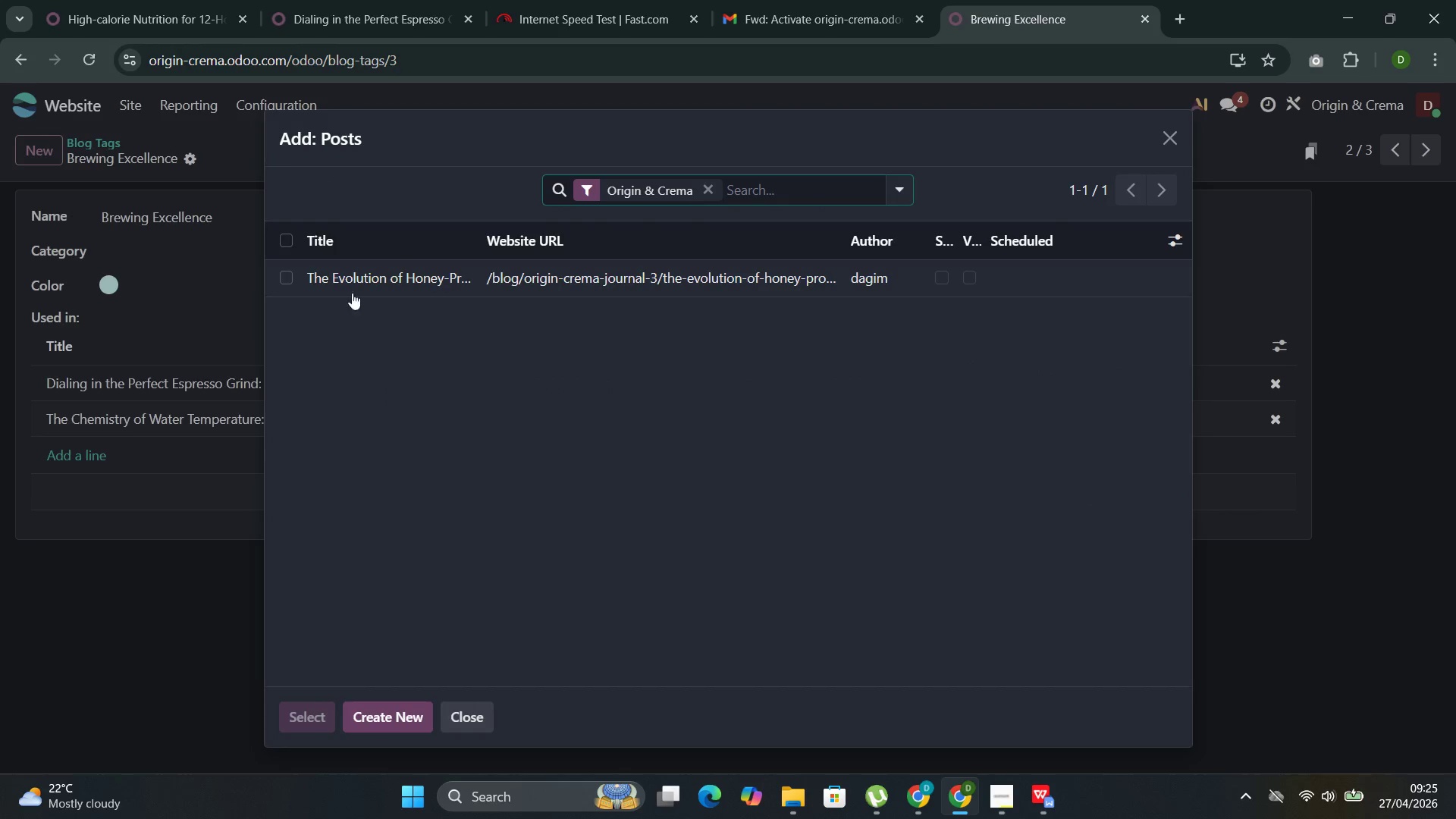 
left_click([376, 284])
 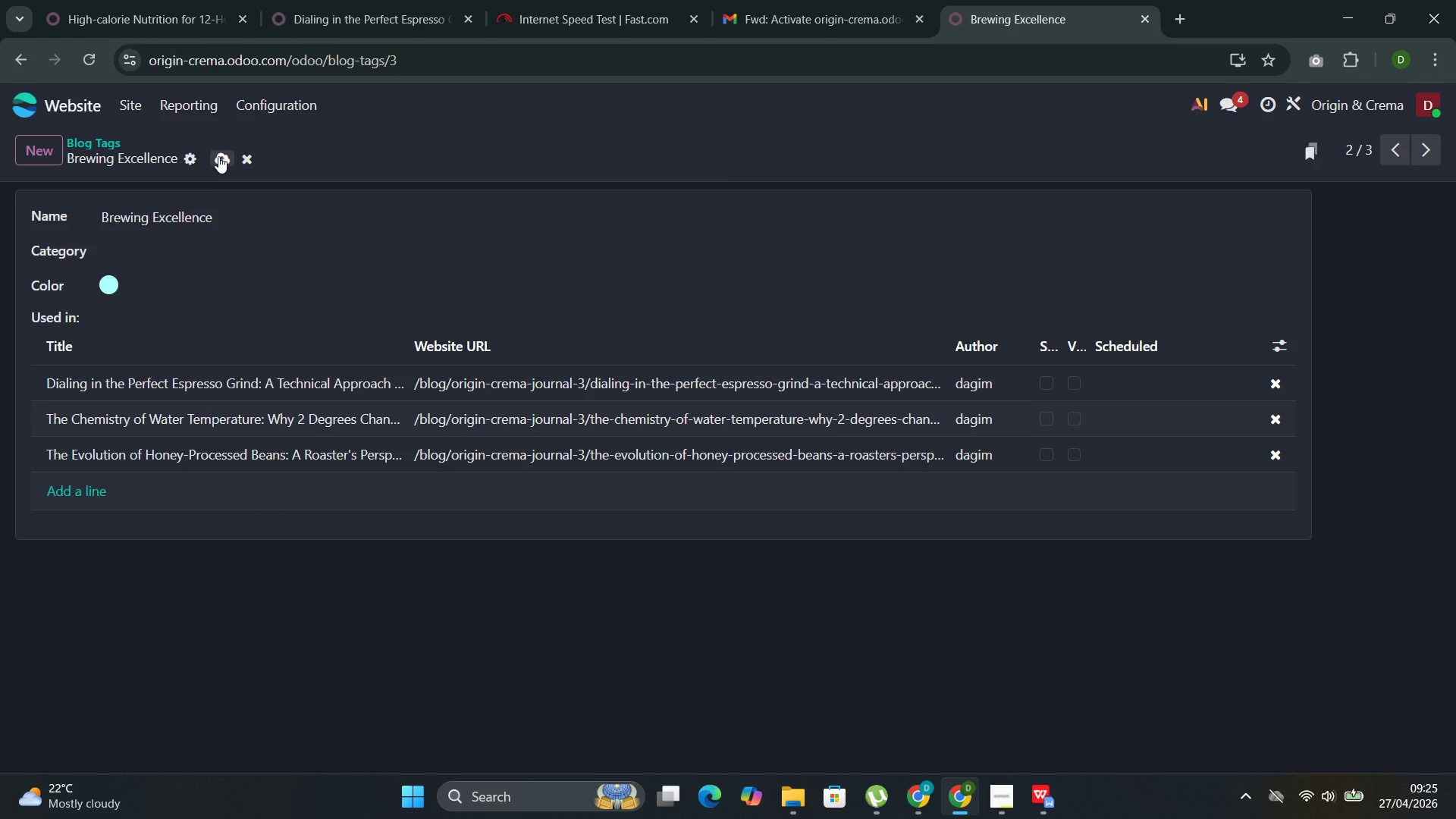 
left_click([218, 157])
 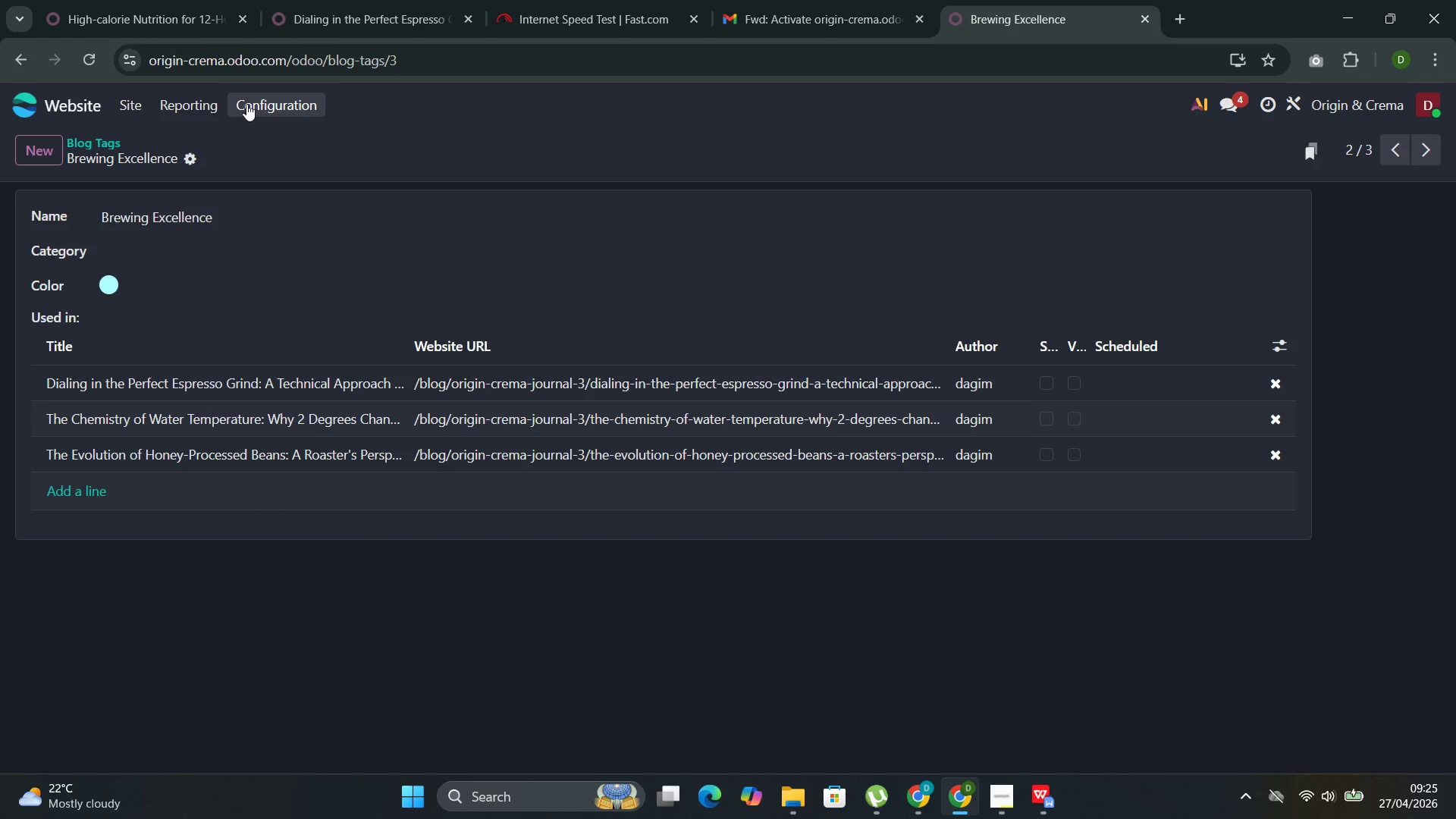 
left_click([136, 102])
 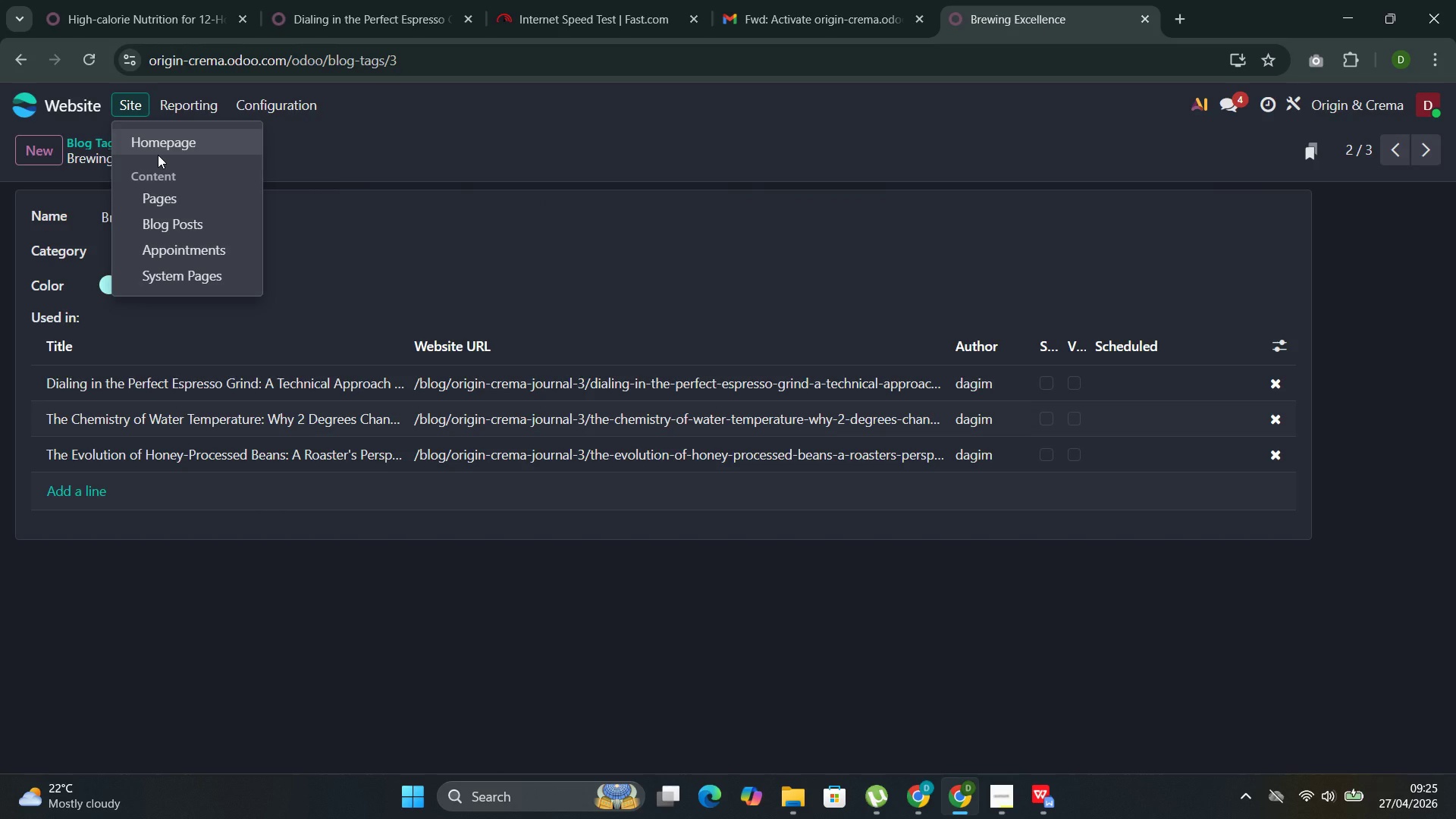 
left_click([158, 155])
 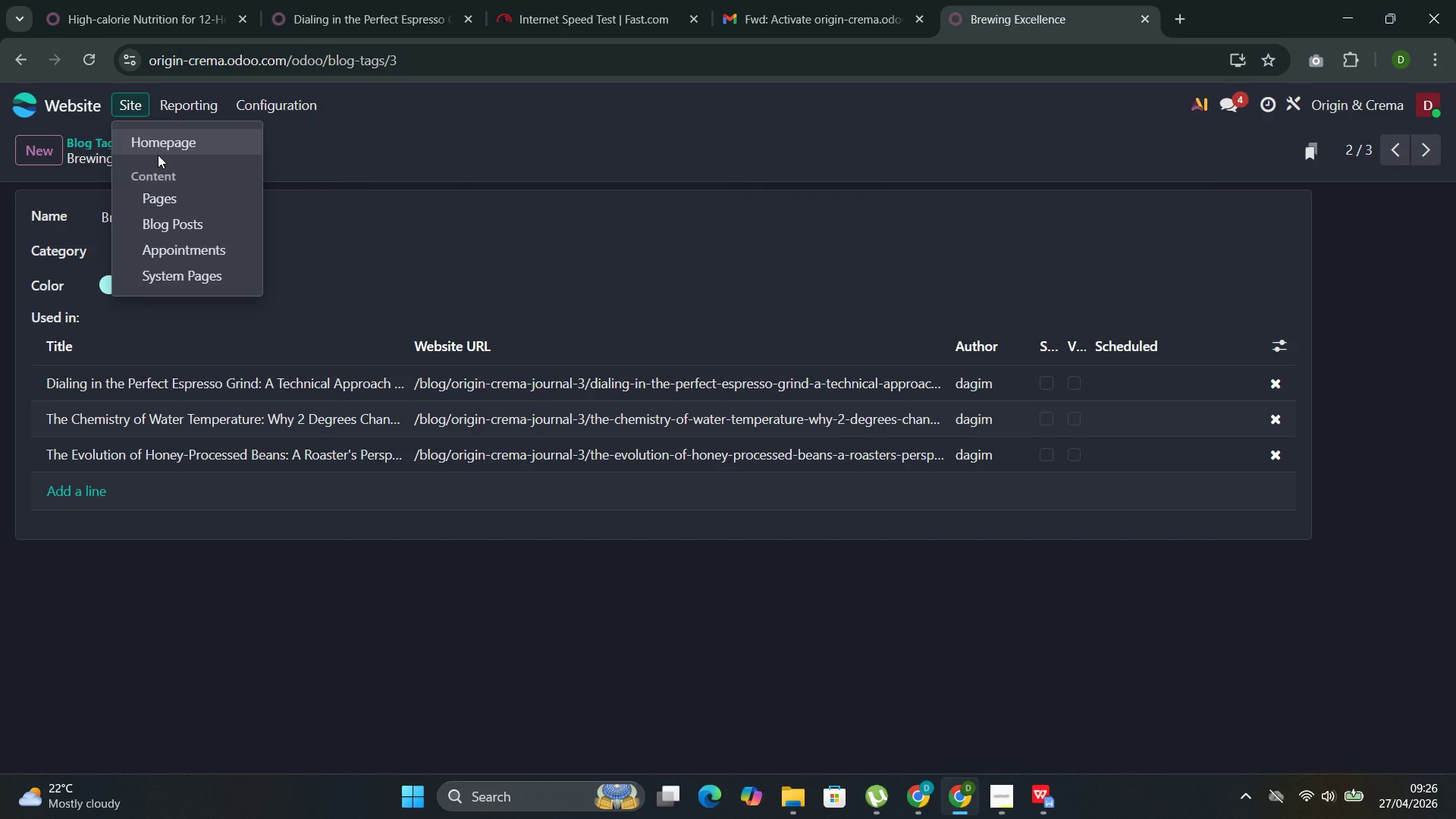 
wait(6.62)
 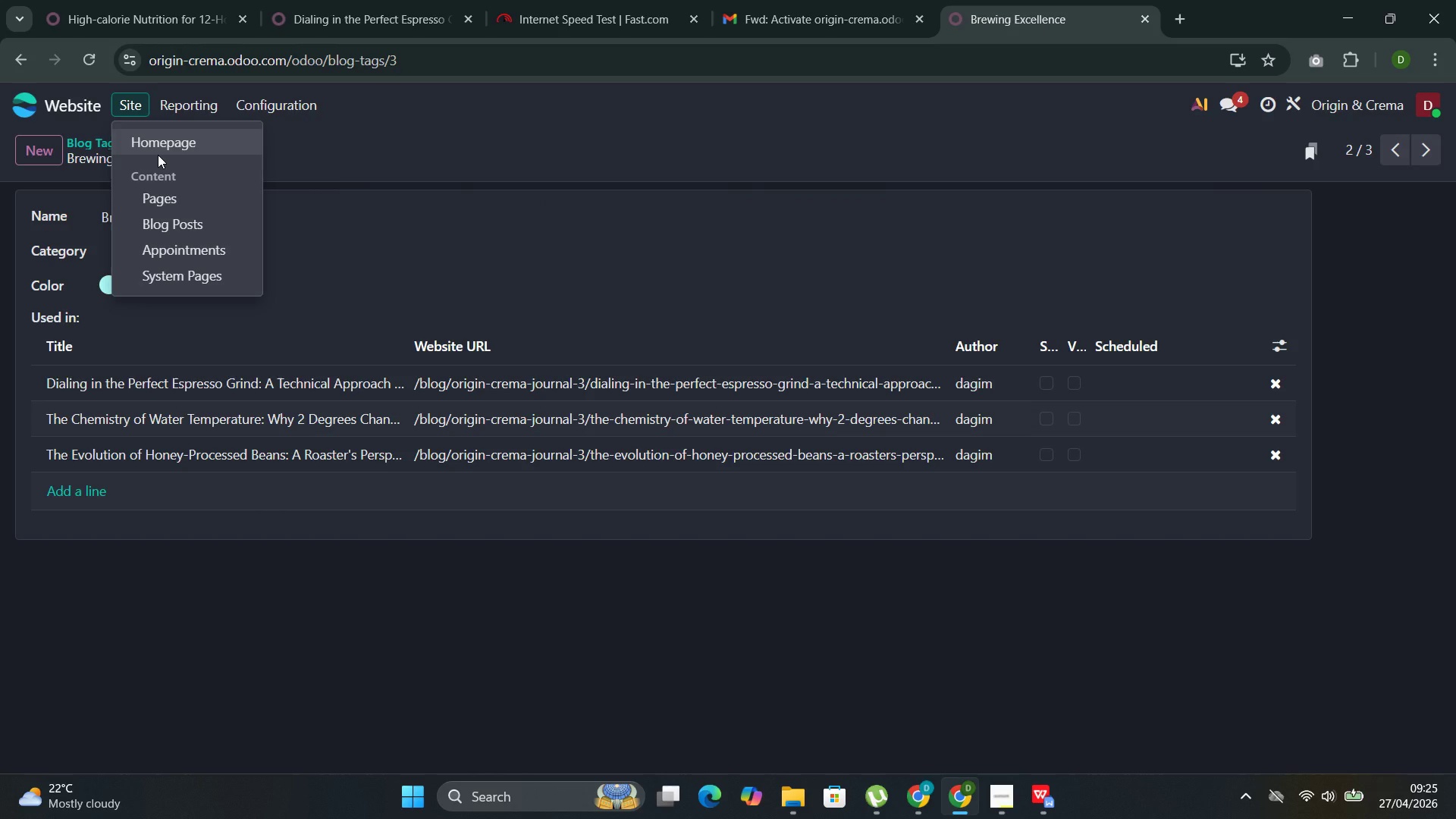 
left_click([212, 145])
 